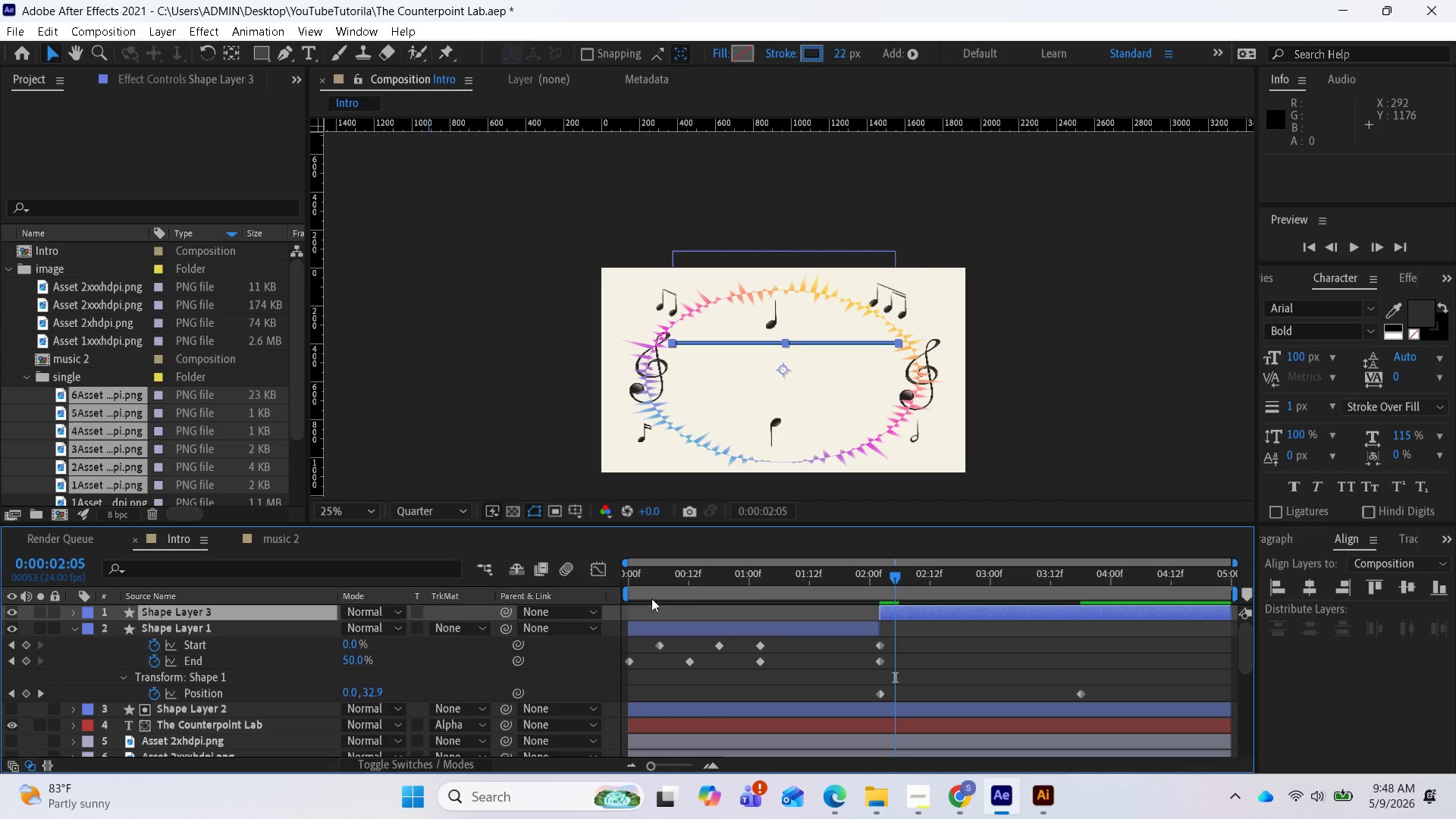 
mouse_move([661, 595])
 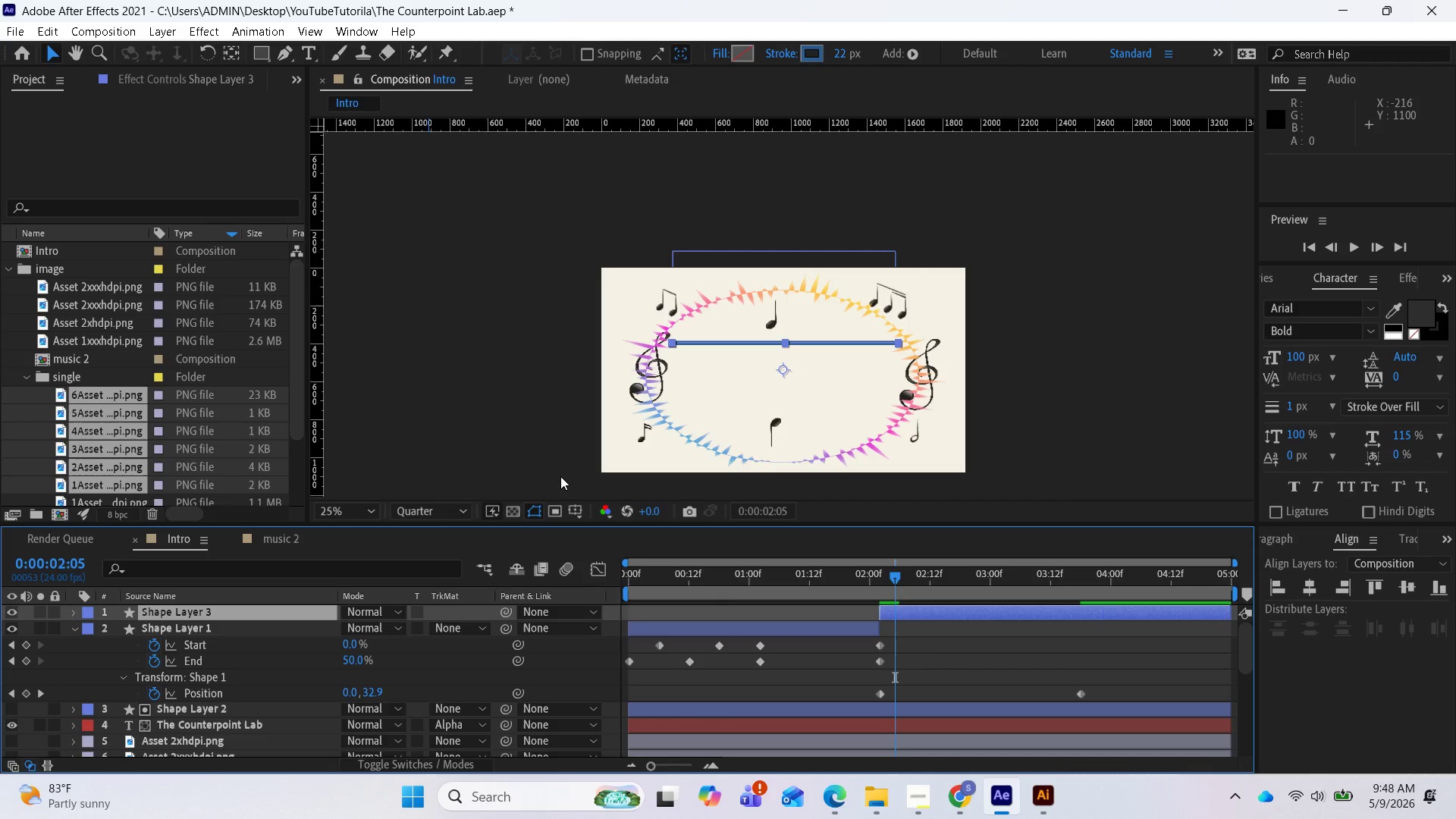 
wait(15.3)
 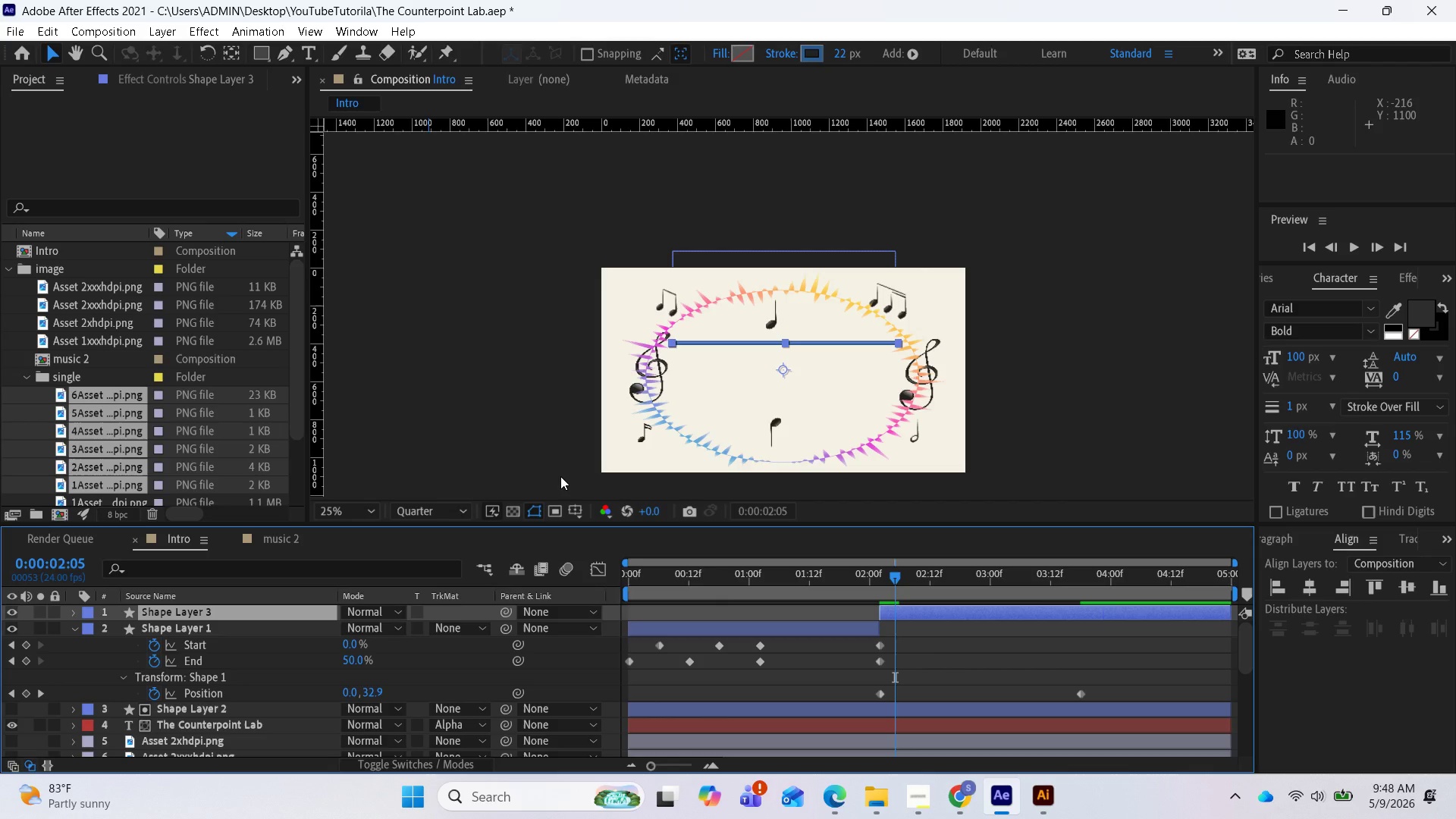 
left_click([892, 610])
 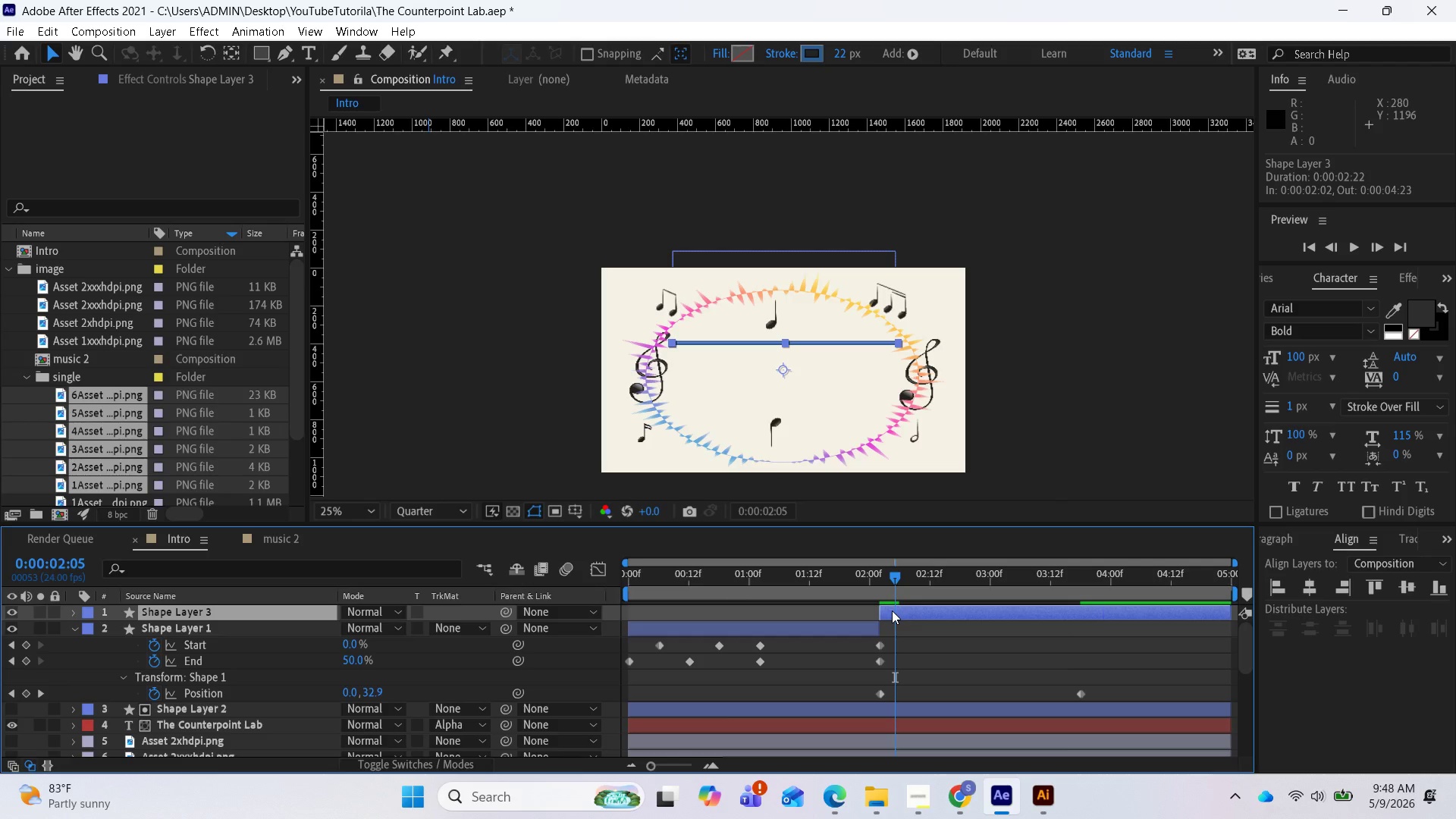 
key(U)
 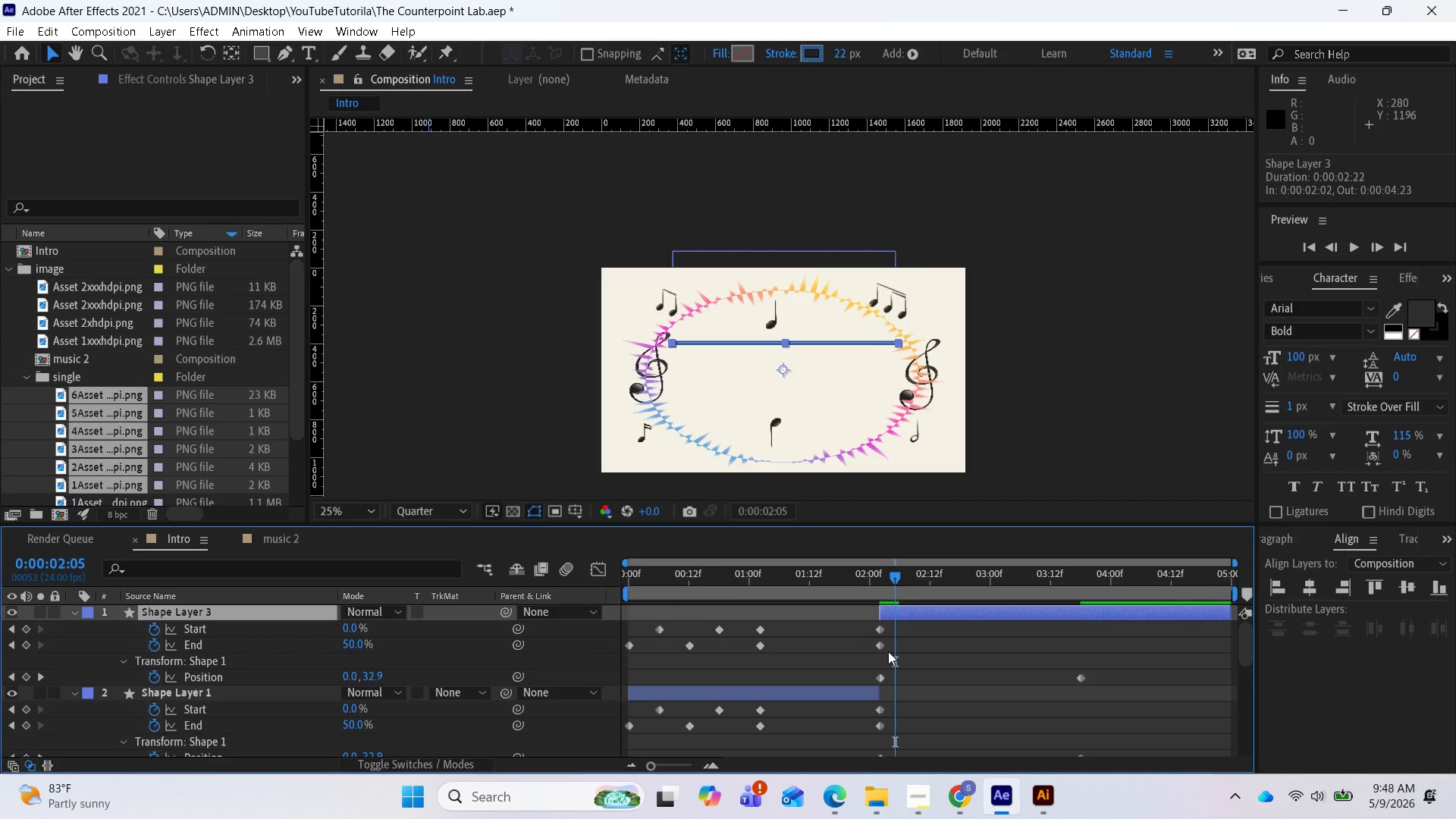 
left_click_drag(start_coordinate=[888, 651], to_coordinate=[622, 623])
 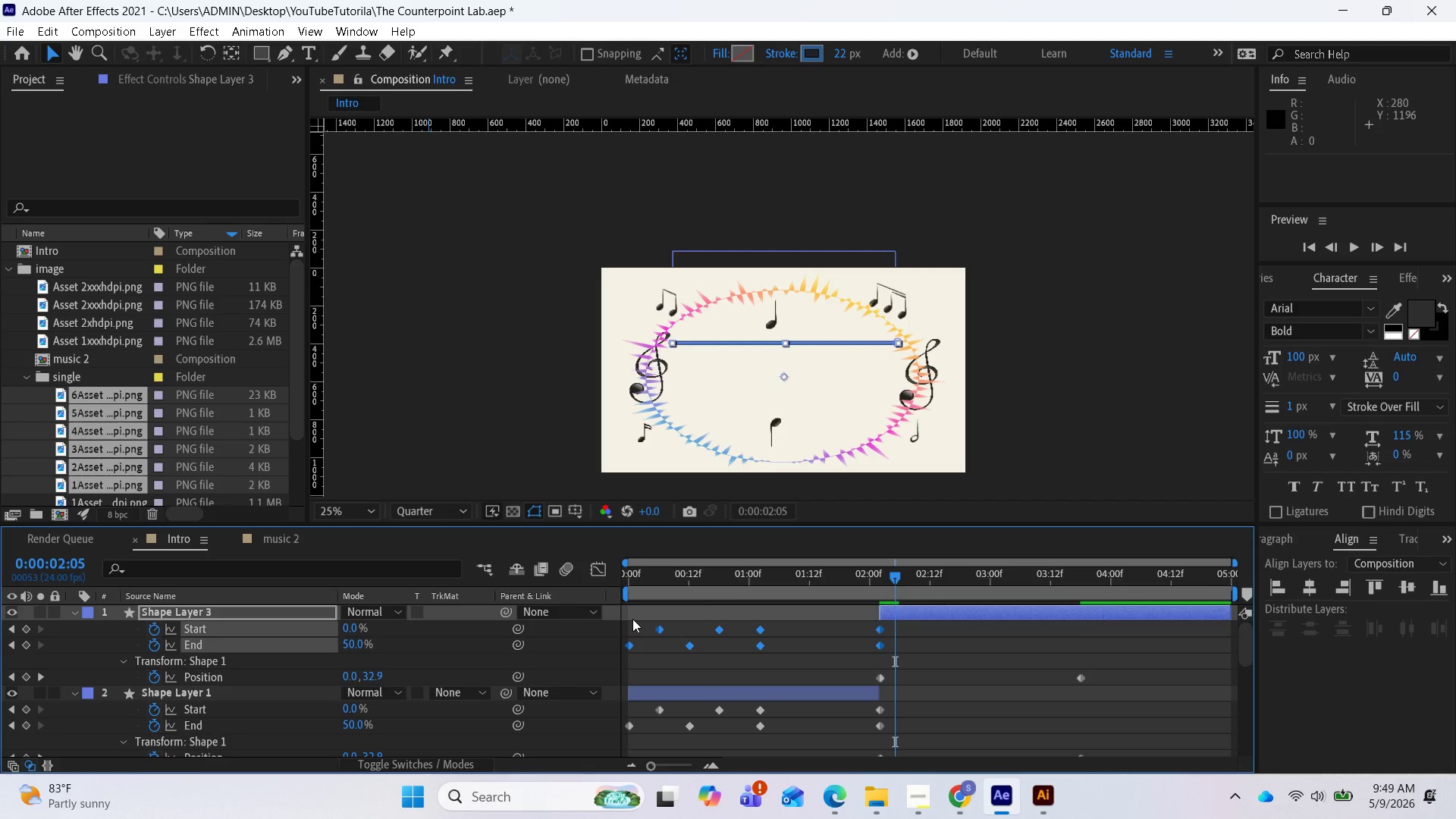 
key(Delete)
 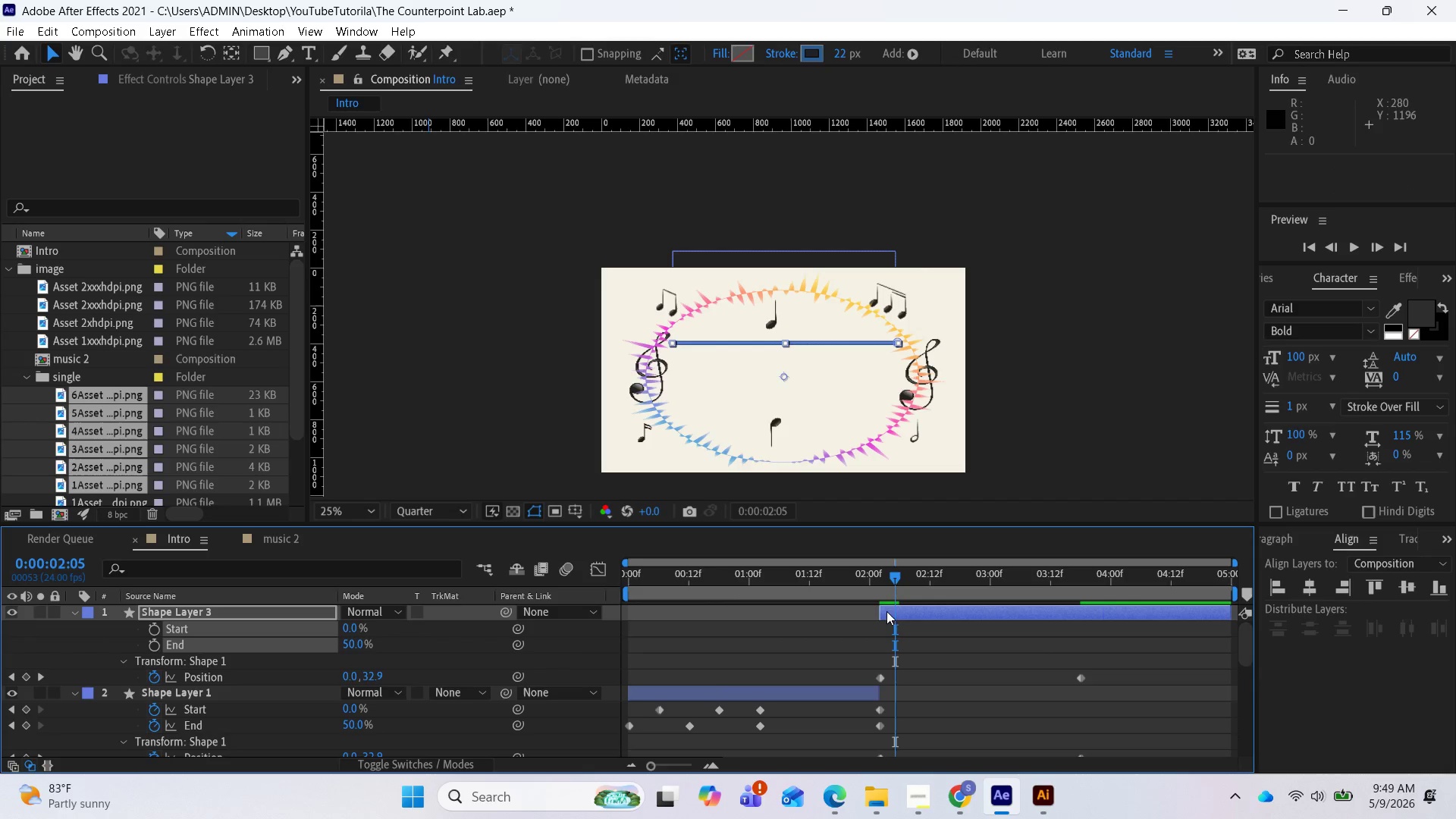 
scroll: coordinate [880, 616], scroll_direction: down, amount: 1.0
 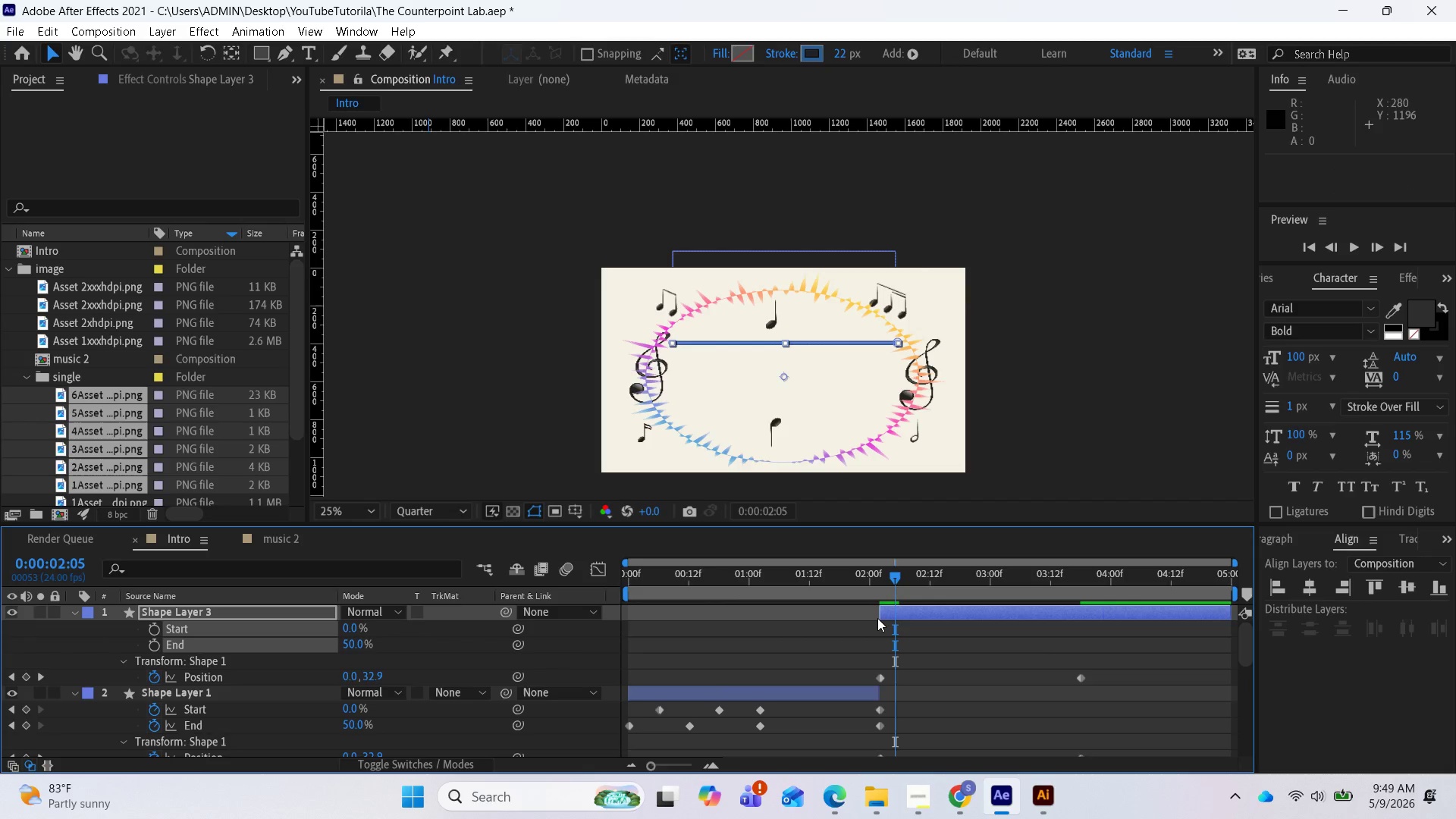 
scroll: coordinate [877, 618], scroll_direction: up, amount: 1.0
 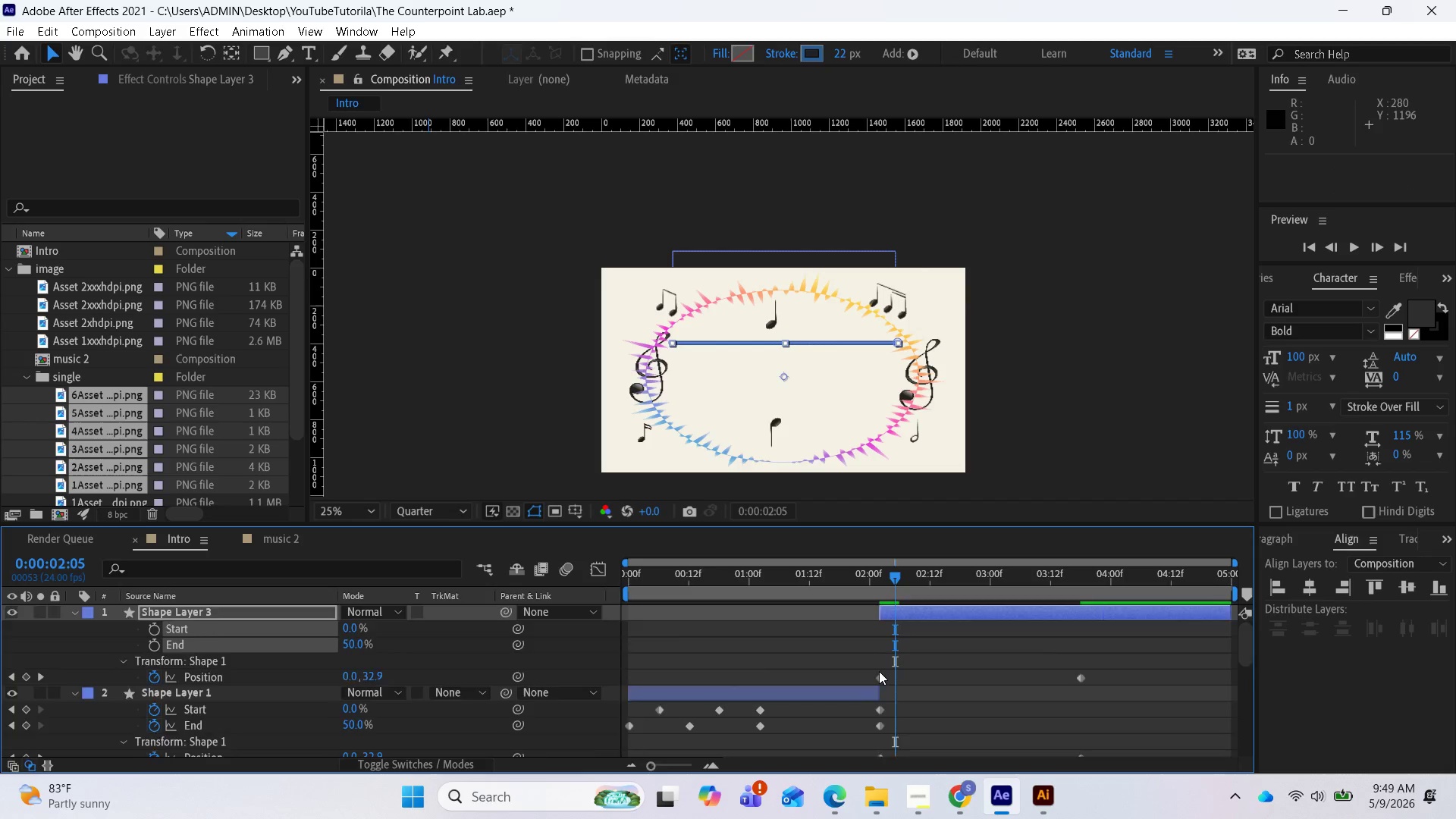 
scroll: coordinate [878, 671], scroll_direction: down, amount: 2.0
 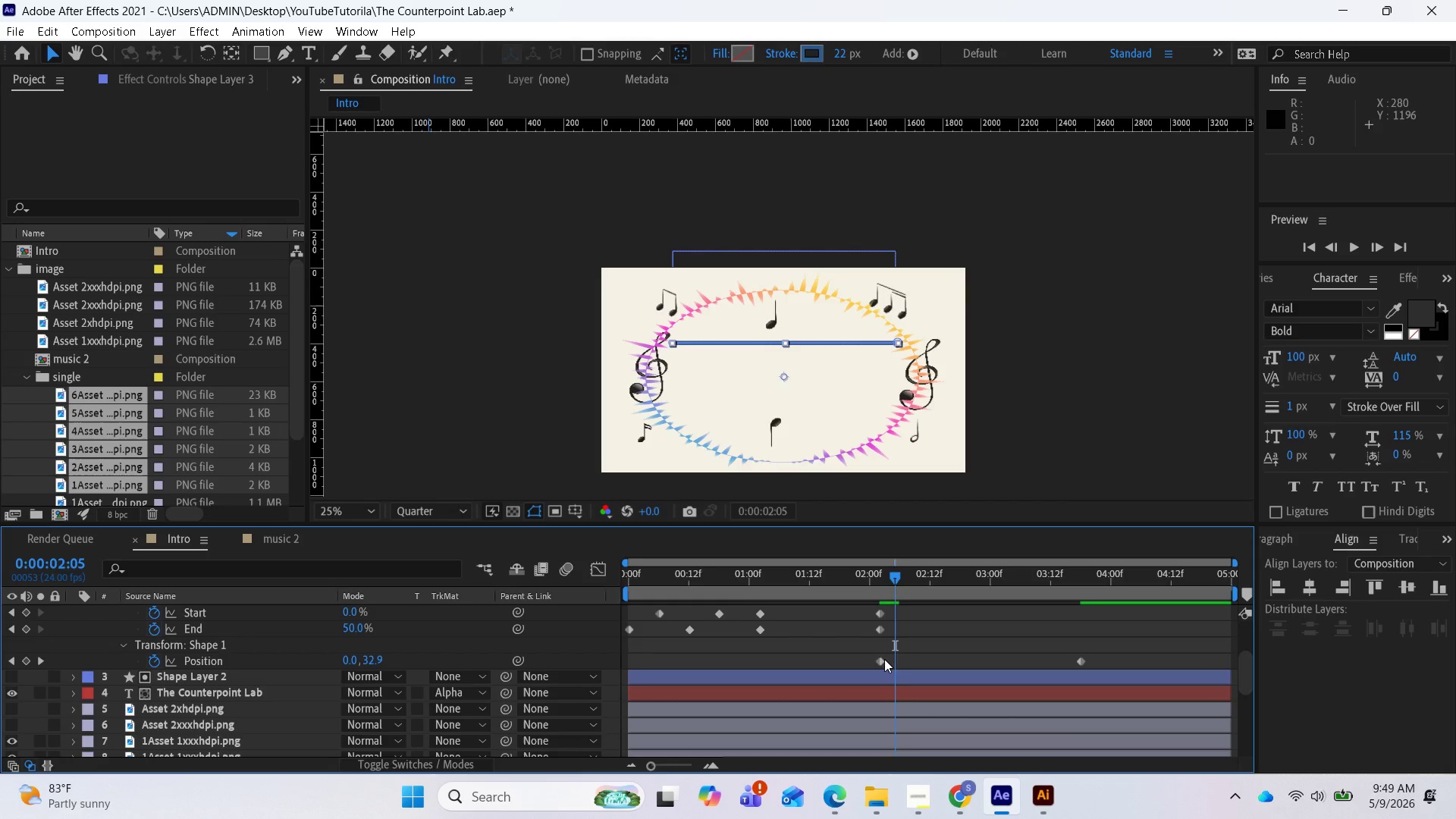 
left_click([883, 659])
 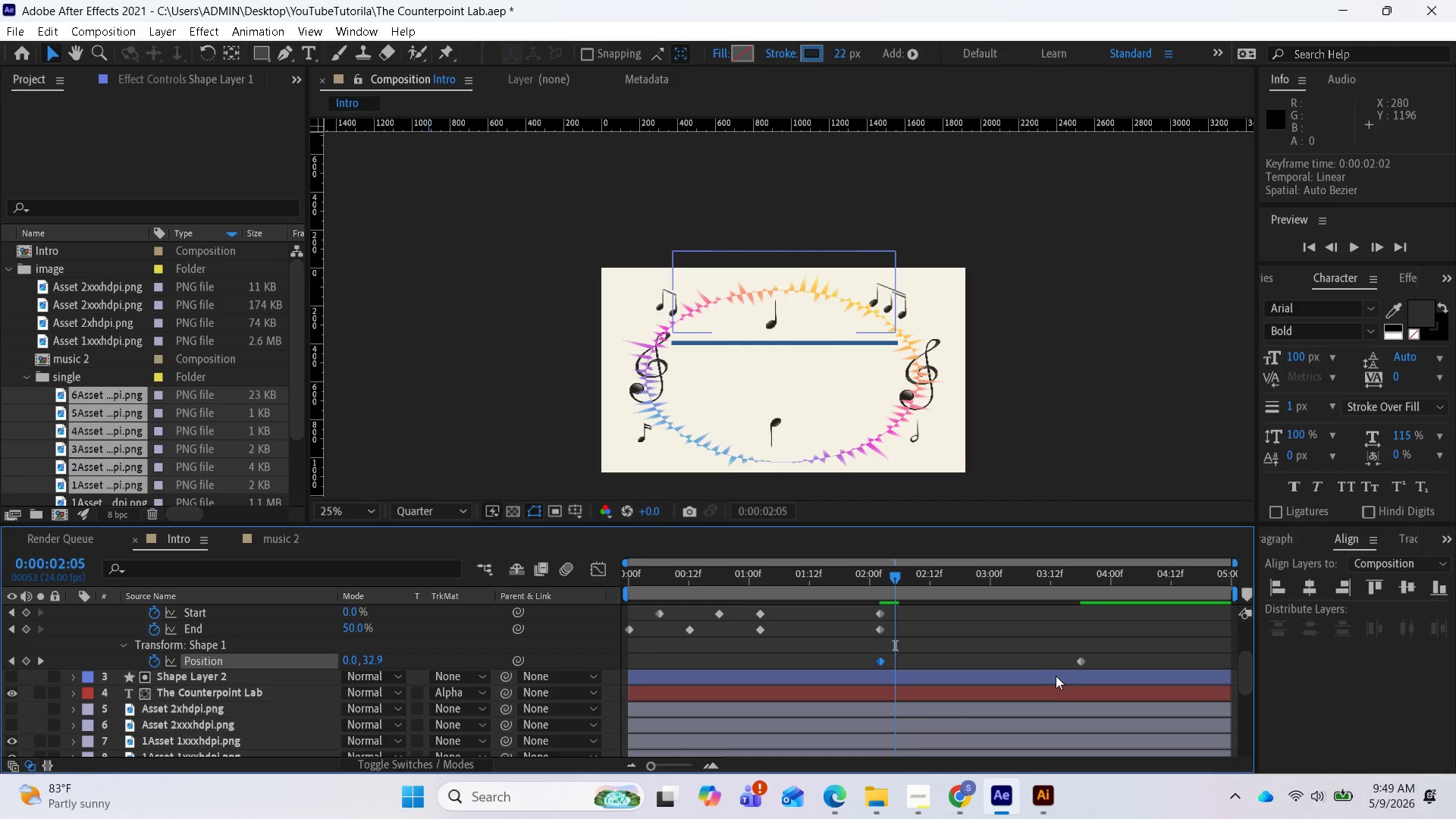 
hold_key(key=ControlLeft, duration=1.64)
left_click([1075, 657])
 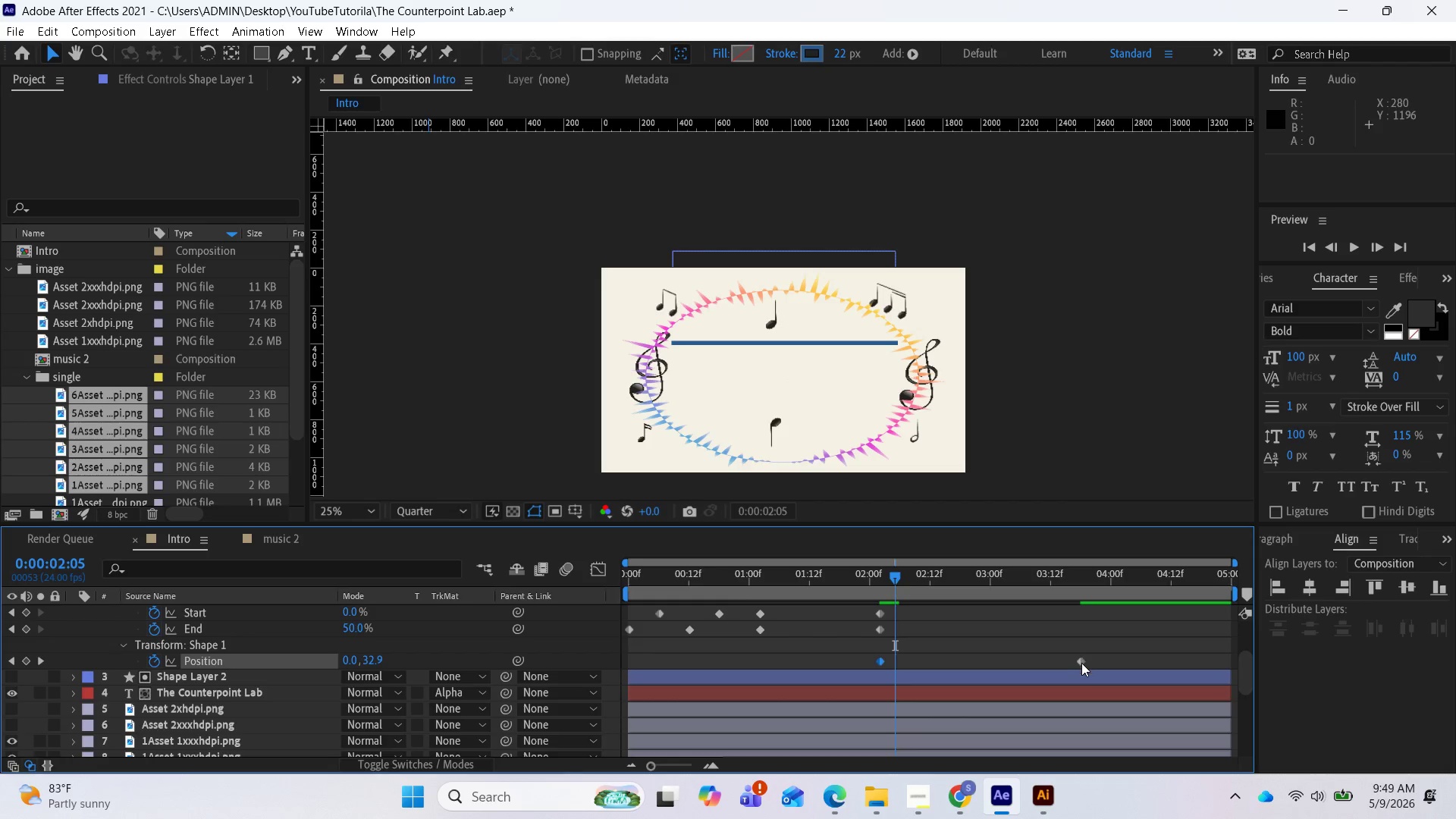 
left_click([1082, 664])
 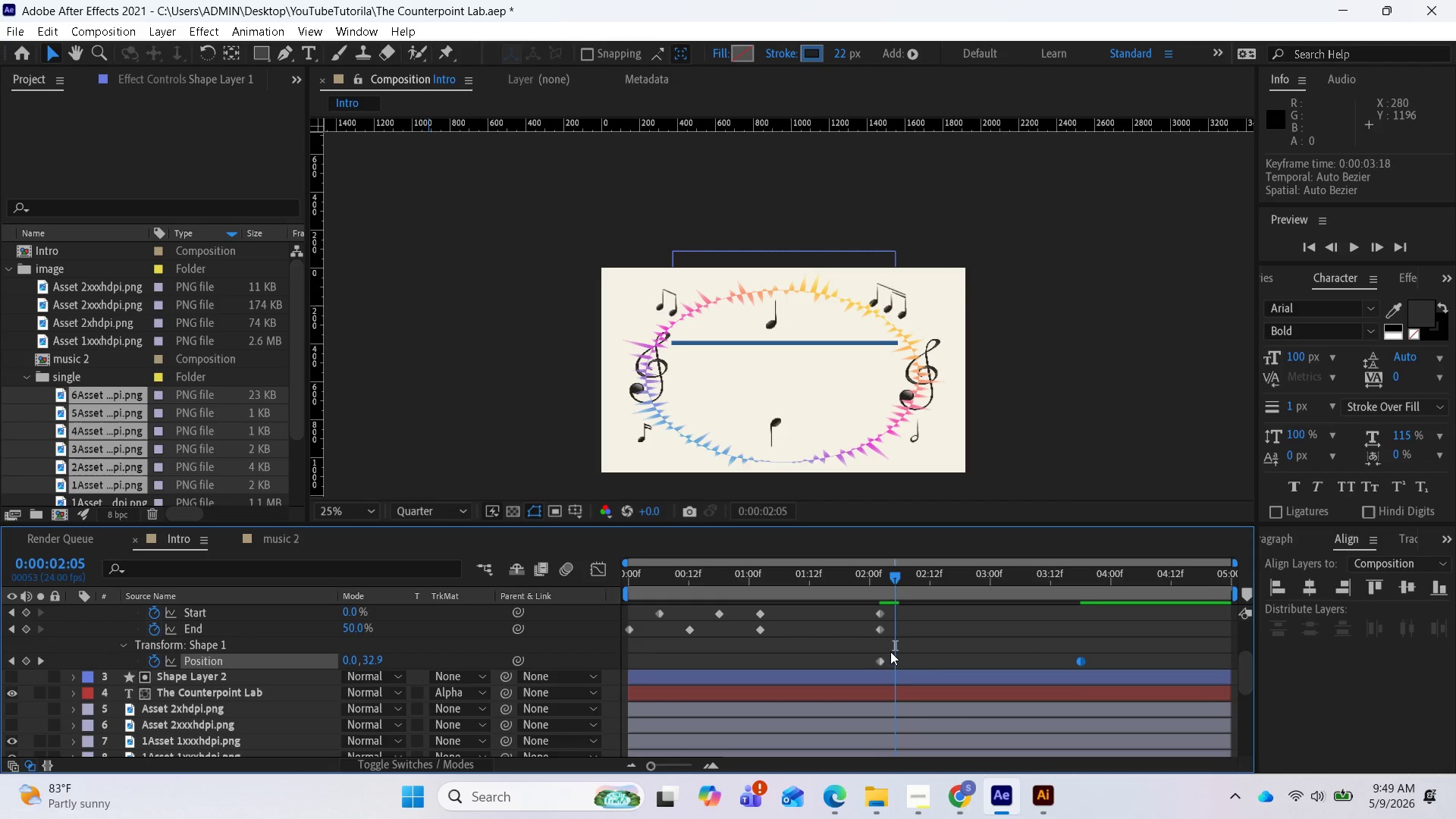 
hold_key(key=ShiftLeft, duration=0.88)
left_click([881, 661])
 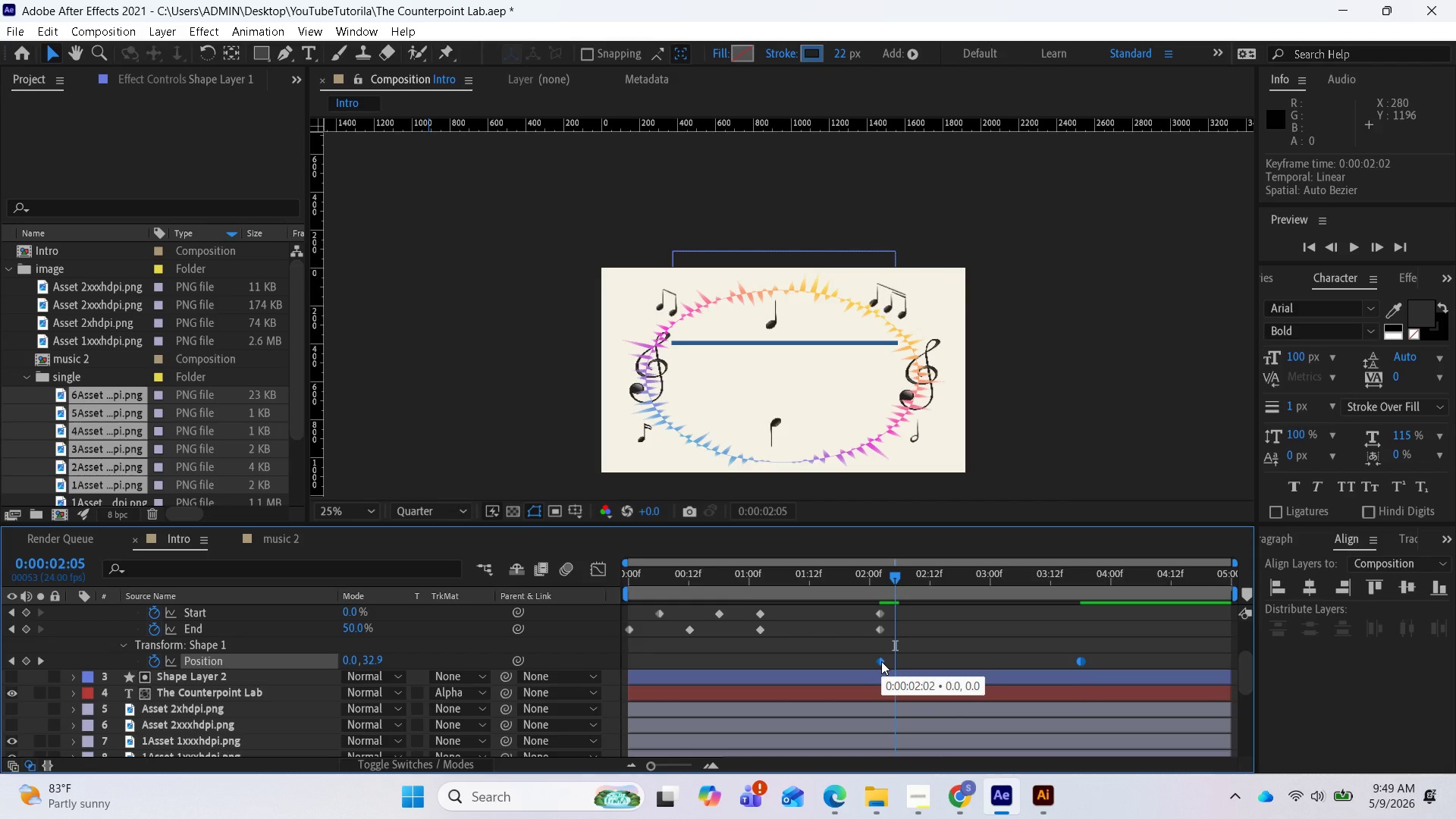 
key(Delete)
 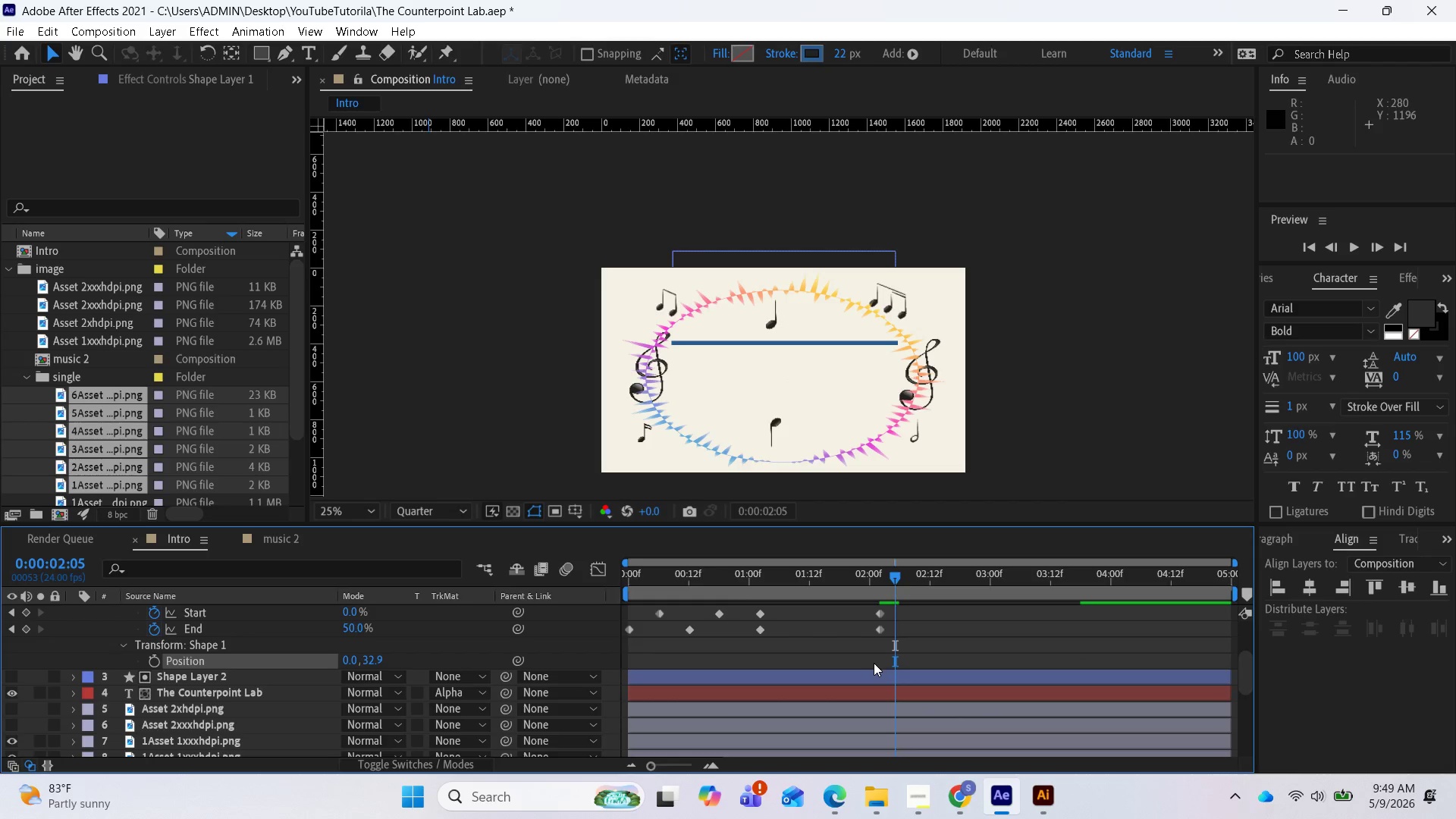 
scroll: coordinate [868, 664], scroll_direction: up, amount: 2.0
 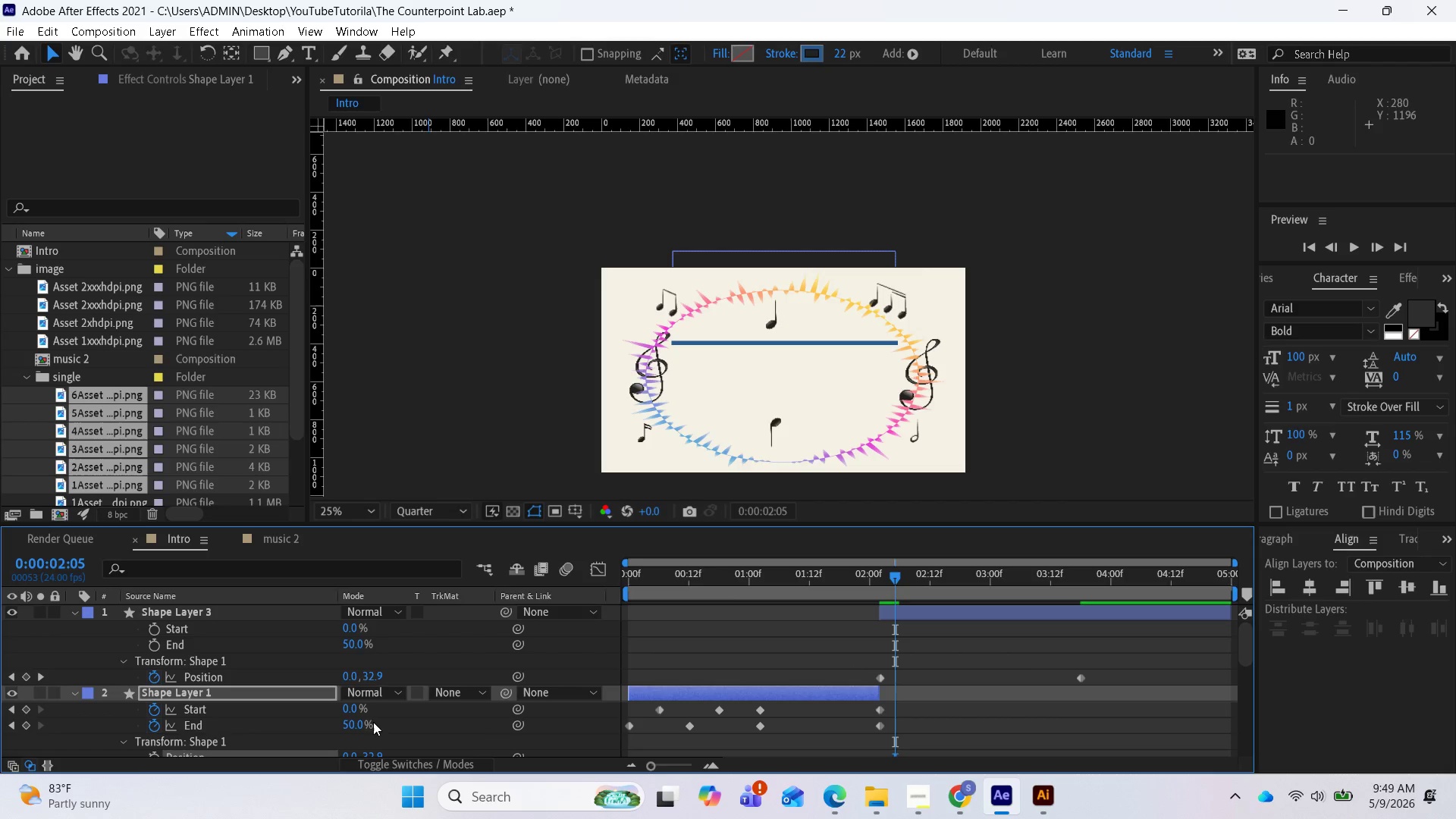 
wait(6.66)
 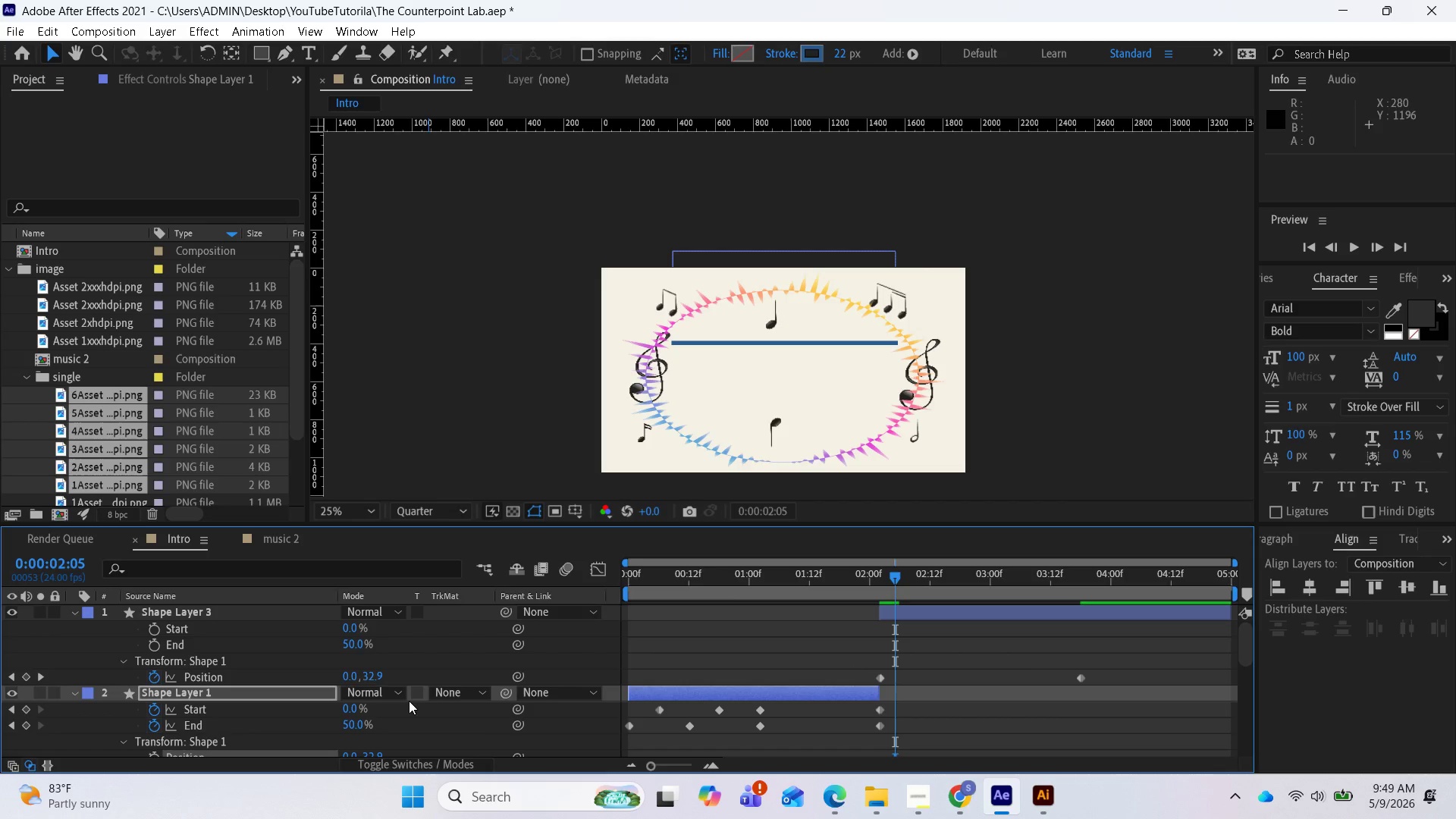 
left_click([72, 692])
 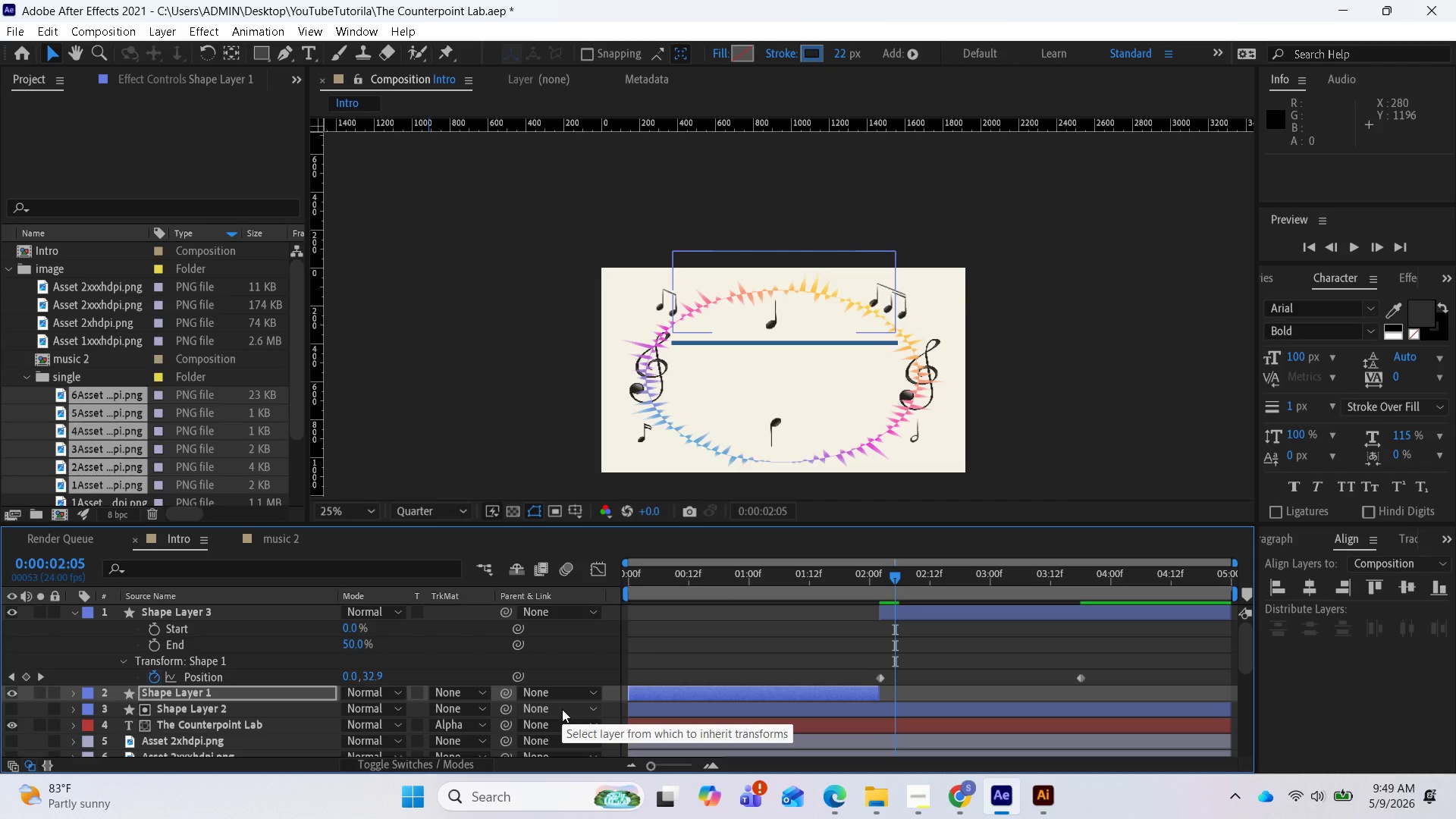 
left_click([561, 709])
 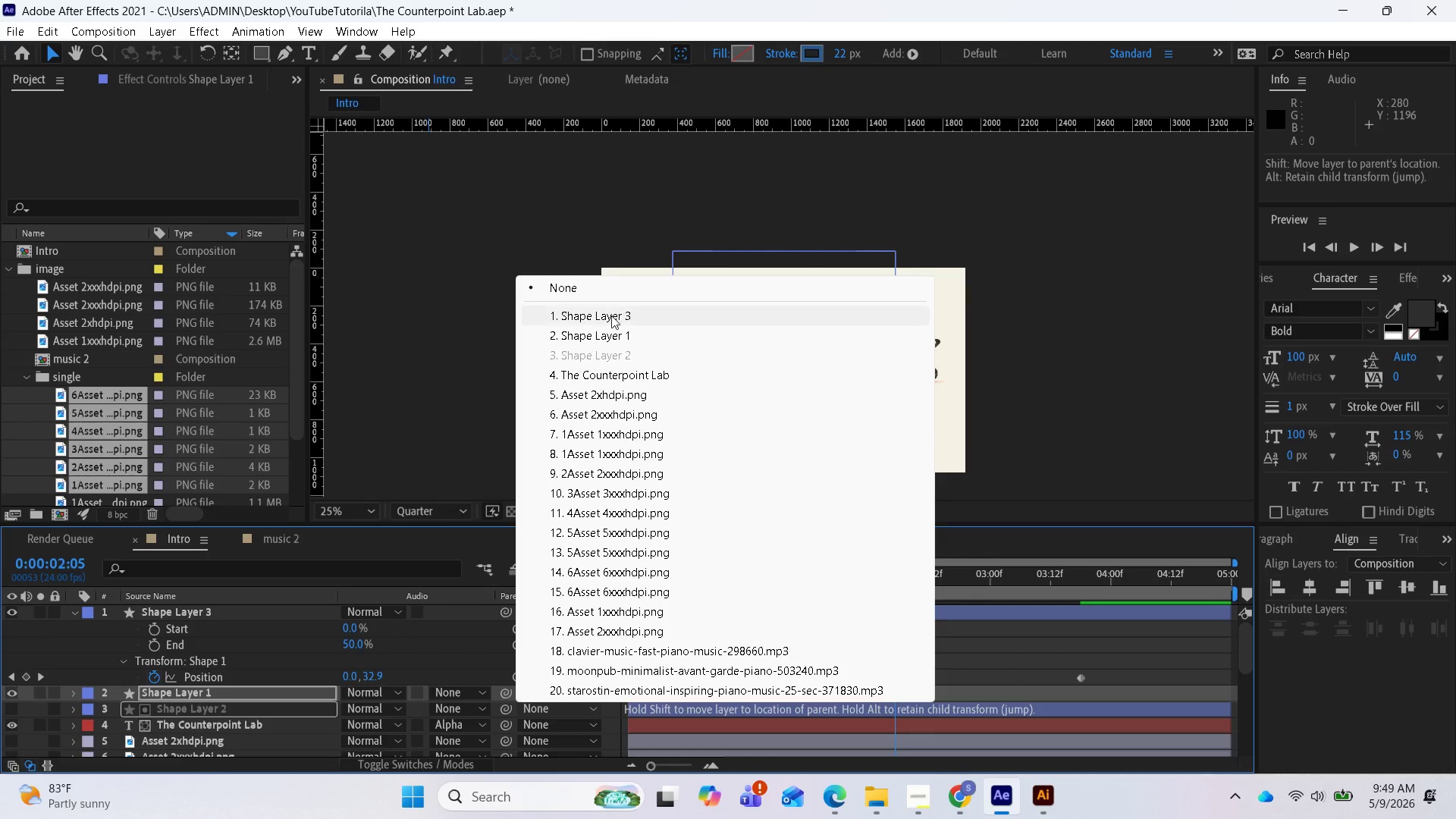 
left_click([610, 319])
 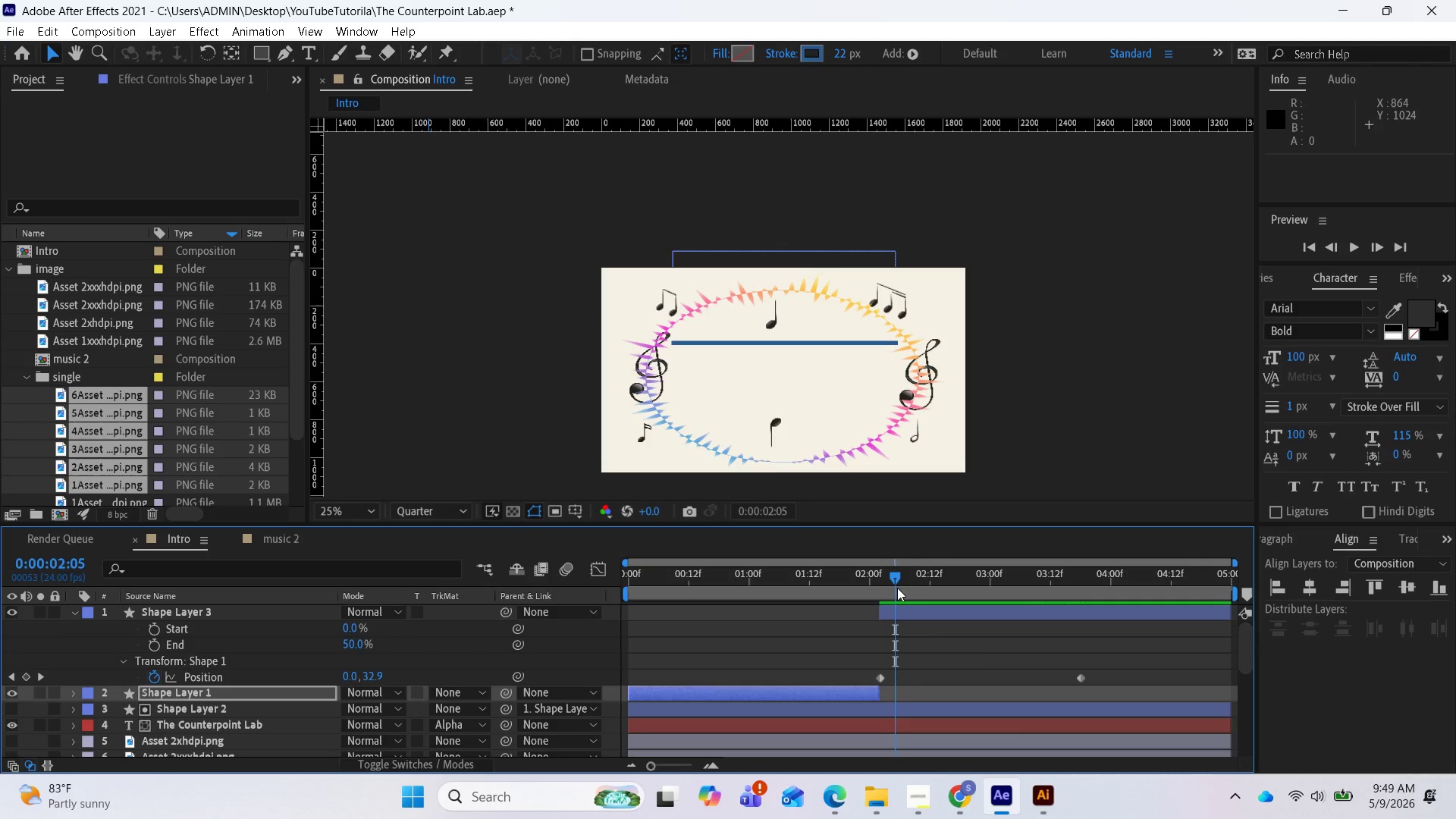 
left_click_drag(start_coordinate=[894, 580], to_coordinate=[986, 607])
 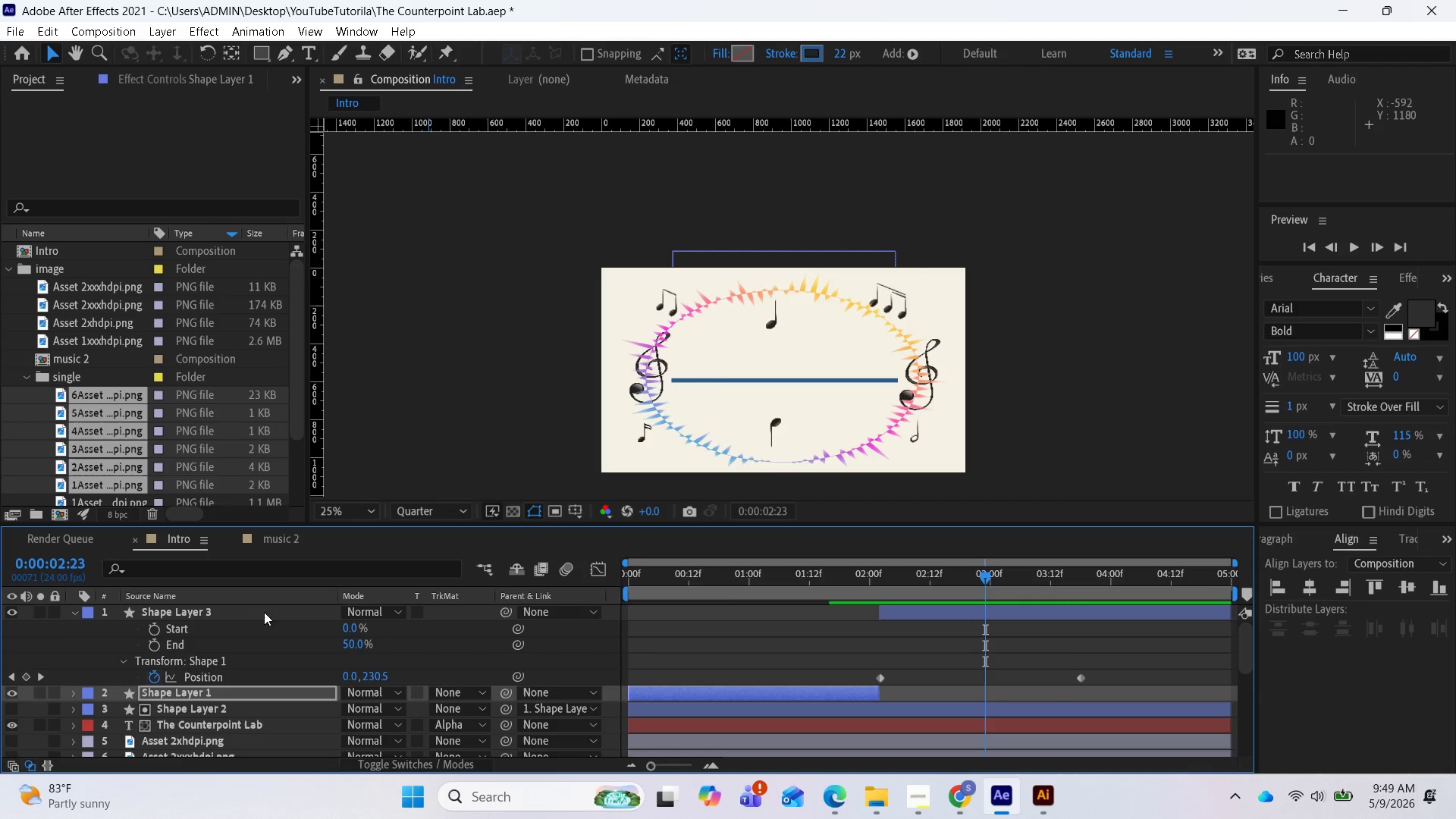 
left_click([138, 710])
 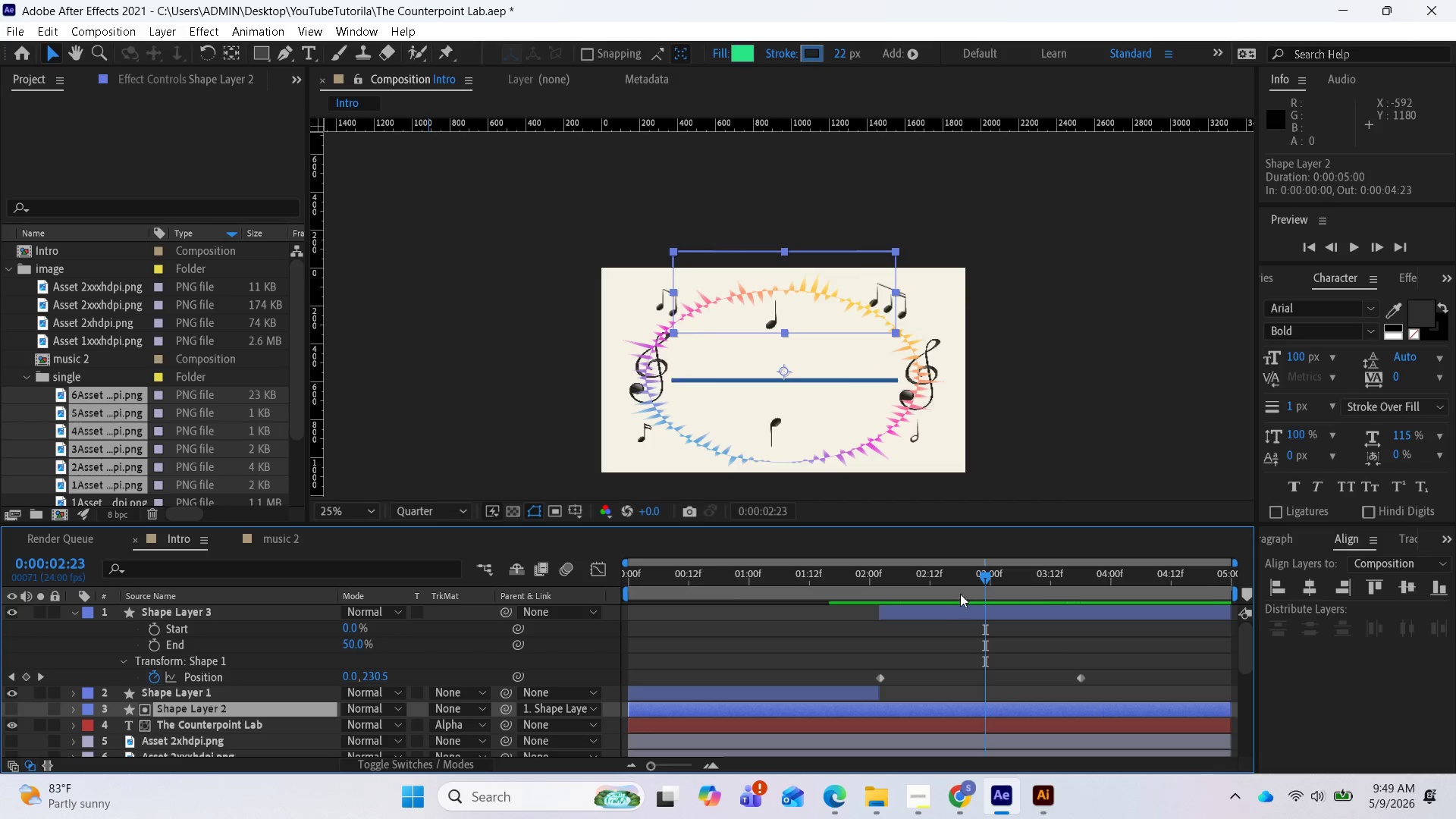 
left_click_drag(start_coordinate=[985, 581], to_coordinate=[978, 593])
 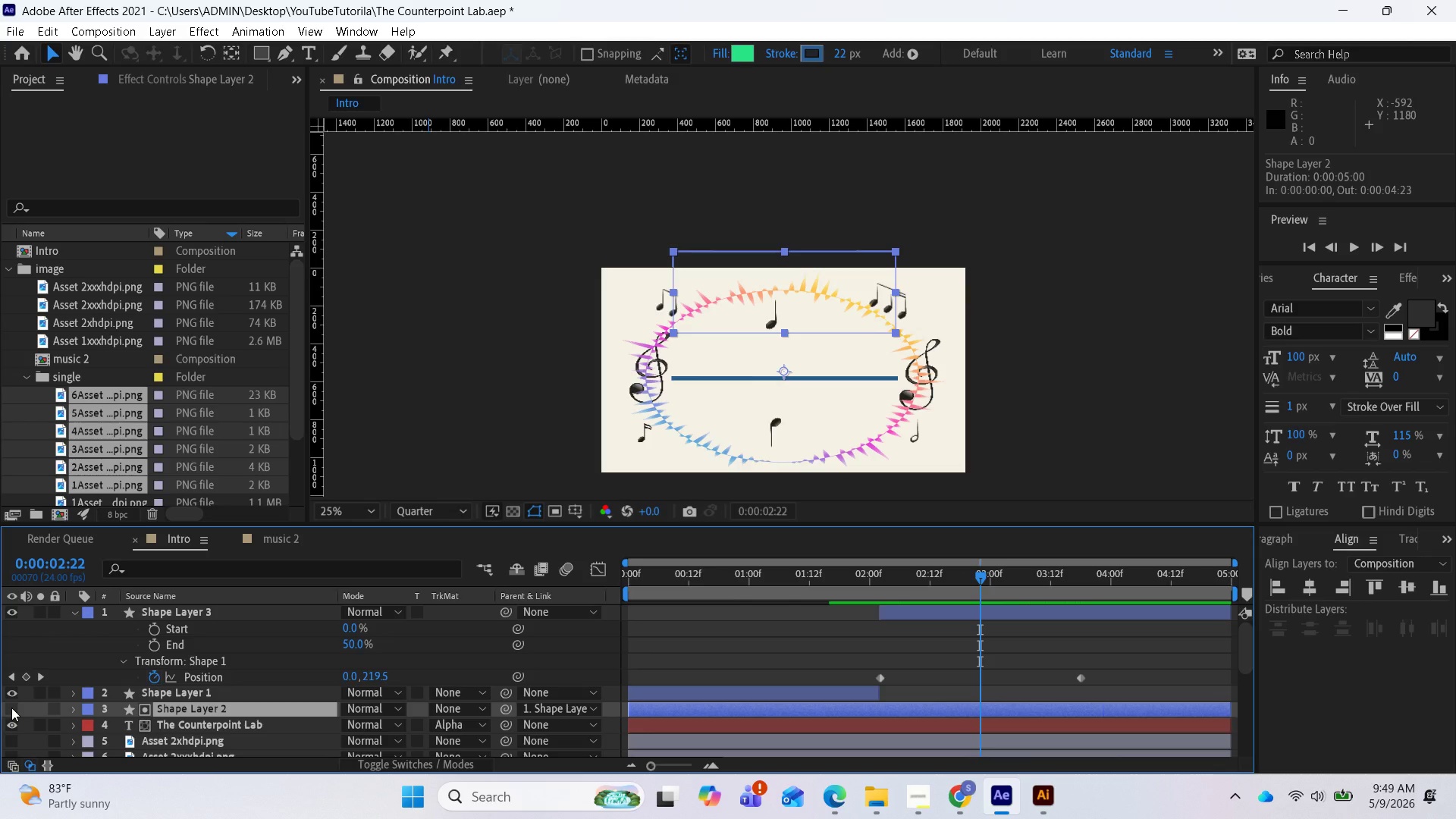 
wait(5.09)
 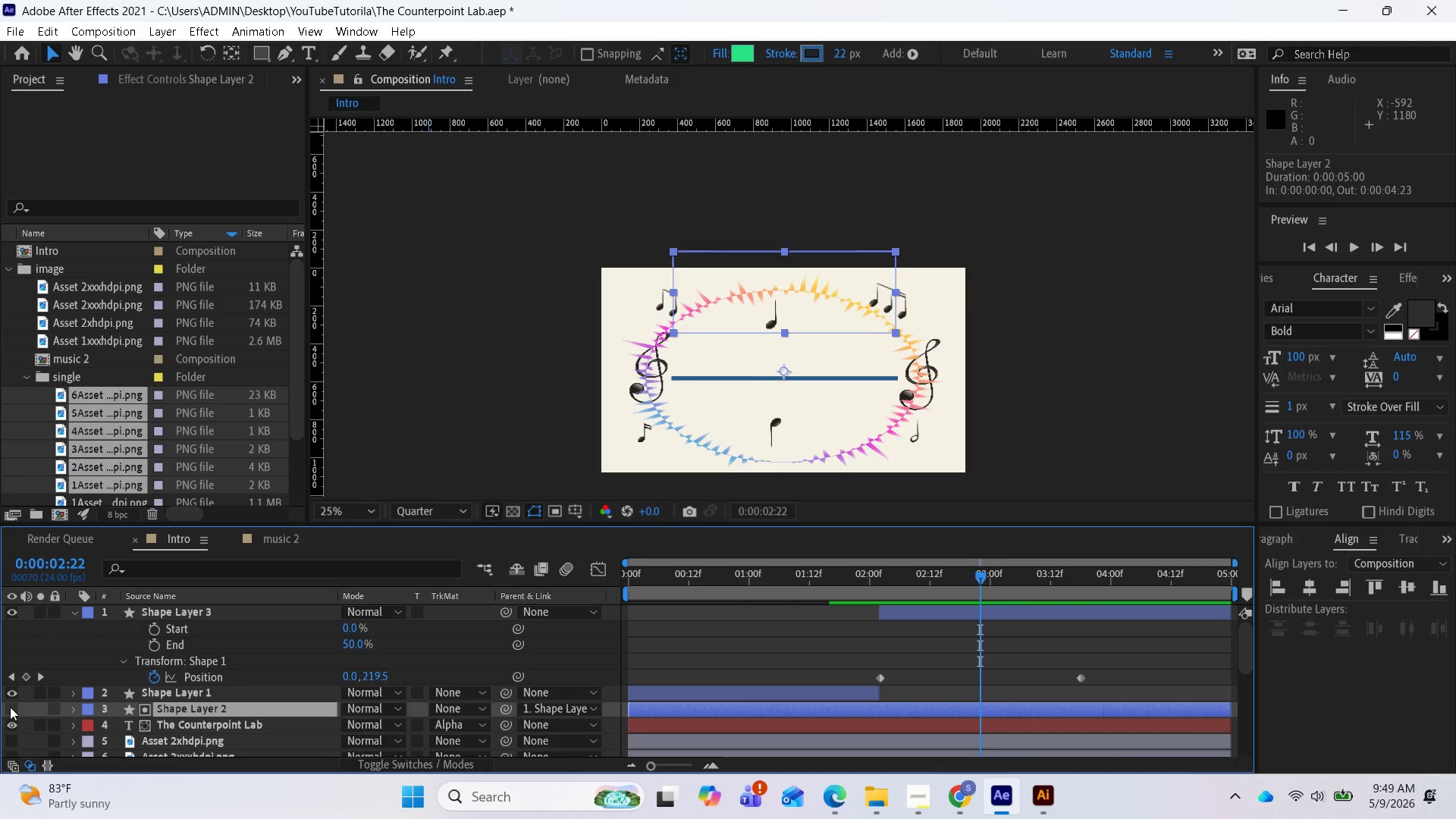 
left_click([11, 708])
 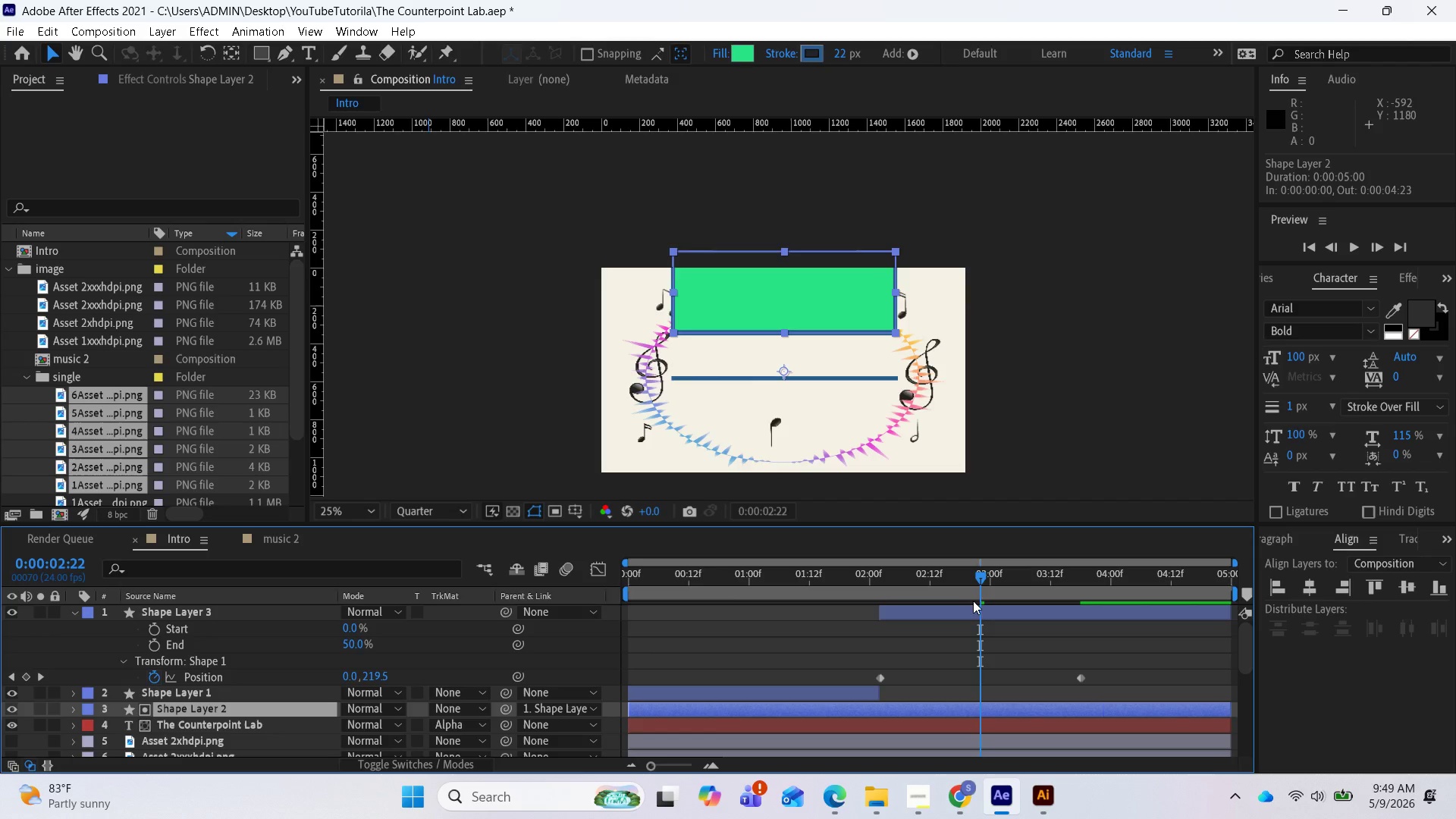 
left_click_drag(start_coordinate=[978, 574], to_coordinate=[972, 579])
 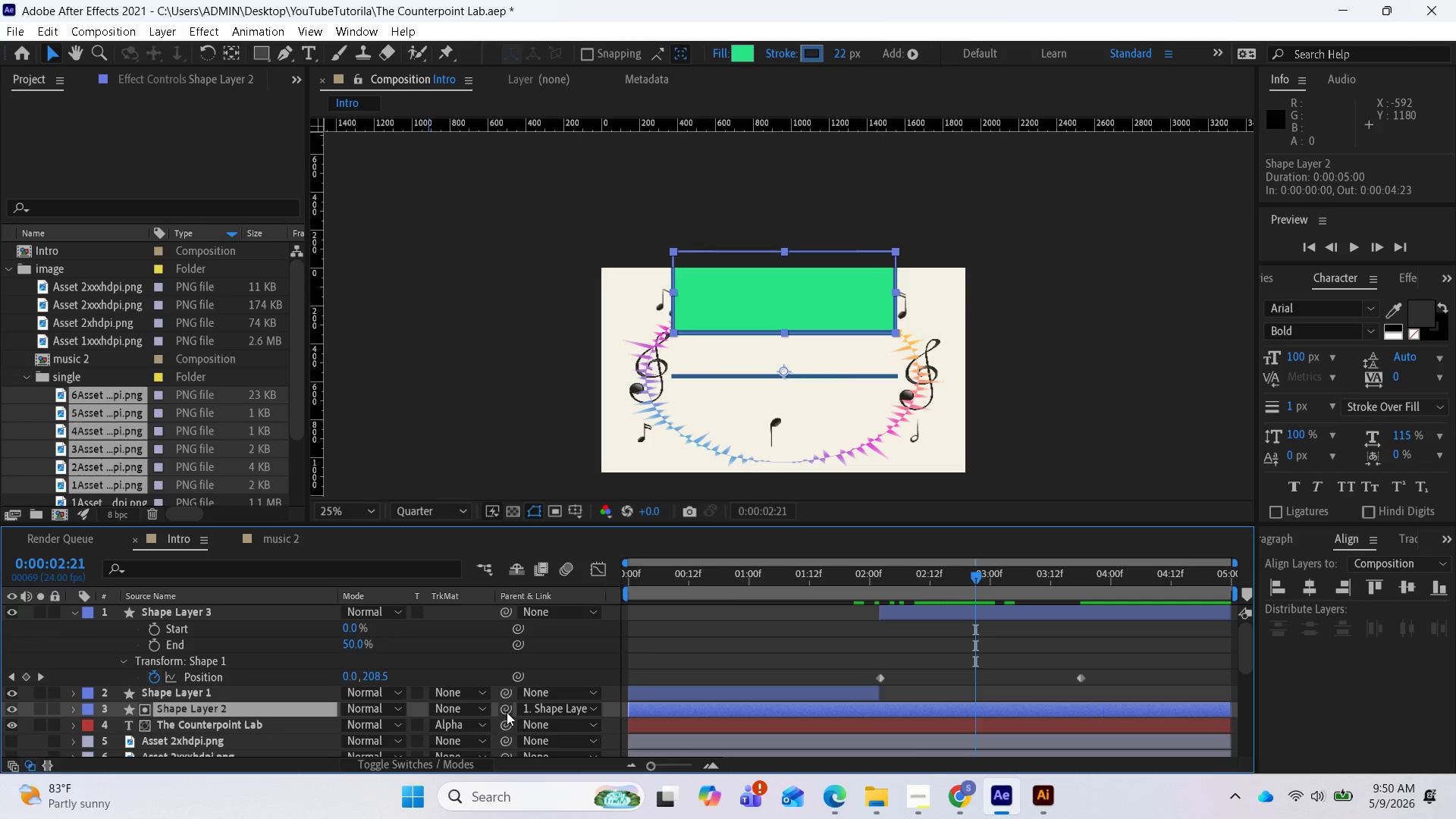 
left_click_drag(start_coordinate=[506, 712], to_coordinate=[181, 619])
 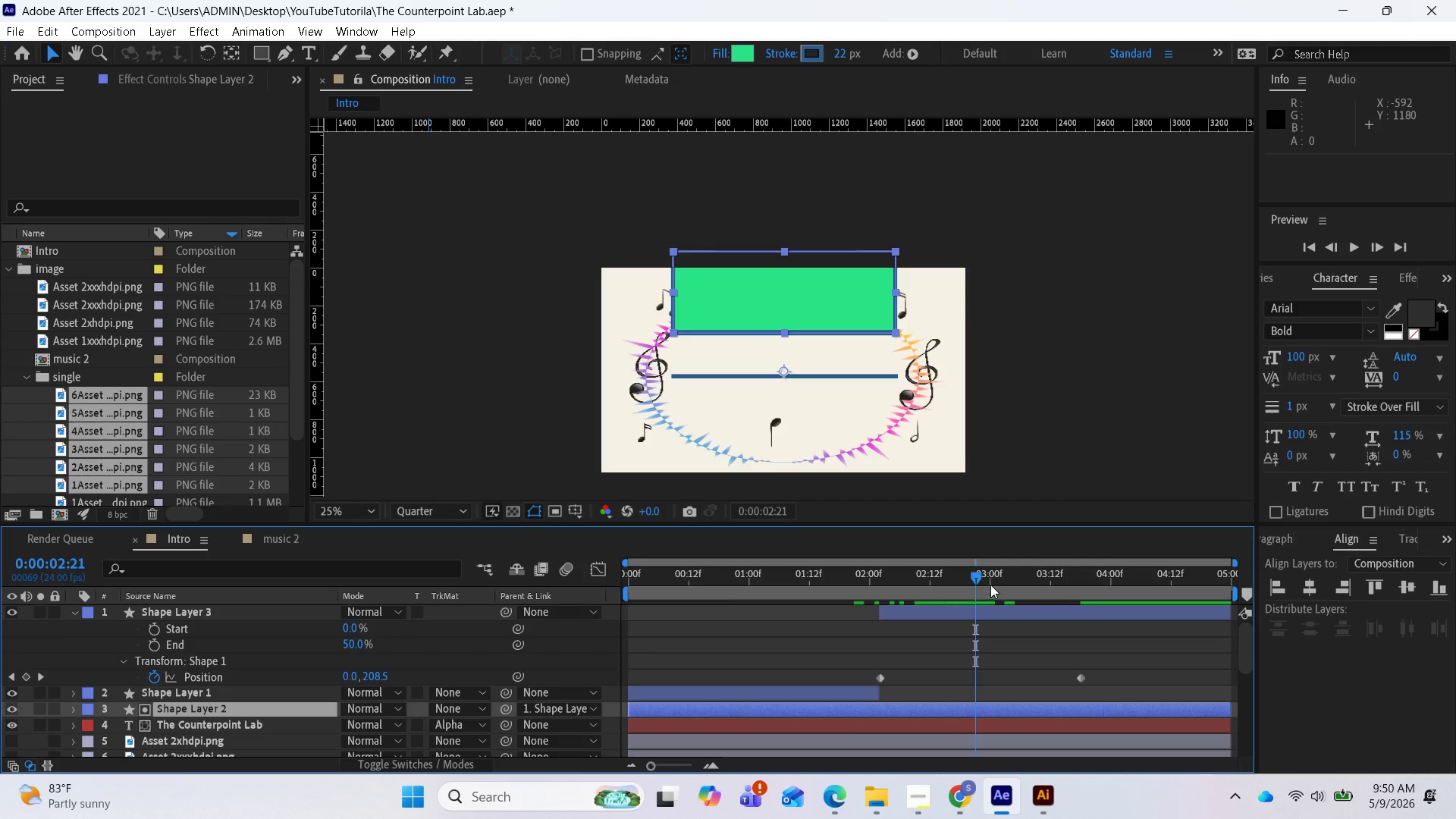 
left_click_drag(start_coordinate=[985, 575], to_coordinate=[968, 596])
 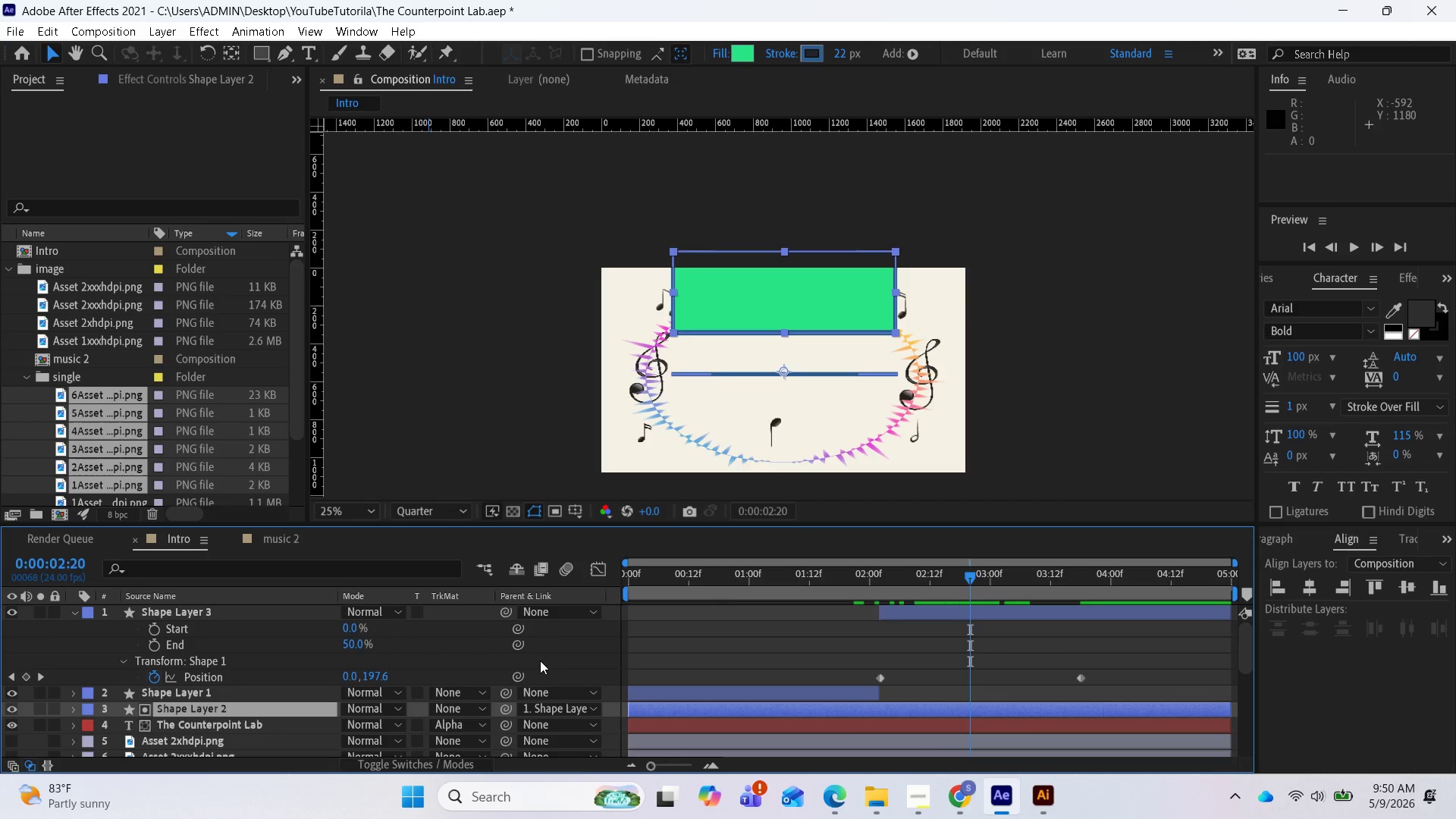 
mouse_move([559, 712])
 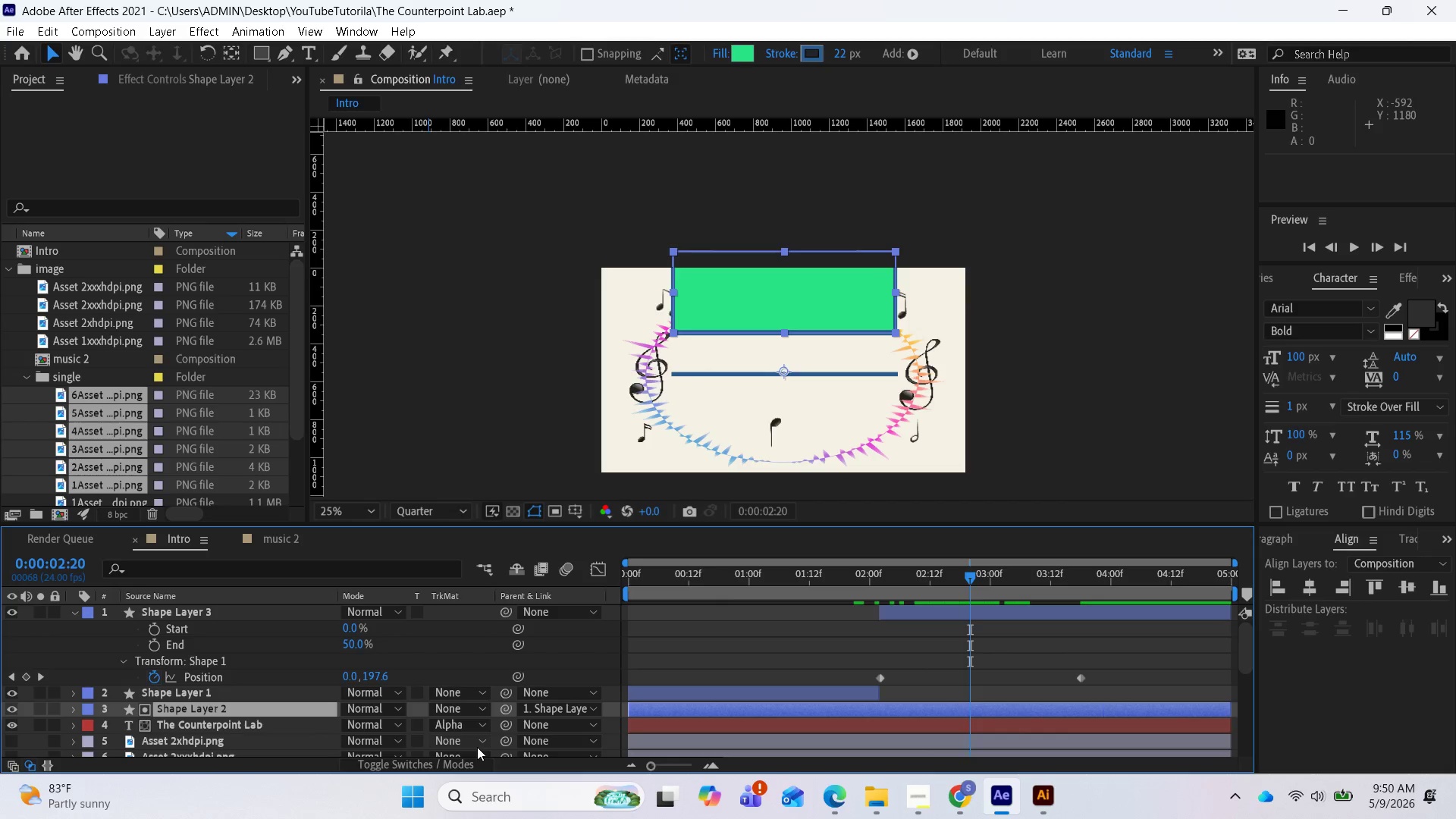 
left_click([483, 726])
 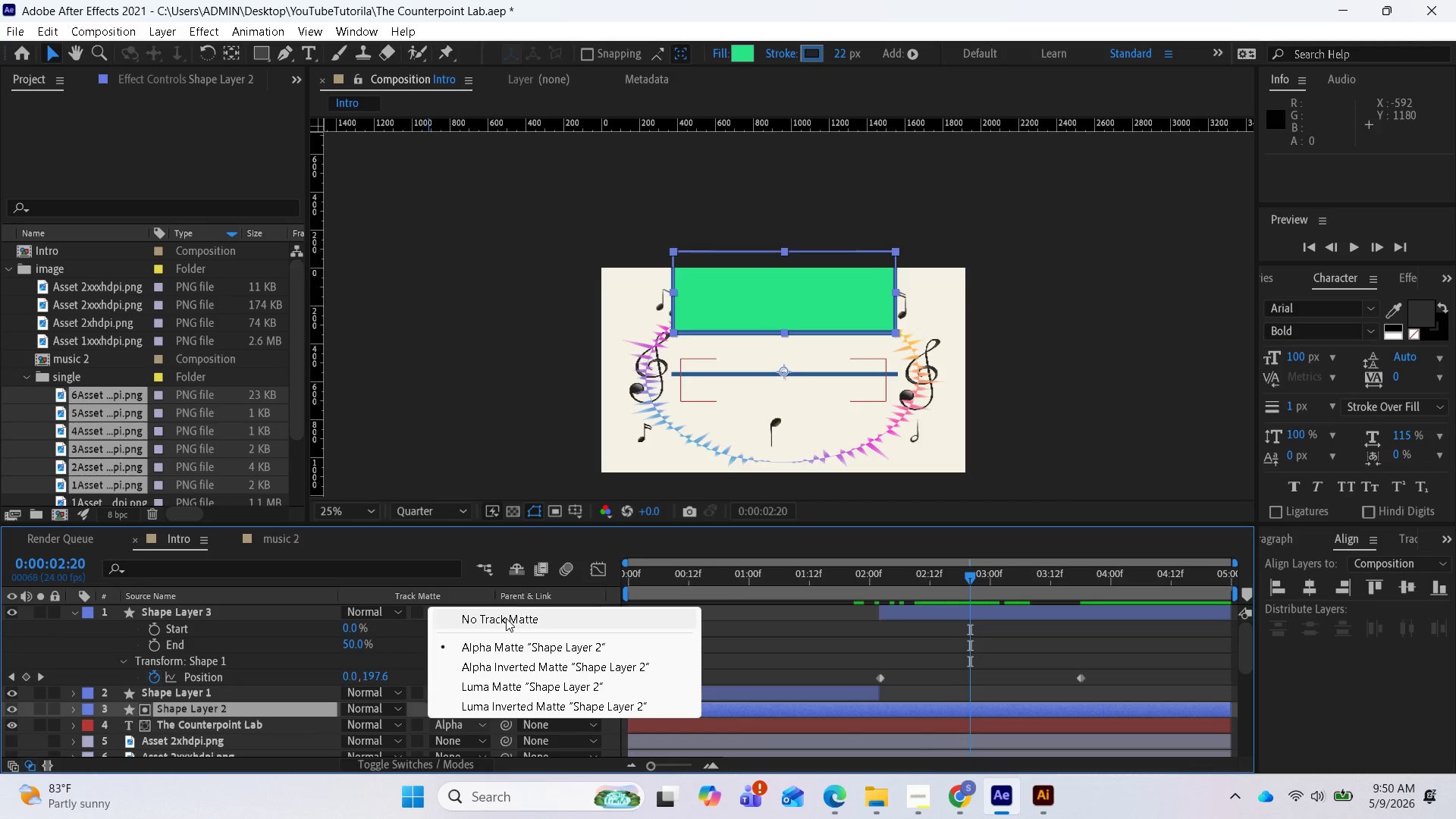 
left_click([506, 618])
 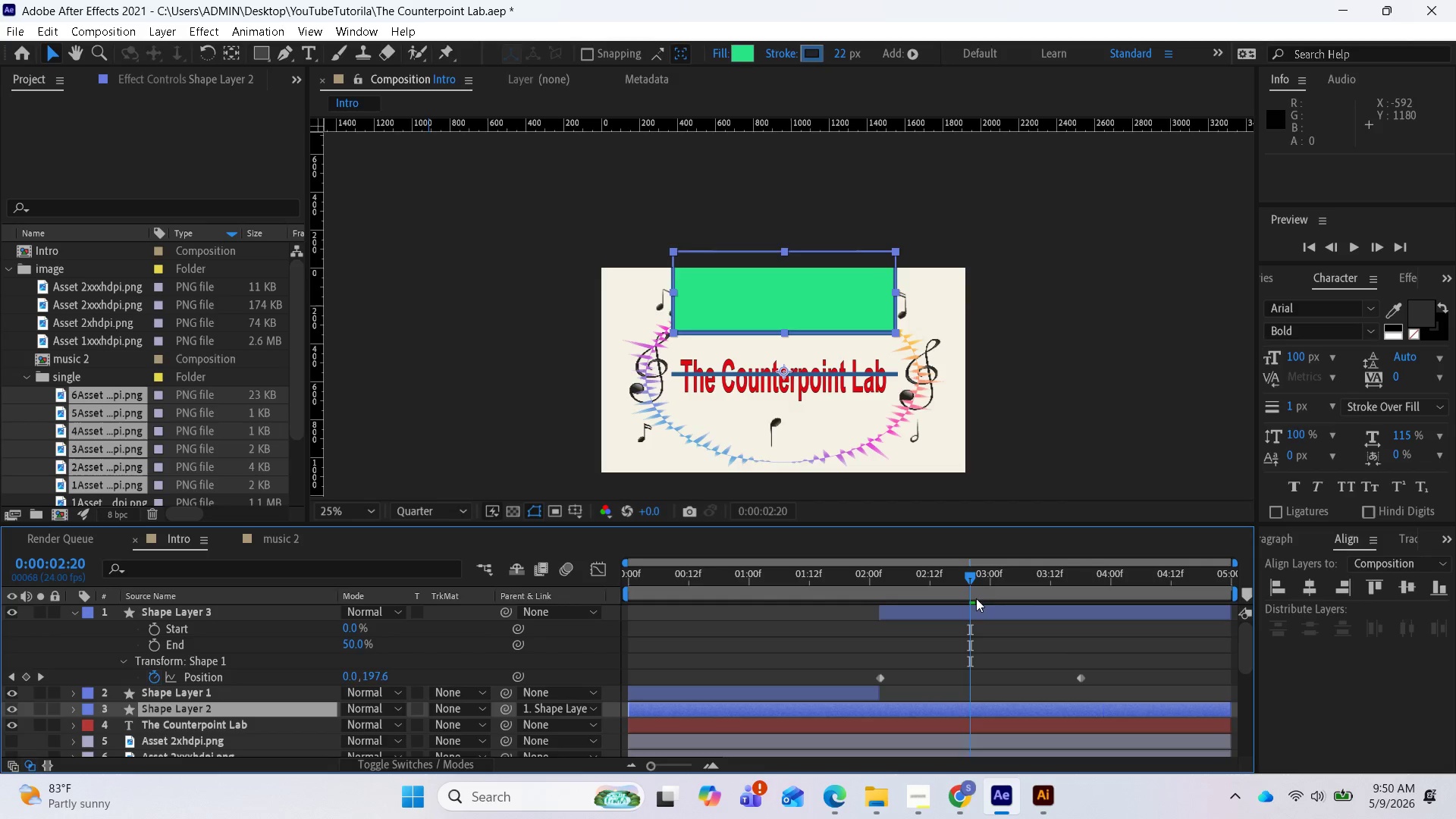 
left_click_drag(start_coordinate=[971, 581], to_coordinate=[893, 598])
 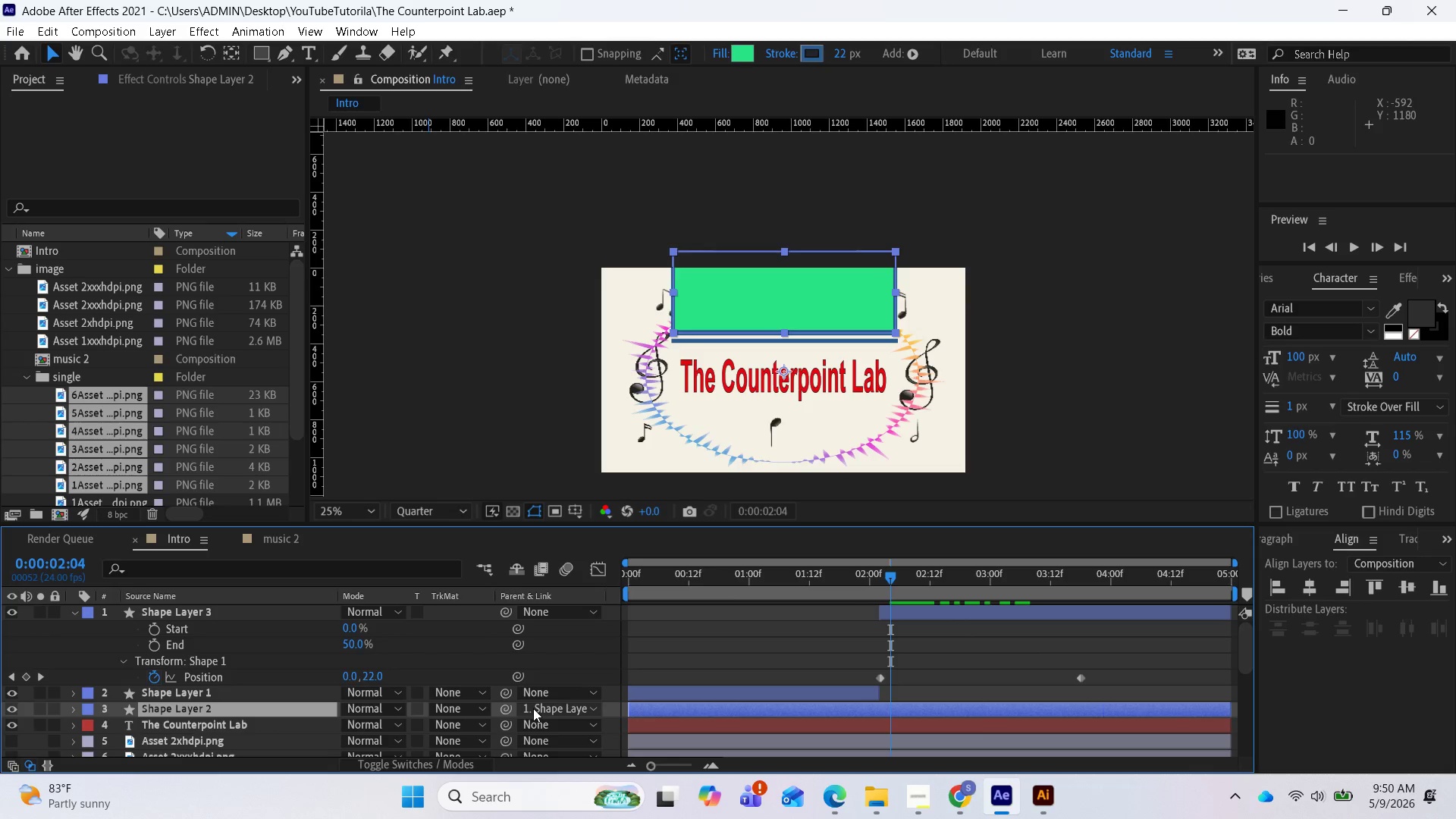 
left_click([533, 708])
 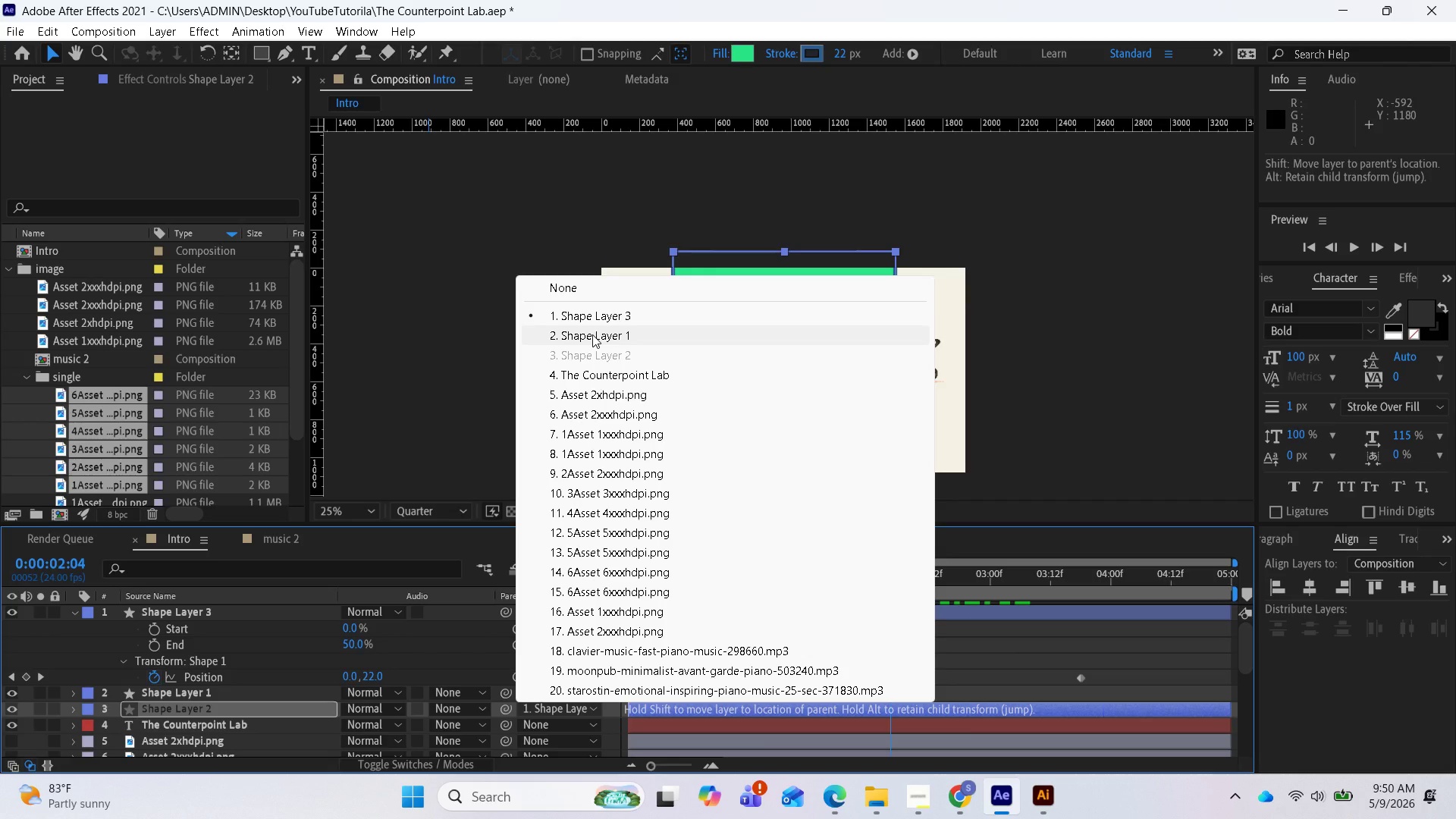 
left_click([592, 320])
 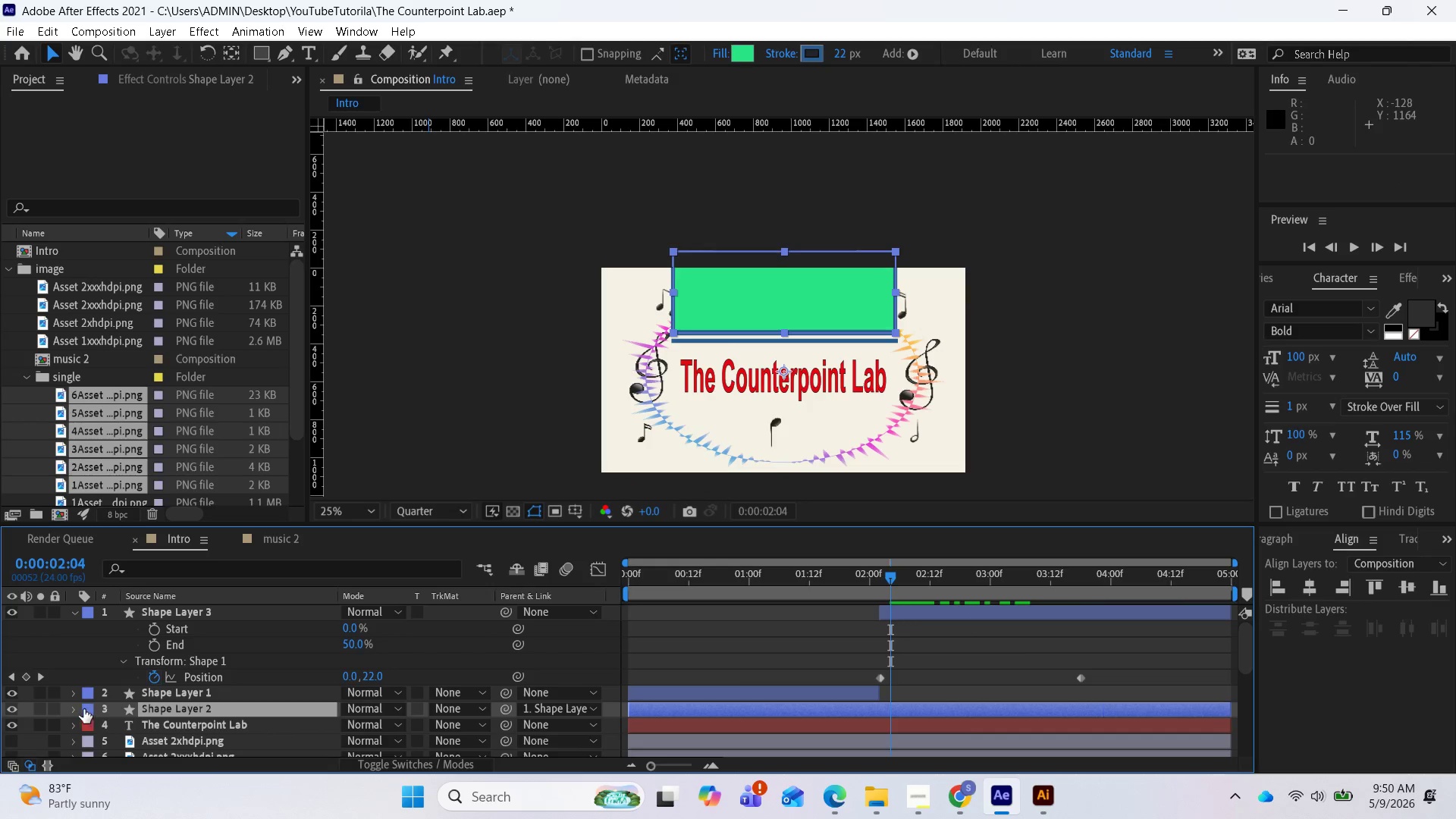 
left_click([75, 708])
 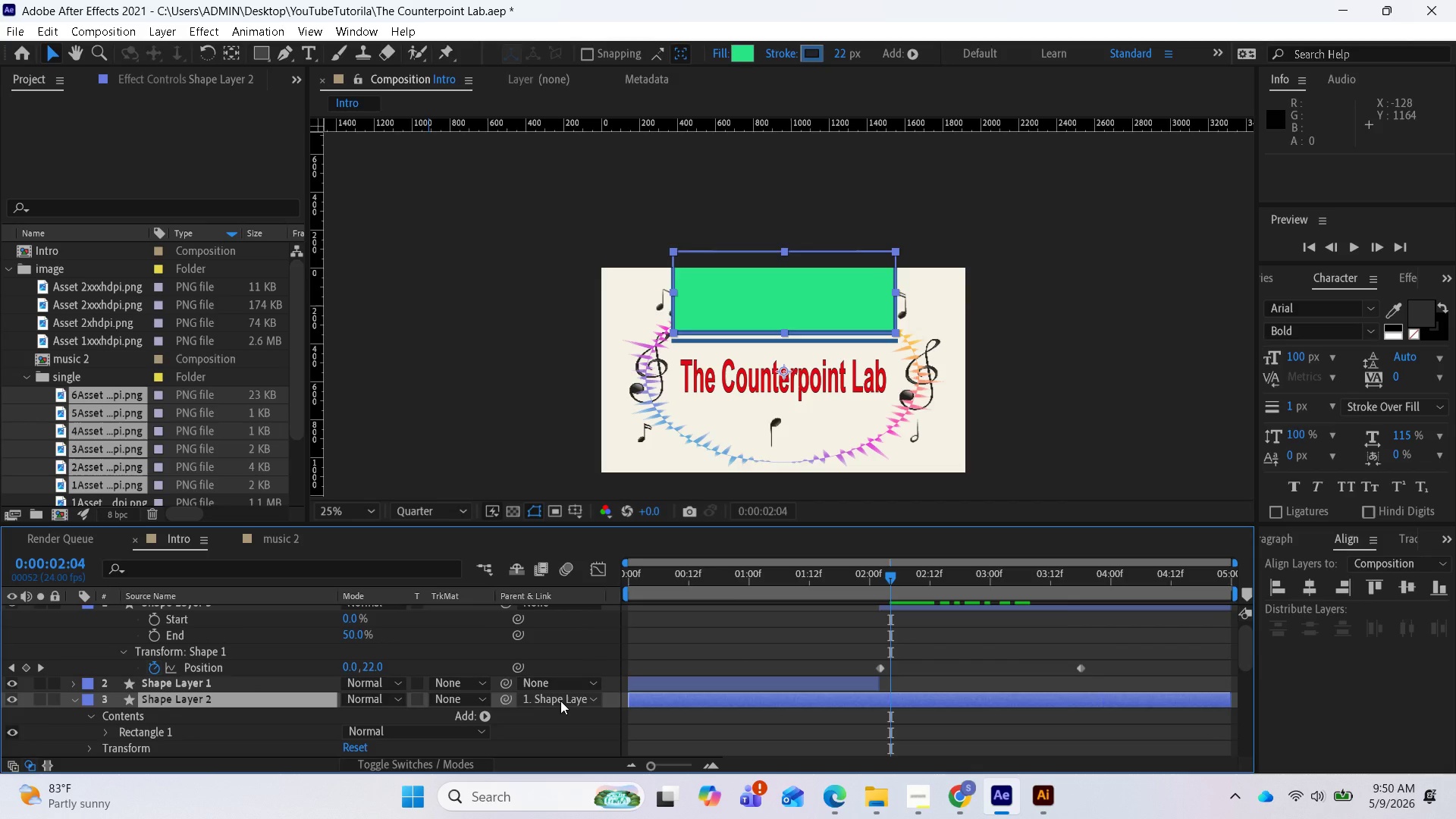 
wait(7.92)
 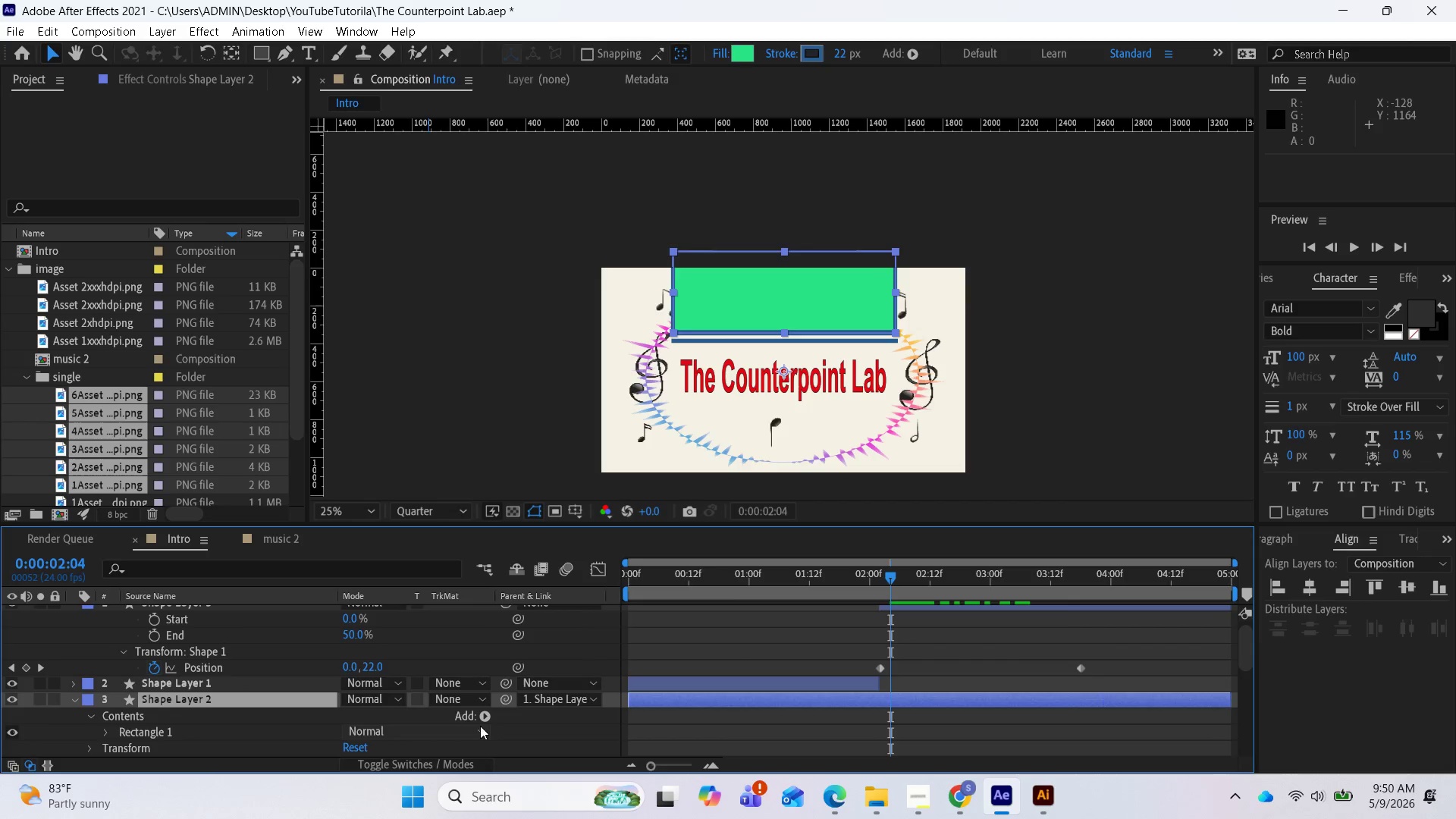 
left_click_drag(start_coordinate=[892, 578], to_coordinate=[880, 595])
 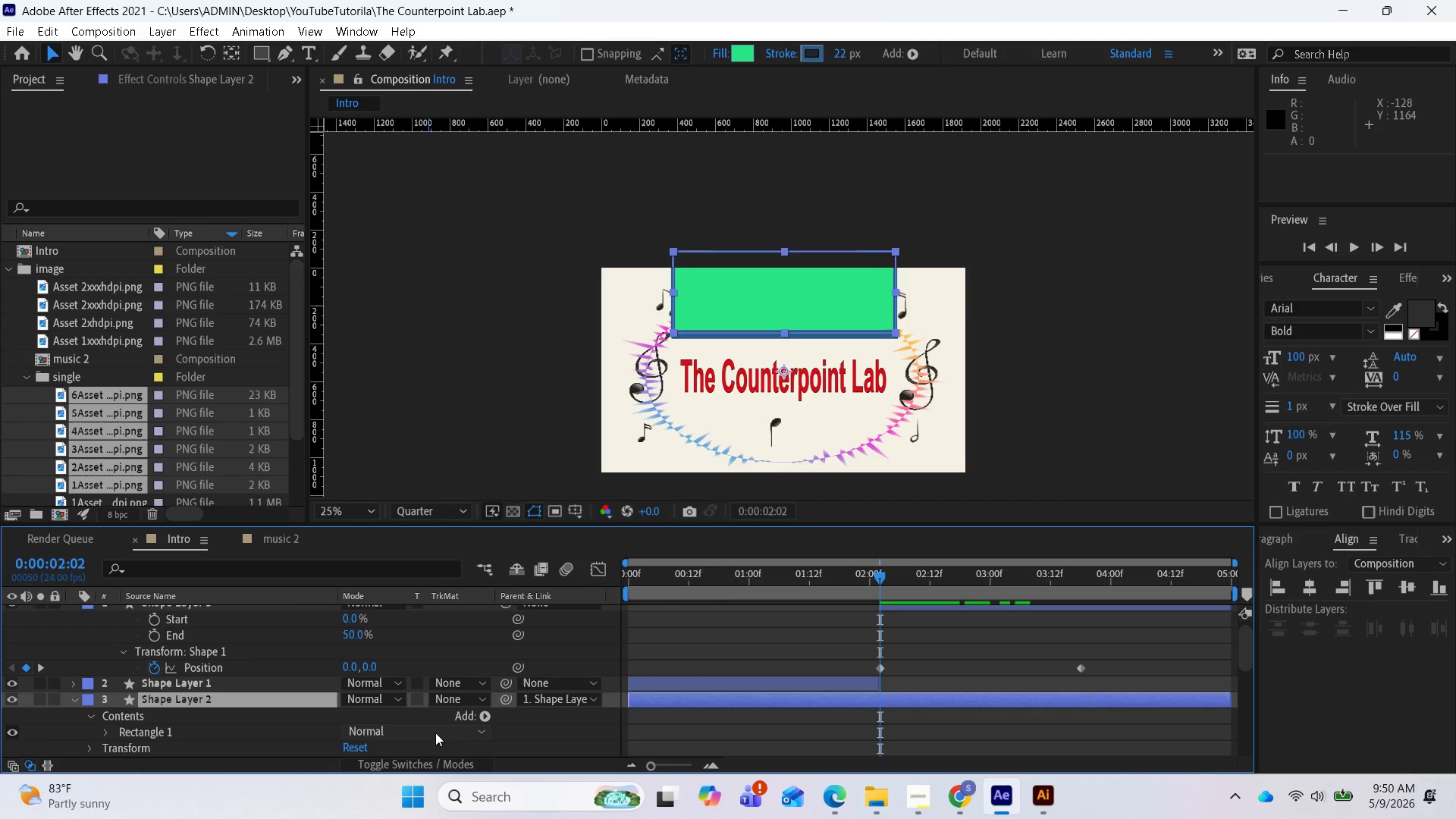 
wait(5.55)
 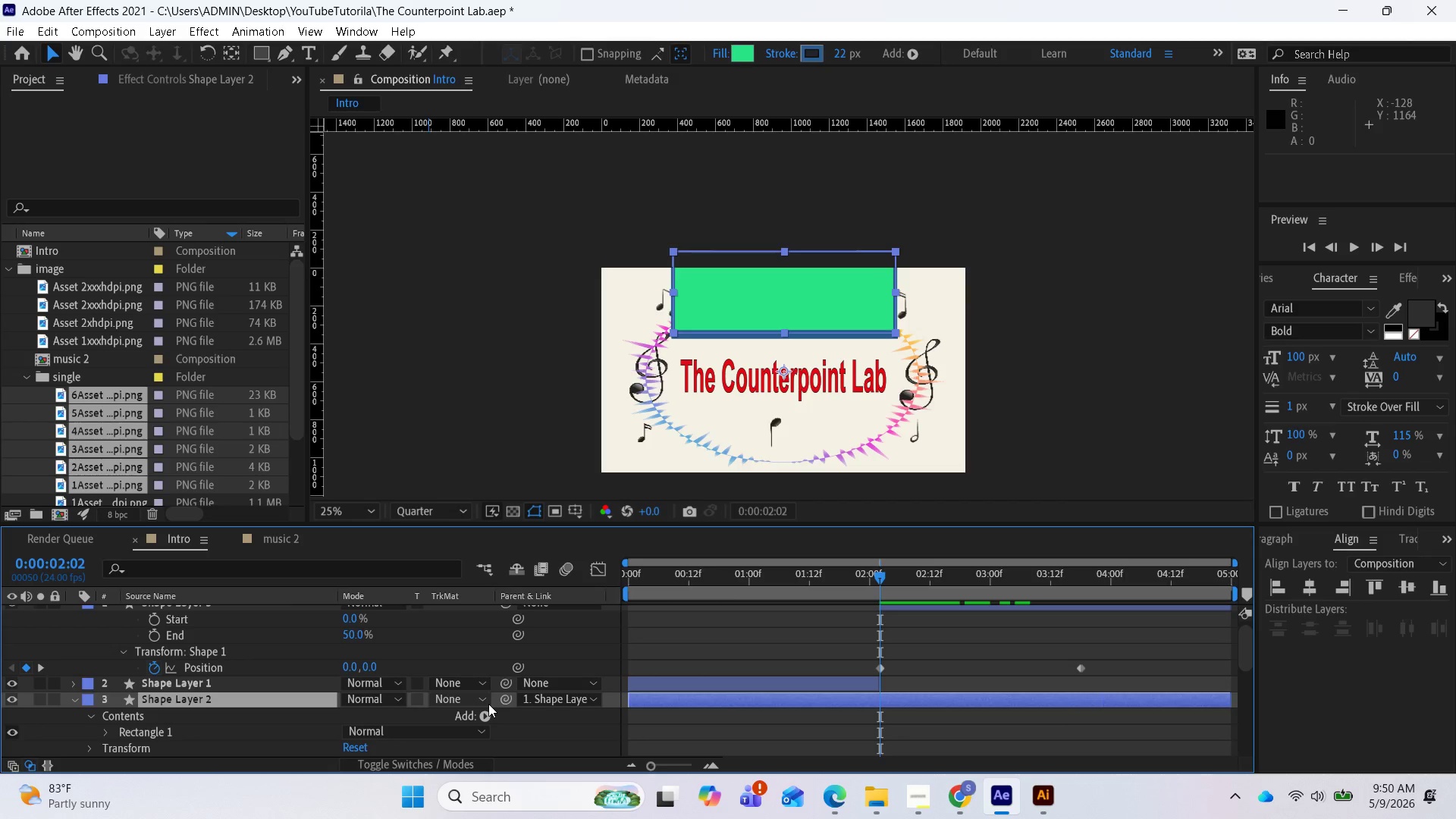 
left_click([486, 717])
 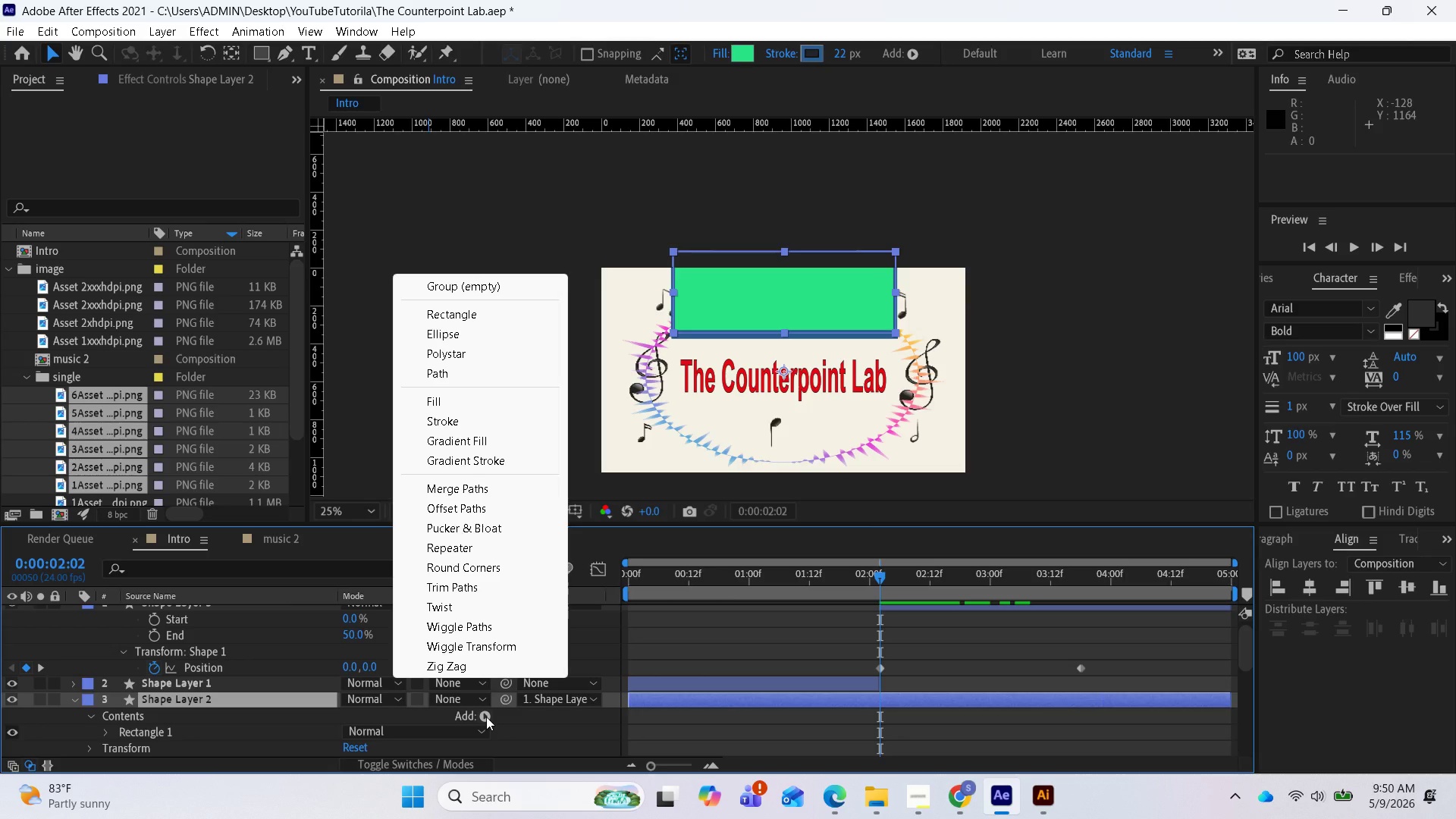 
left_click([504, 741])
 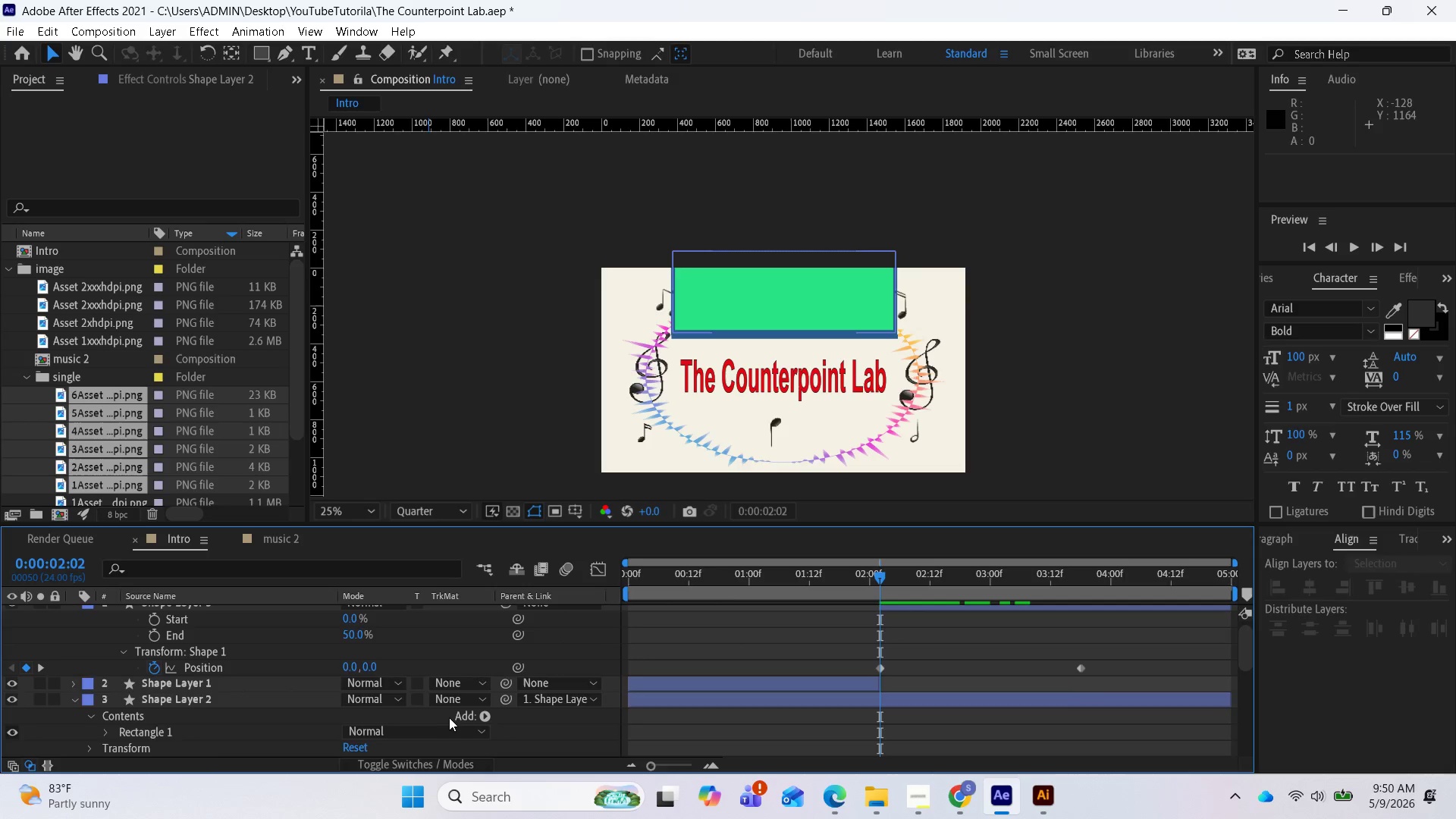 
scroll: coordinate [448, 717], scroll_direction: down, amount: 1.0
 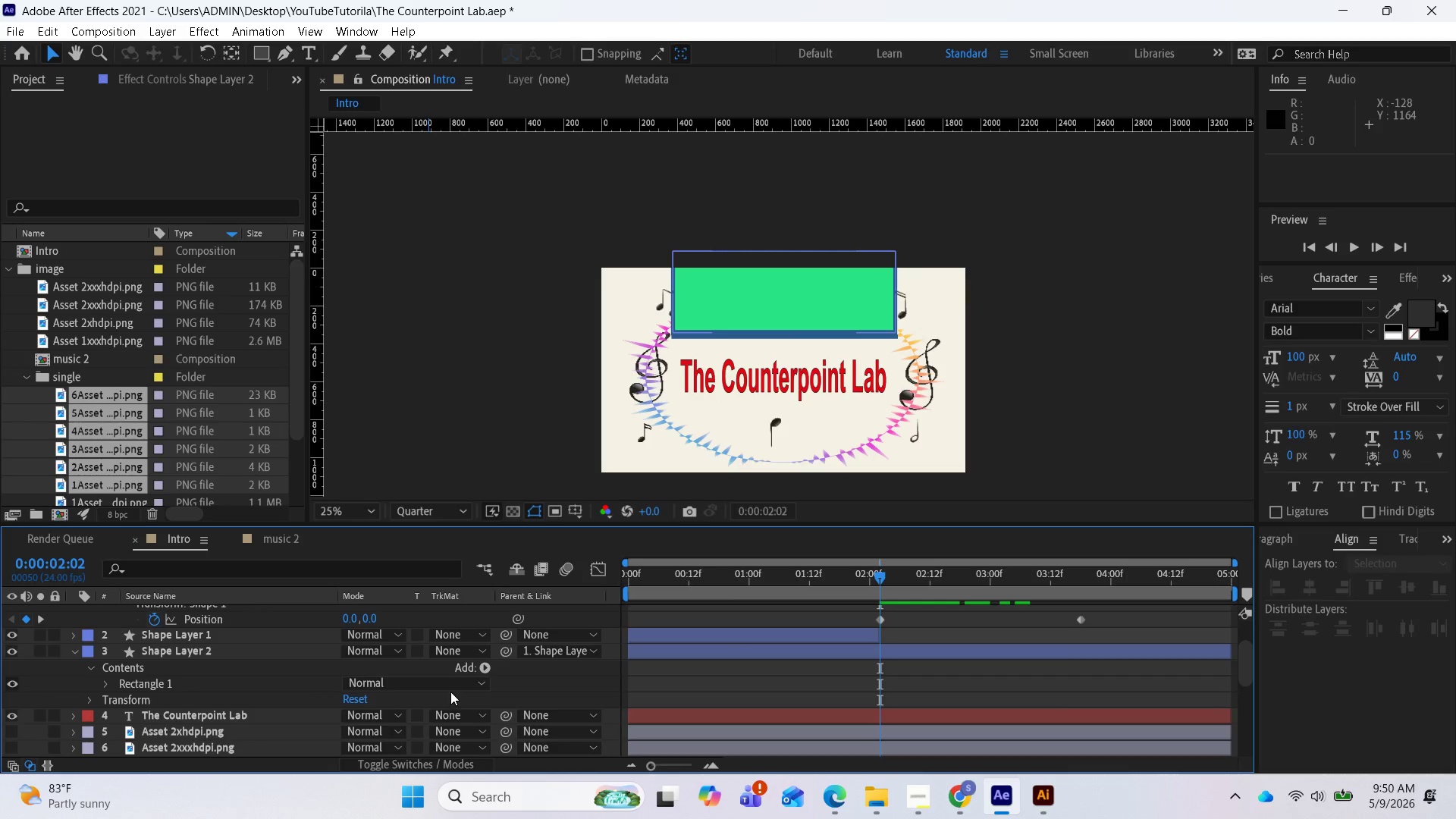 
left_click([450, 691])
 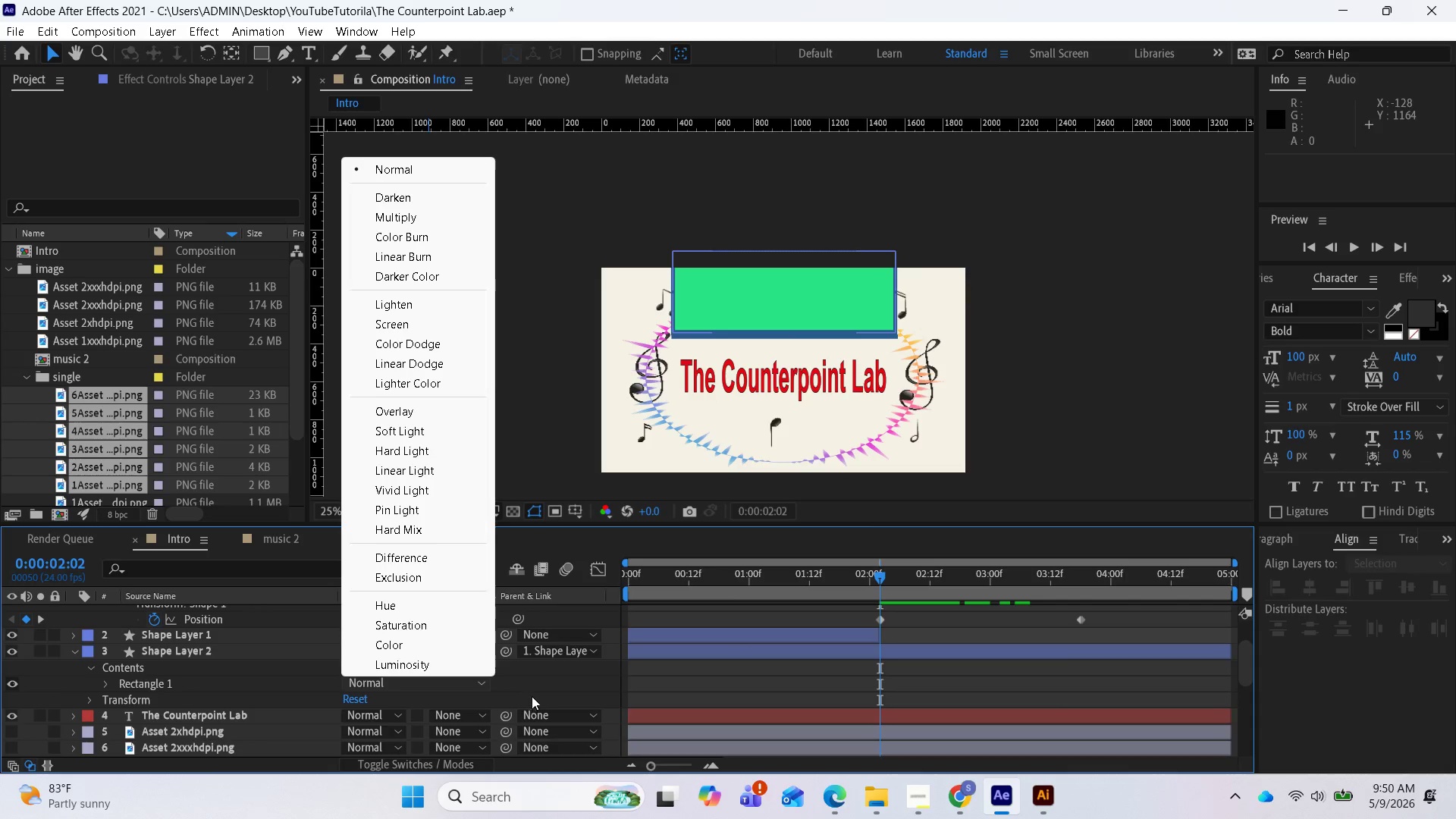 
left_click([533, 686])
 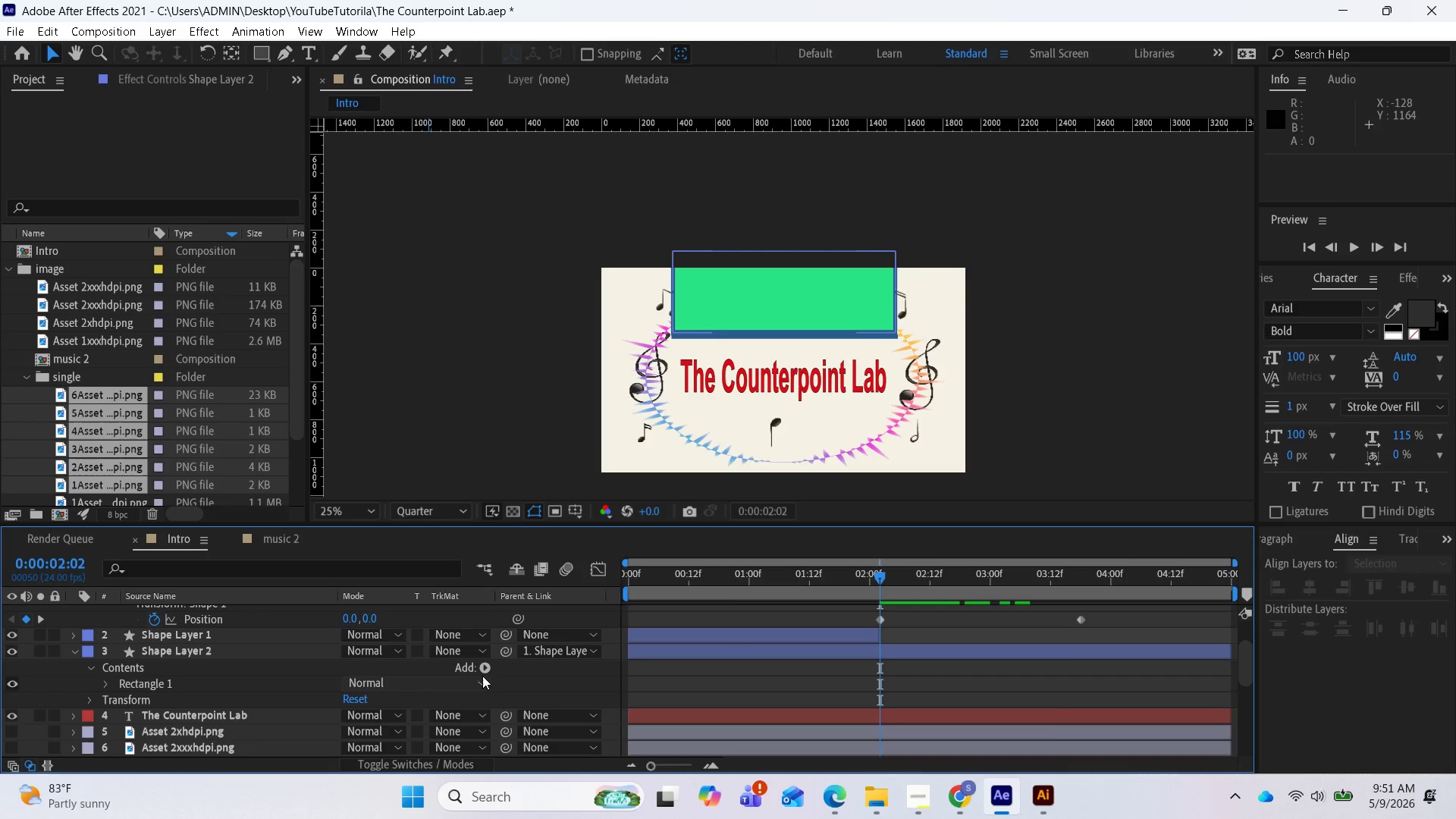 
left_click([400, 645])
 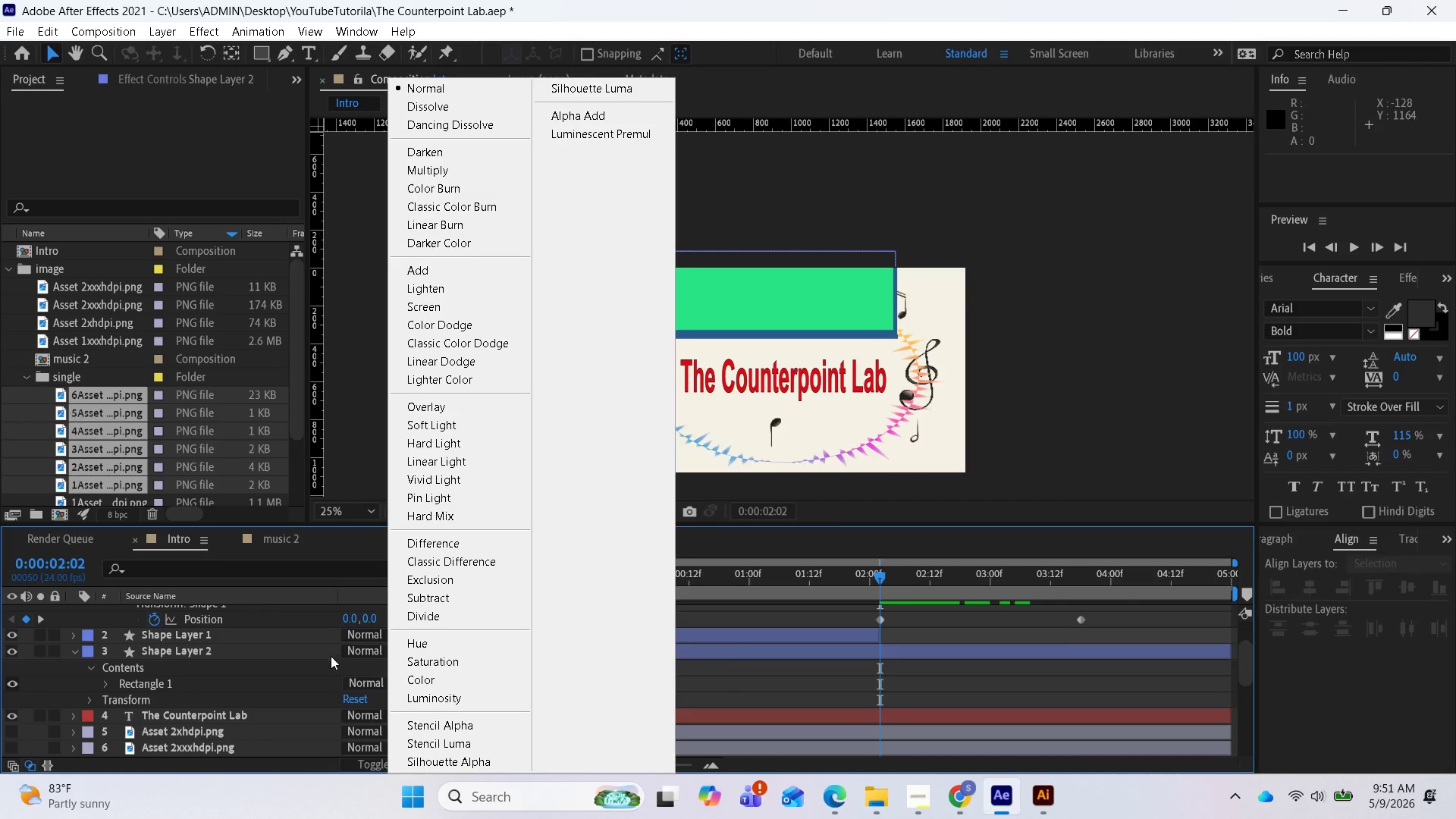 
left_click([317, 662])
 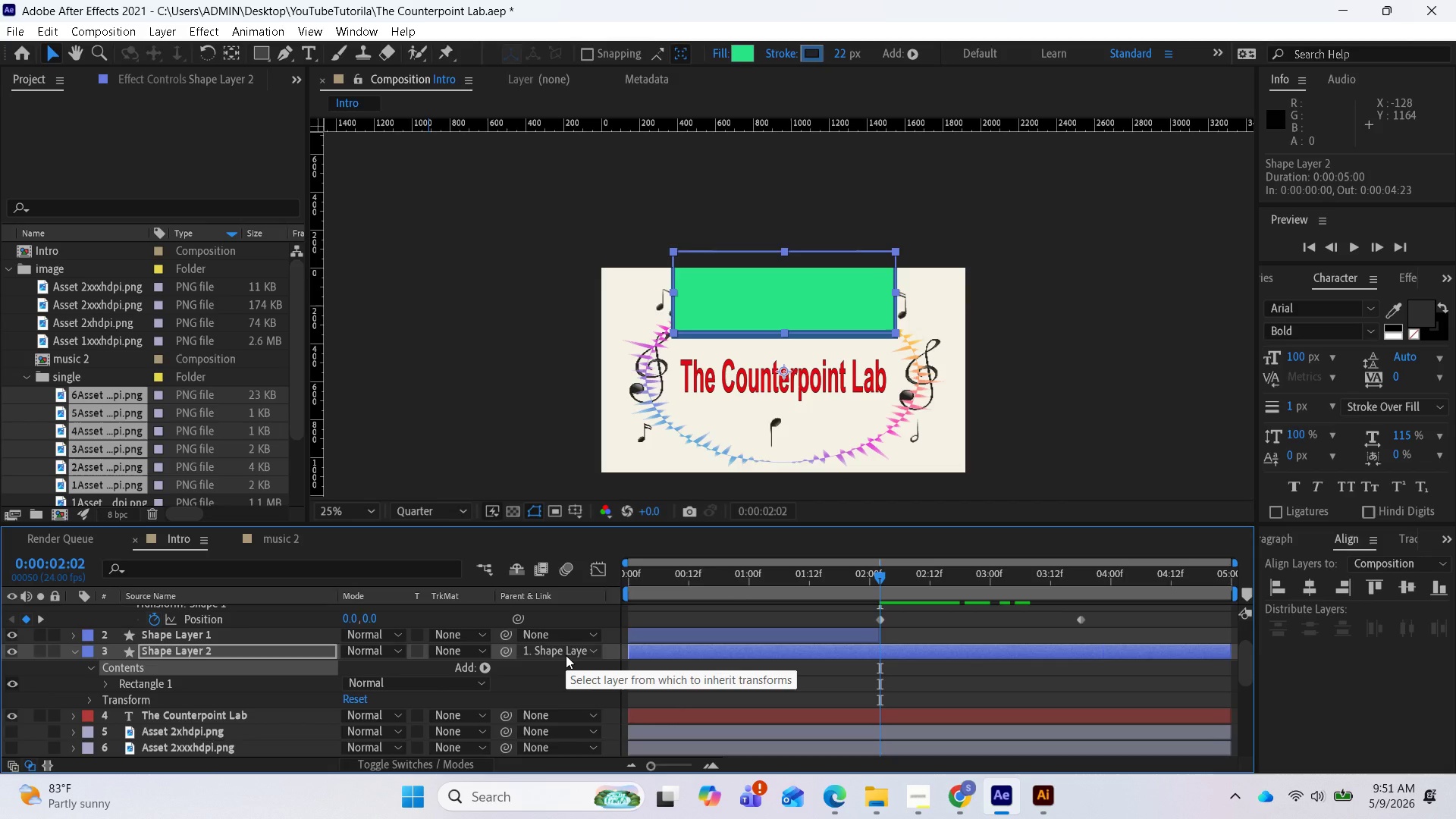 
left_click([566, 655])
 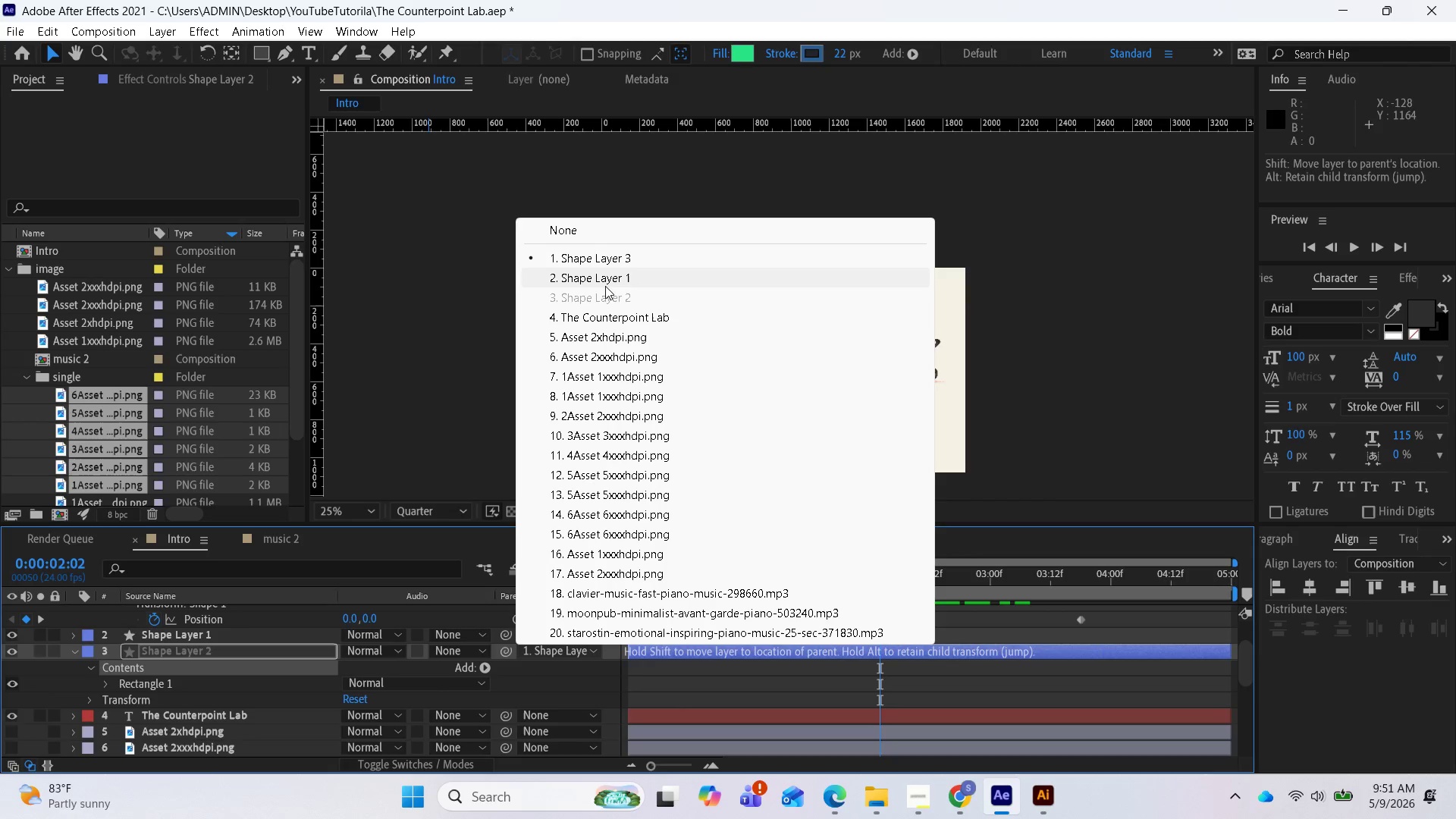 
left_click([599, 259])
 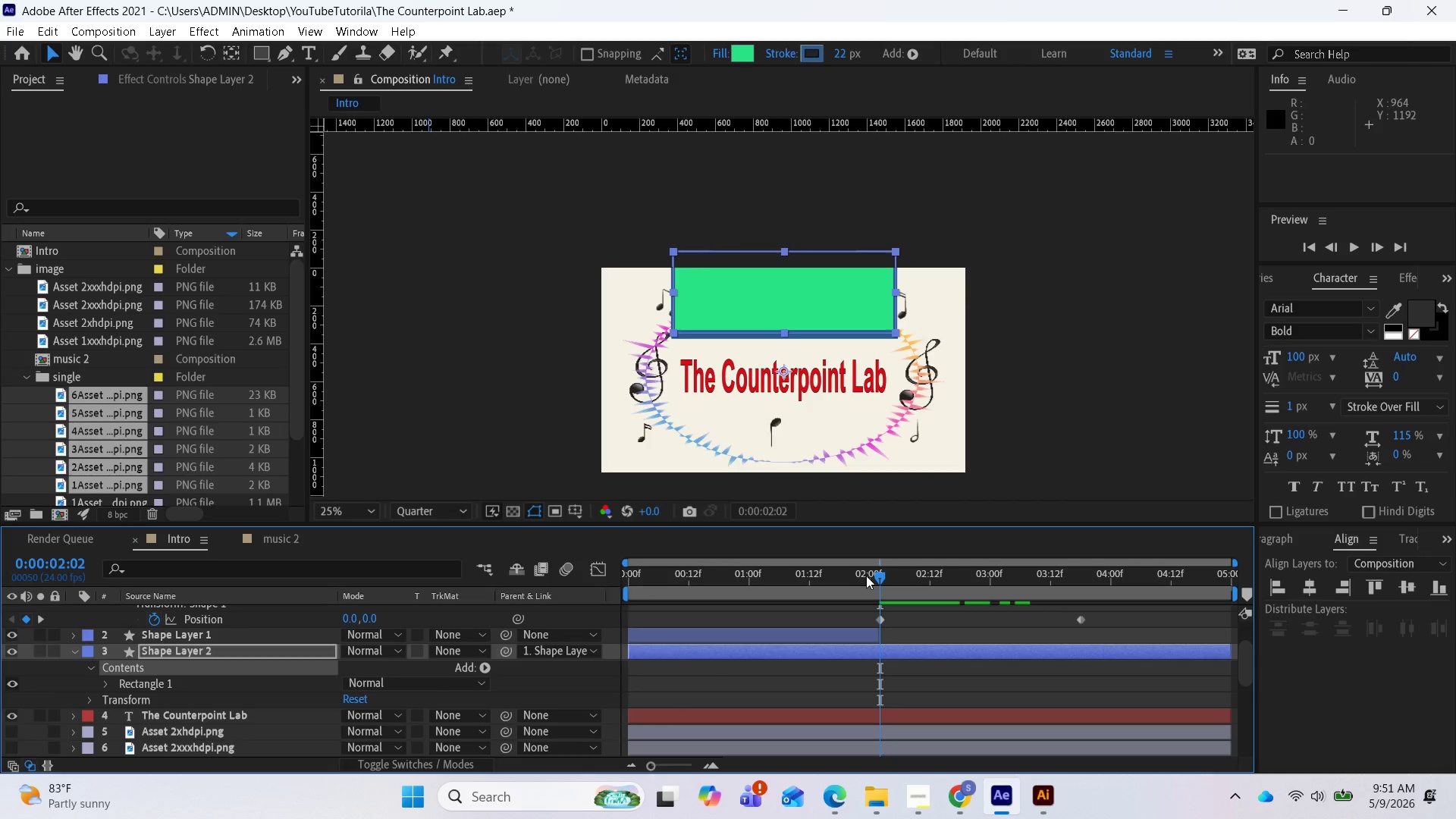 
left_click_drag(start_coordinate=[877, 577], to_coordinate=[880, 581])
 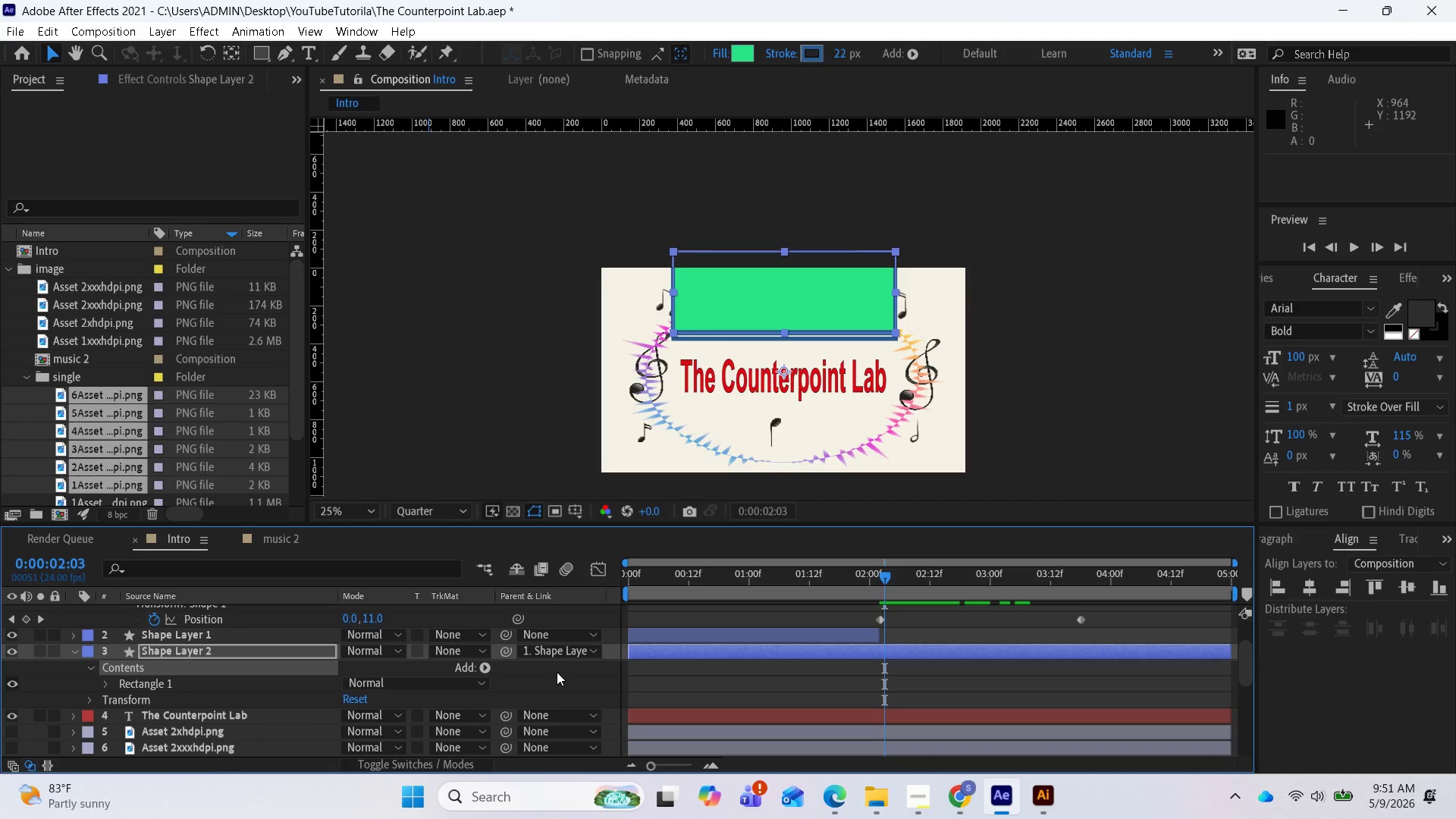 
key(Control+Z)
 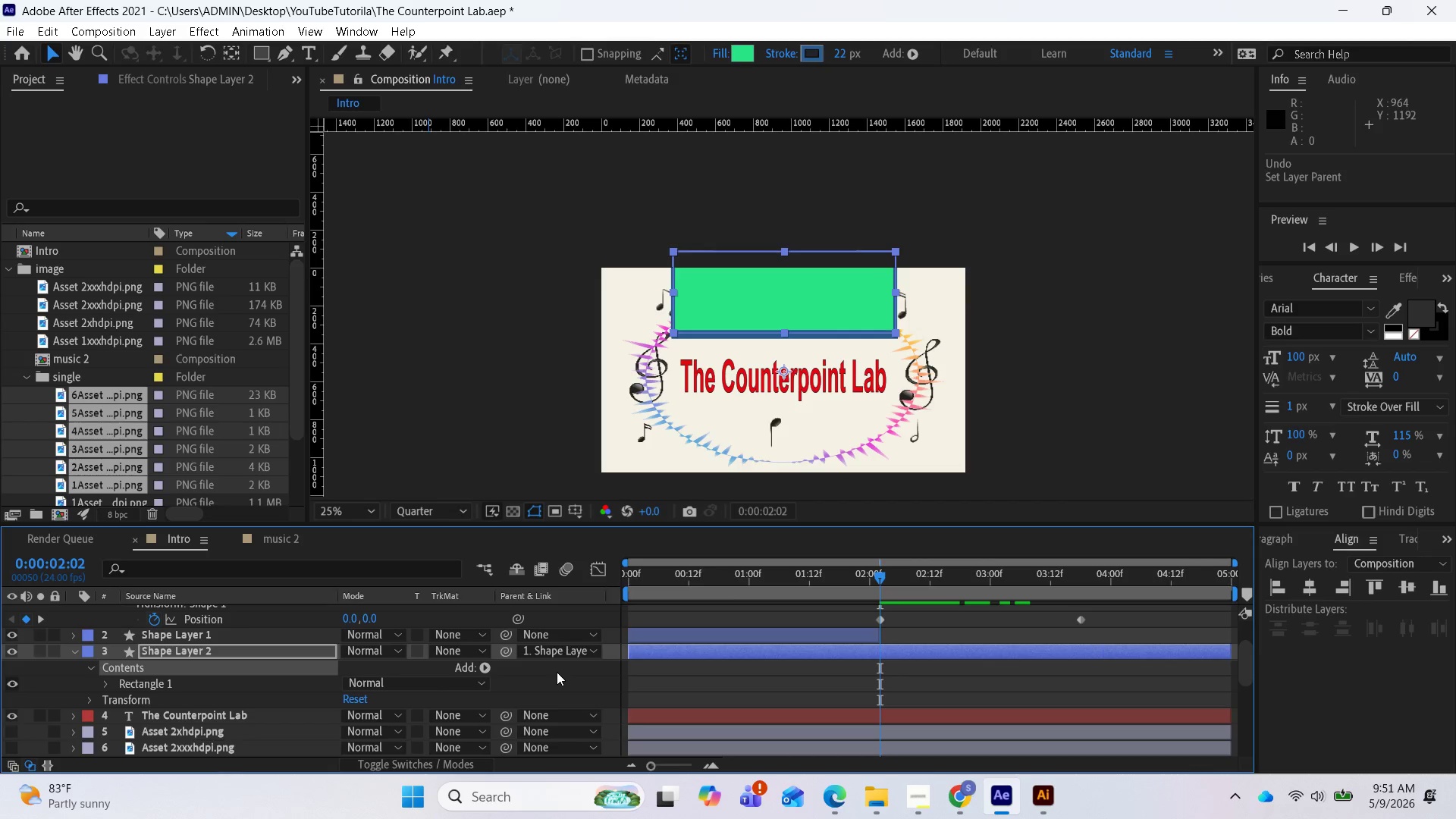 
key(Control+Z)
 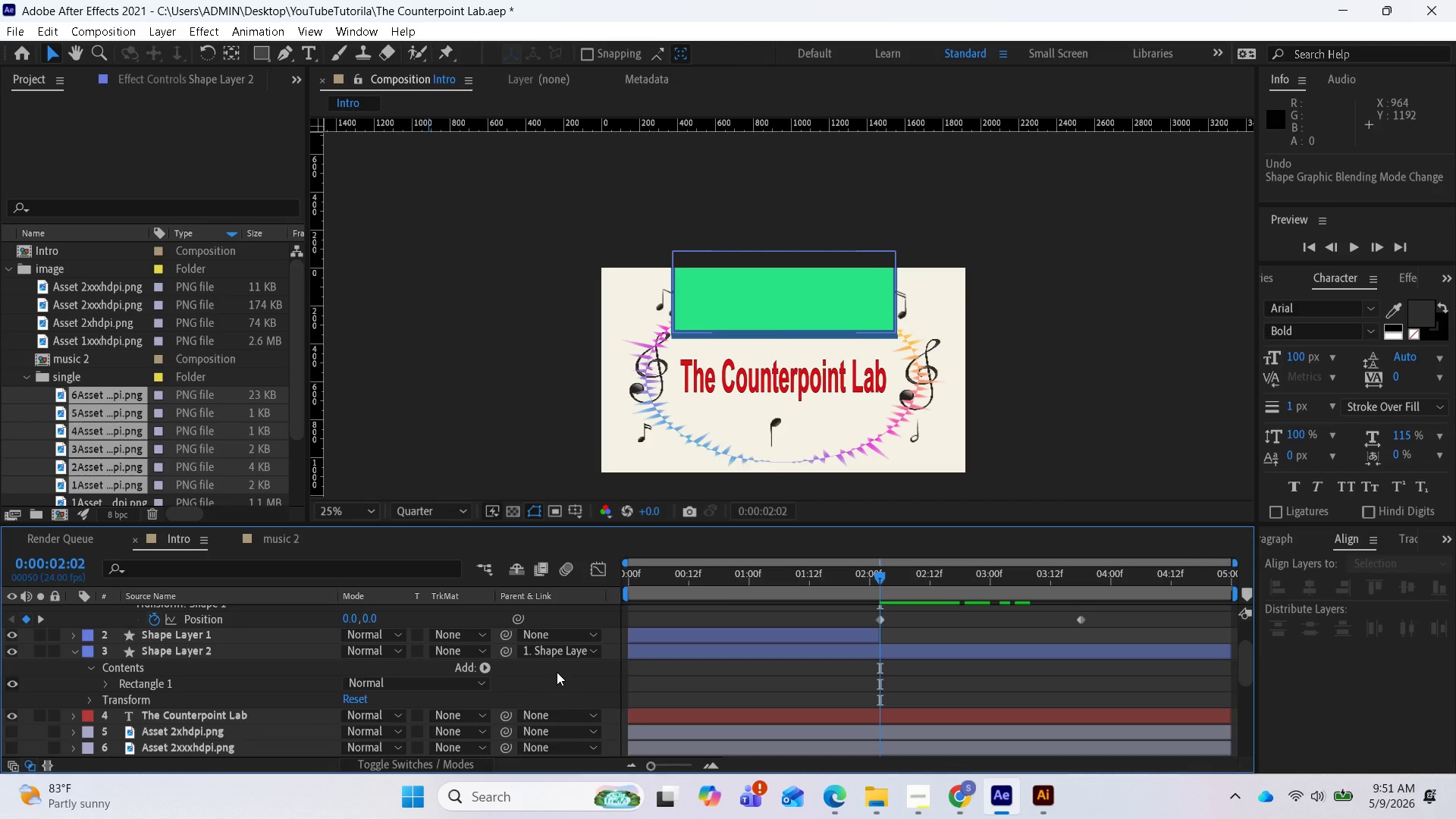 
scroll: coordinate [557, 672], scroll_direction: up, amount: 1.0
 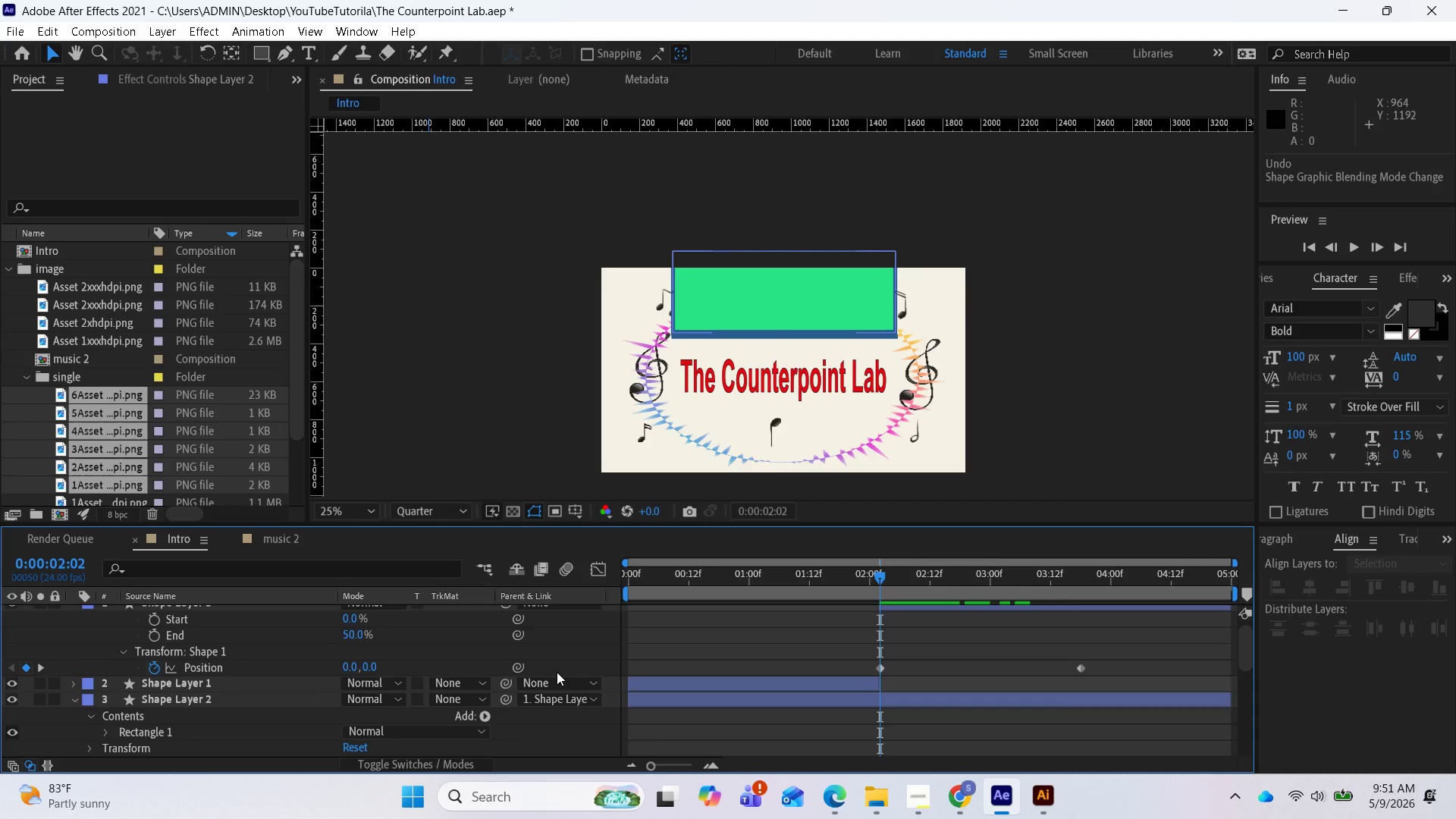 
key(Control+Z)
 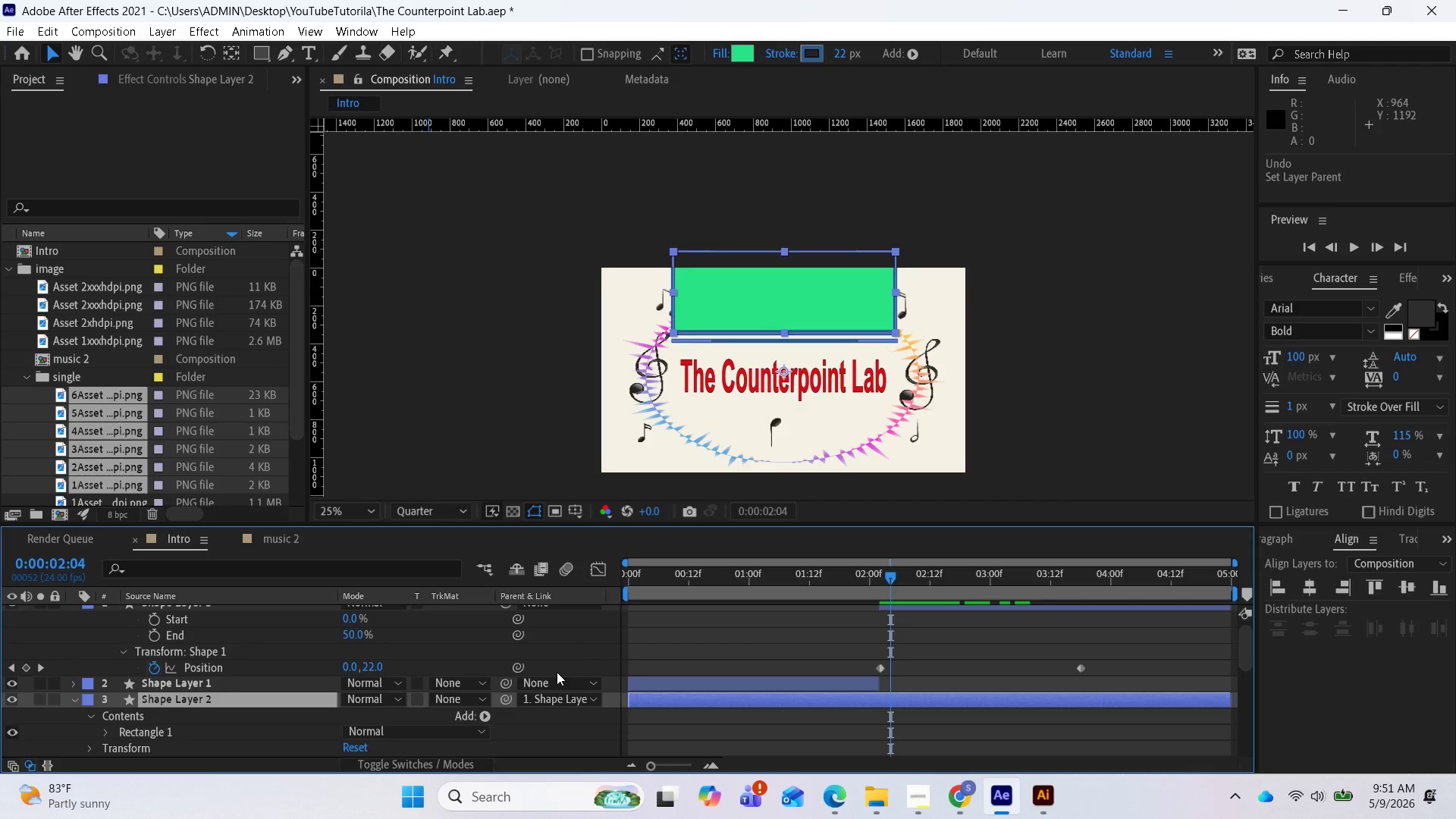 
key(Control+Z)
 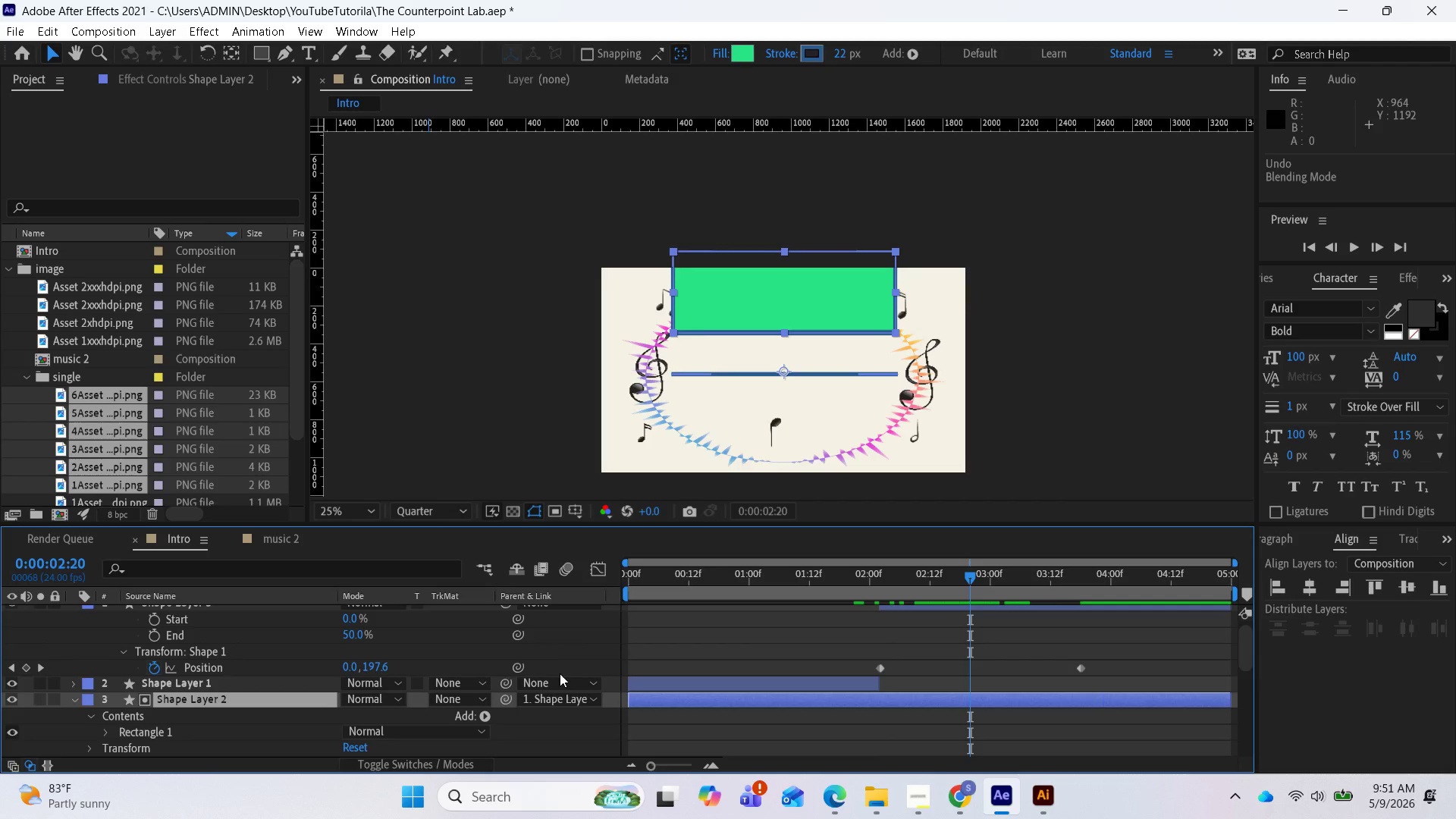 
hold_key(key=ControlLeft, duration=0.5)
 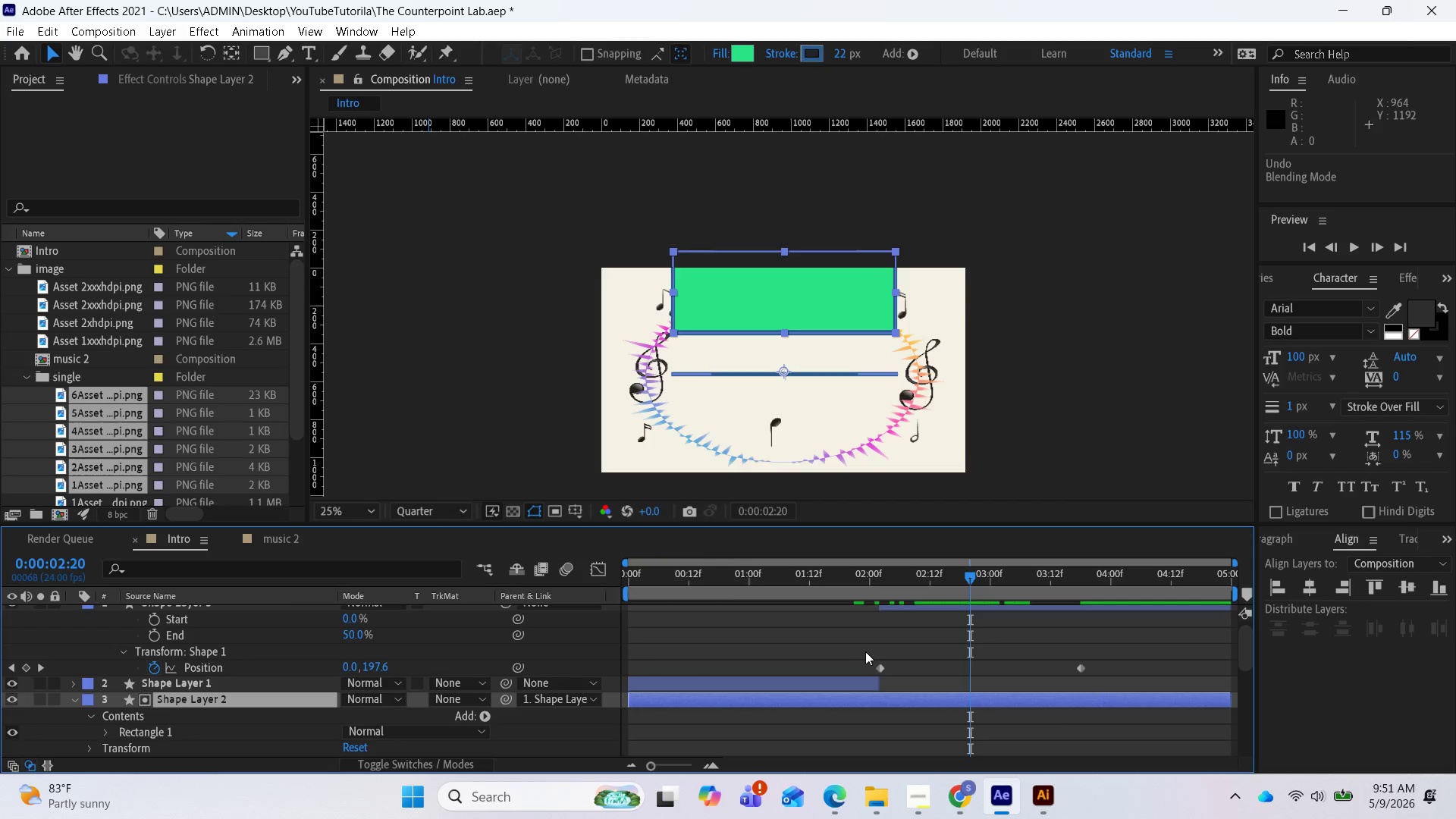 
key(Control+Z)
 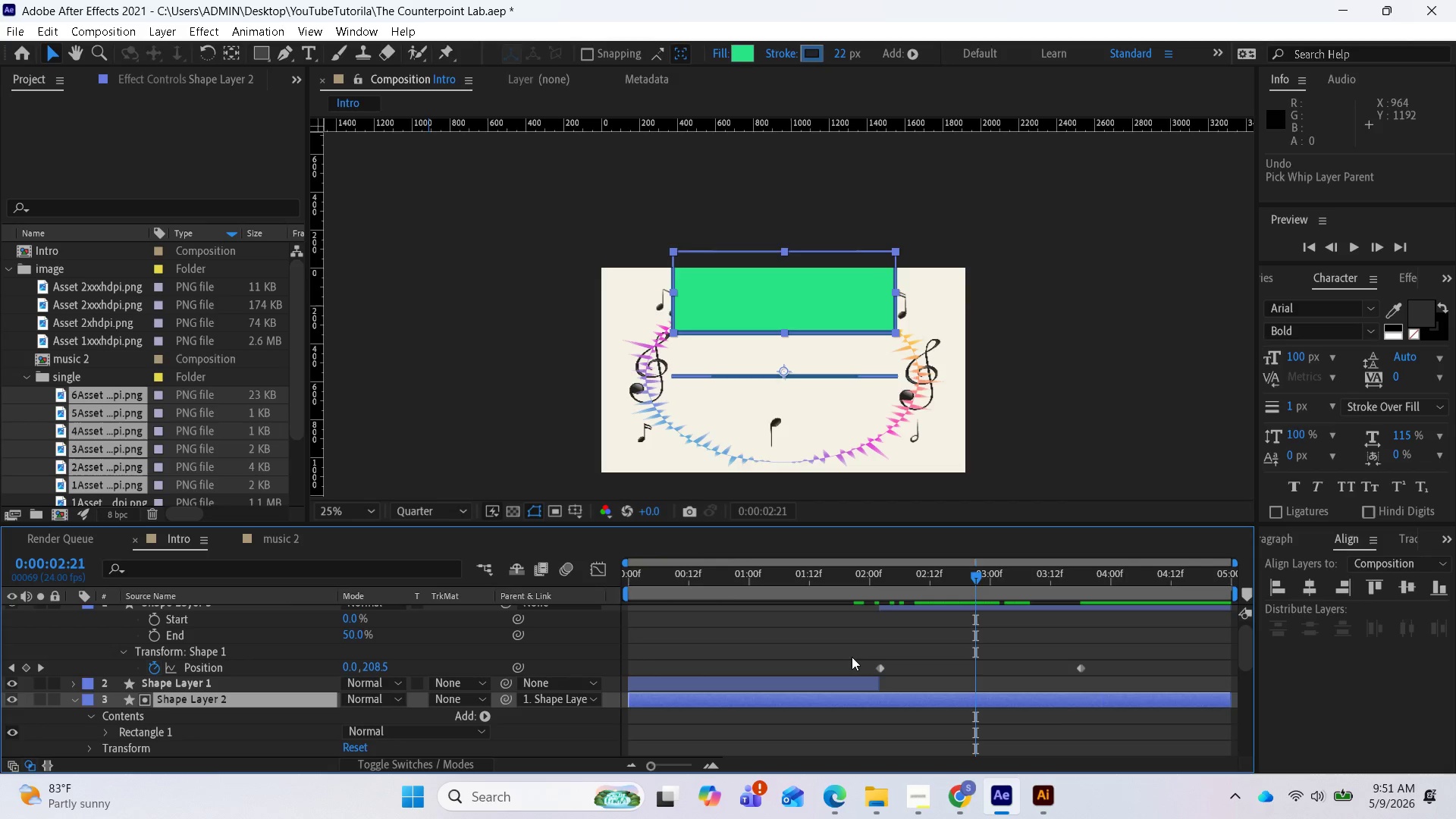 
key(Control+Z)
 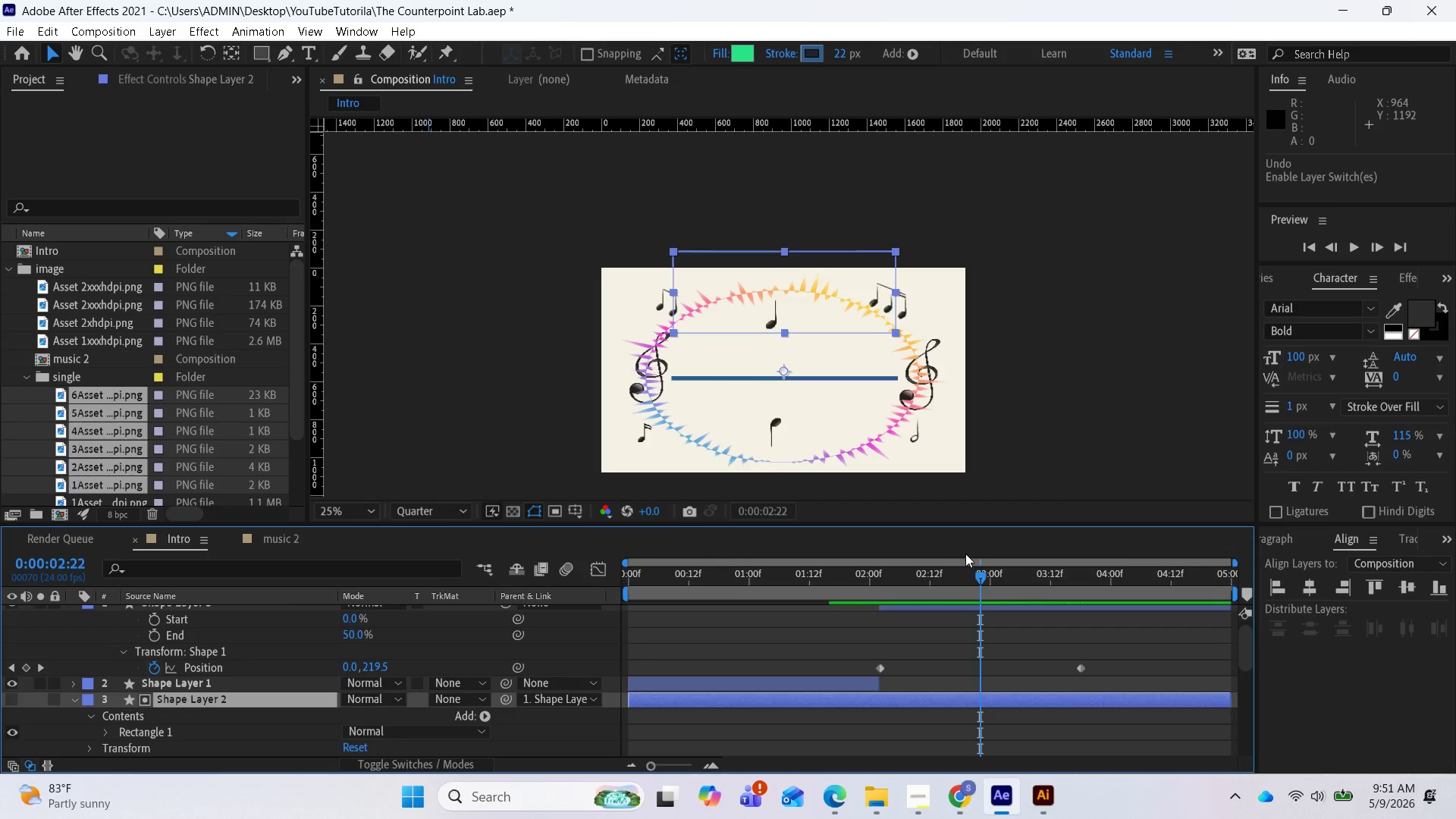 
left_click_drag(start_coordinate=[975, 581], to_coordinate=[879, 587])
 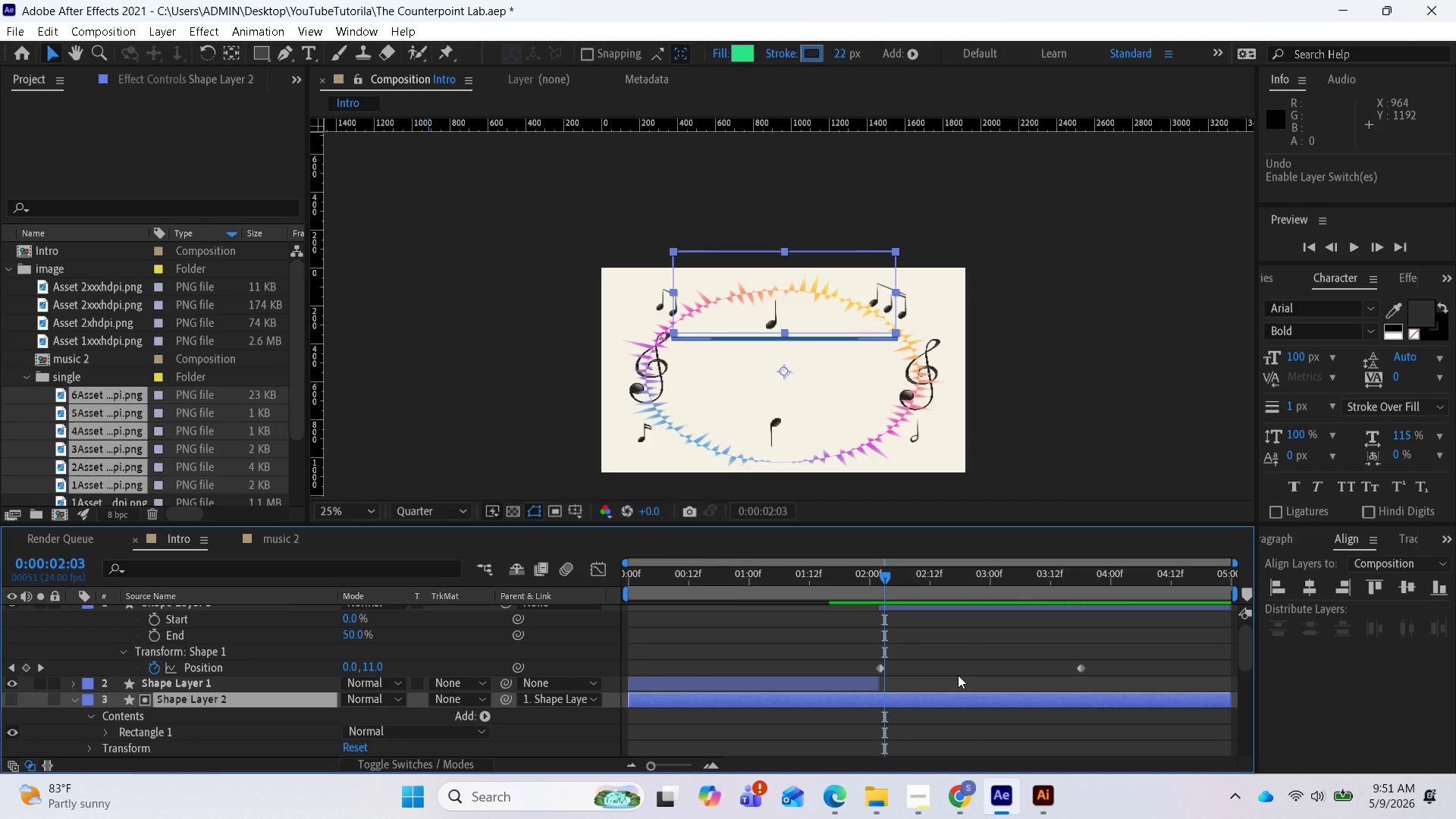 
hold_key(key=ControlLeft, duration=0.39)
 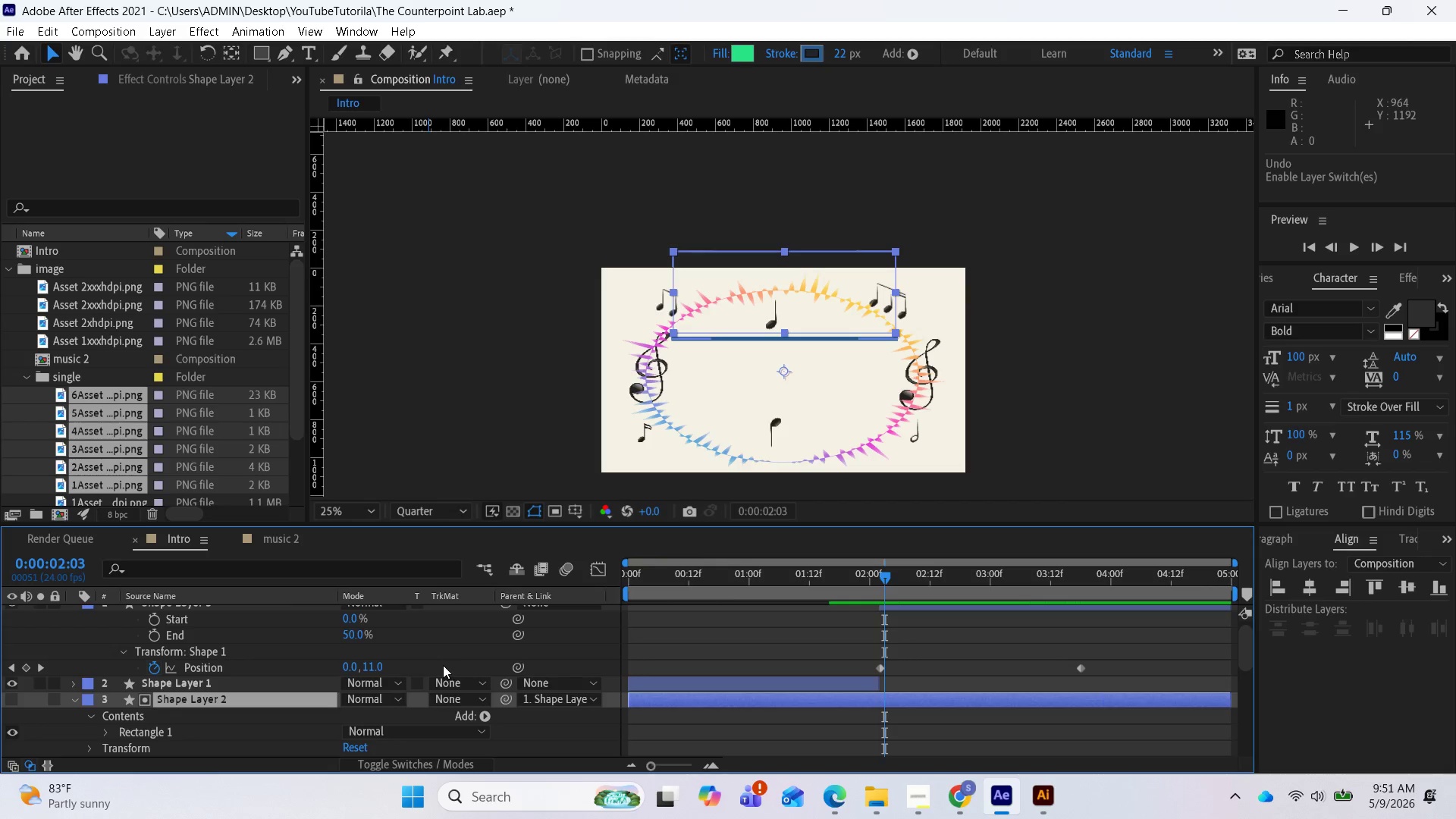 
scroll: coordinate [478, 651], scroll_direction: up, amount: 2.0
 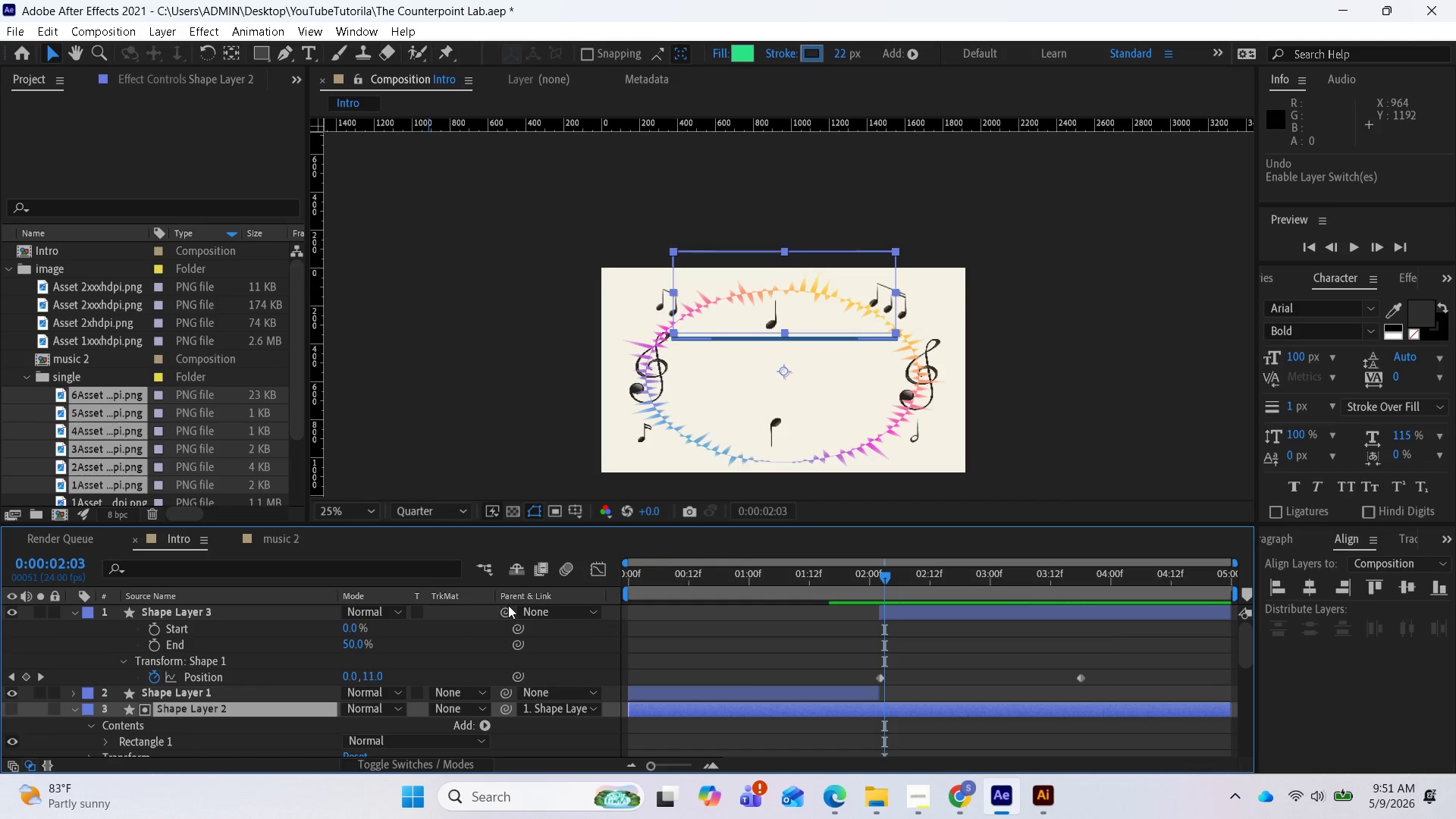 
left_click_drag(start_coordinate=[505, 607], to_coordinate=[316, 714])
 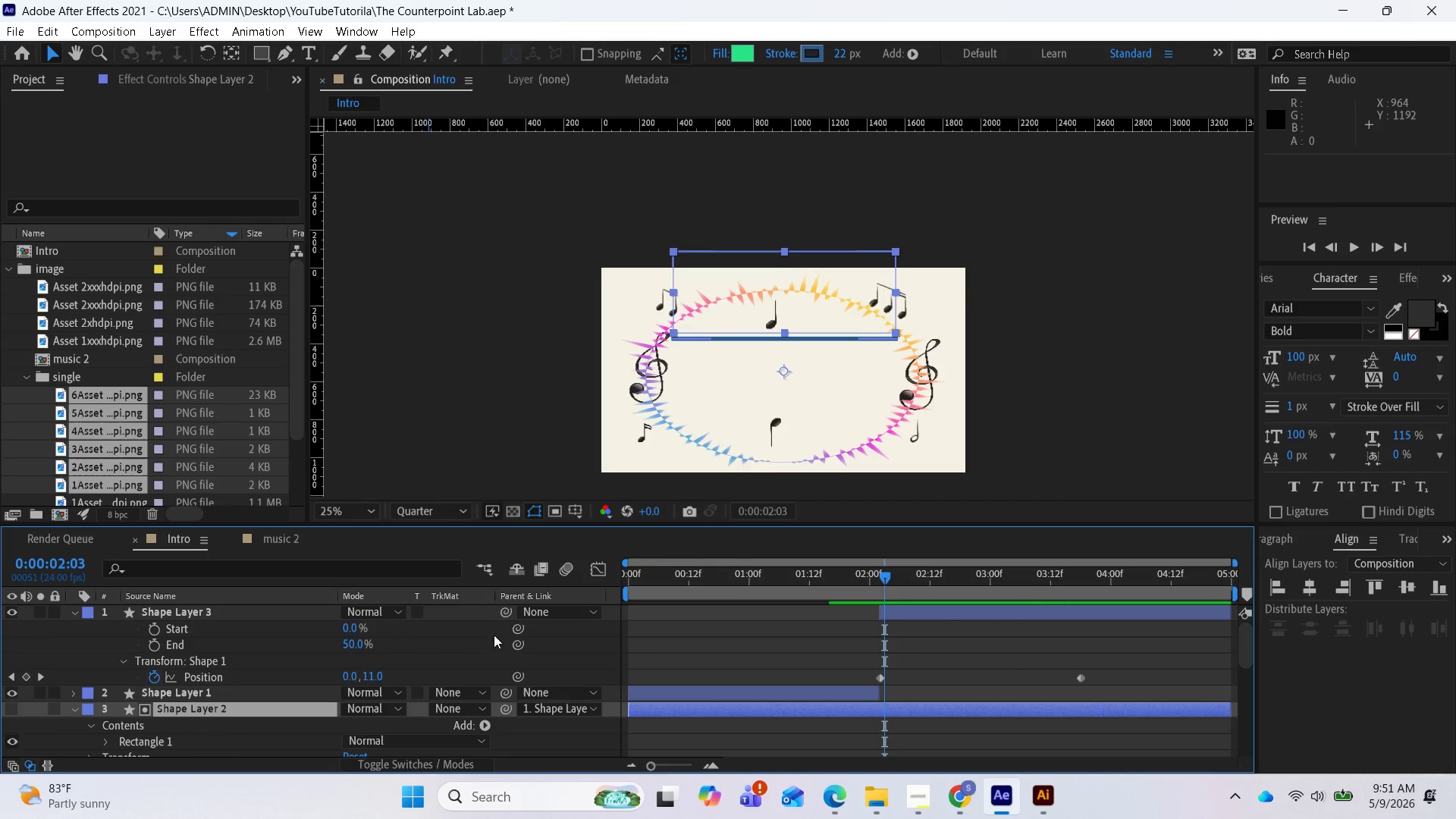 
left_click([580, 612])
 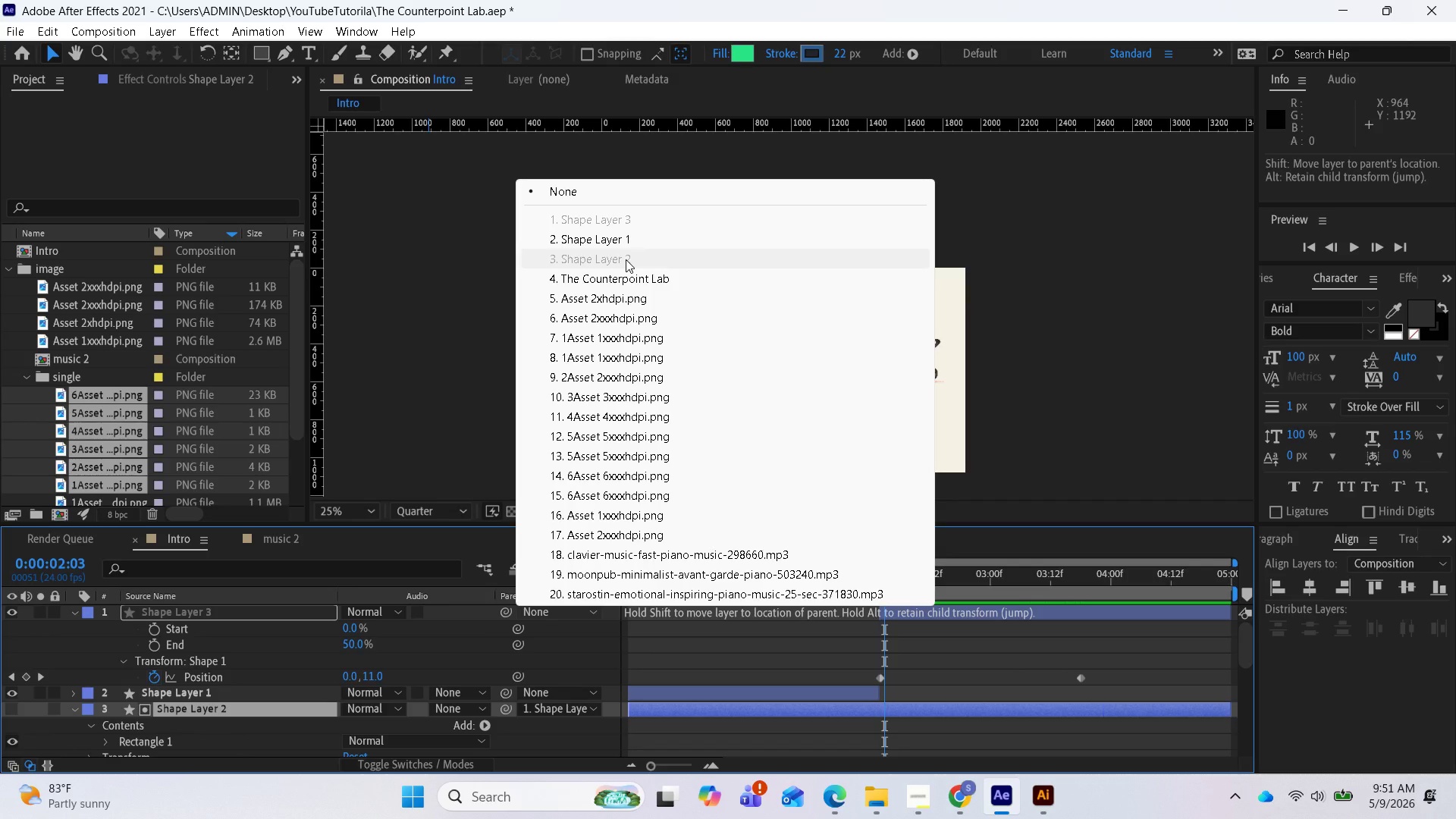 
left_click([626, 259])
 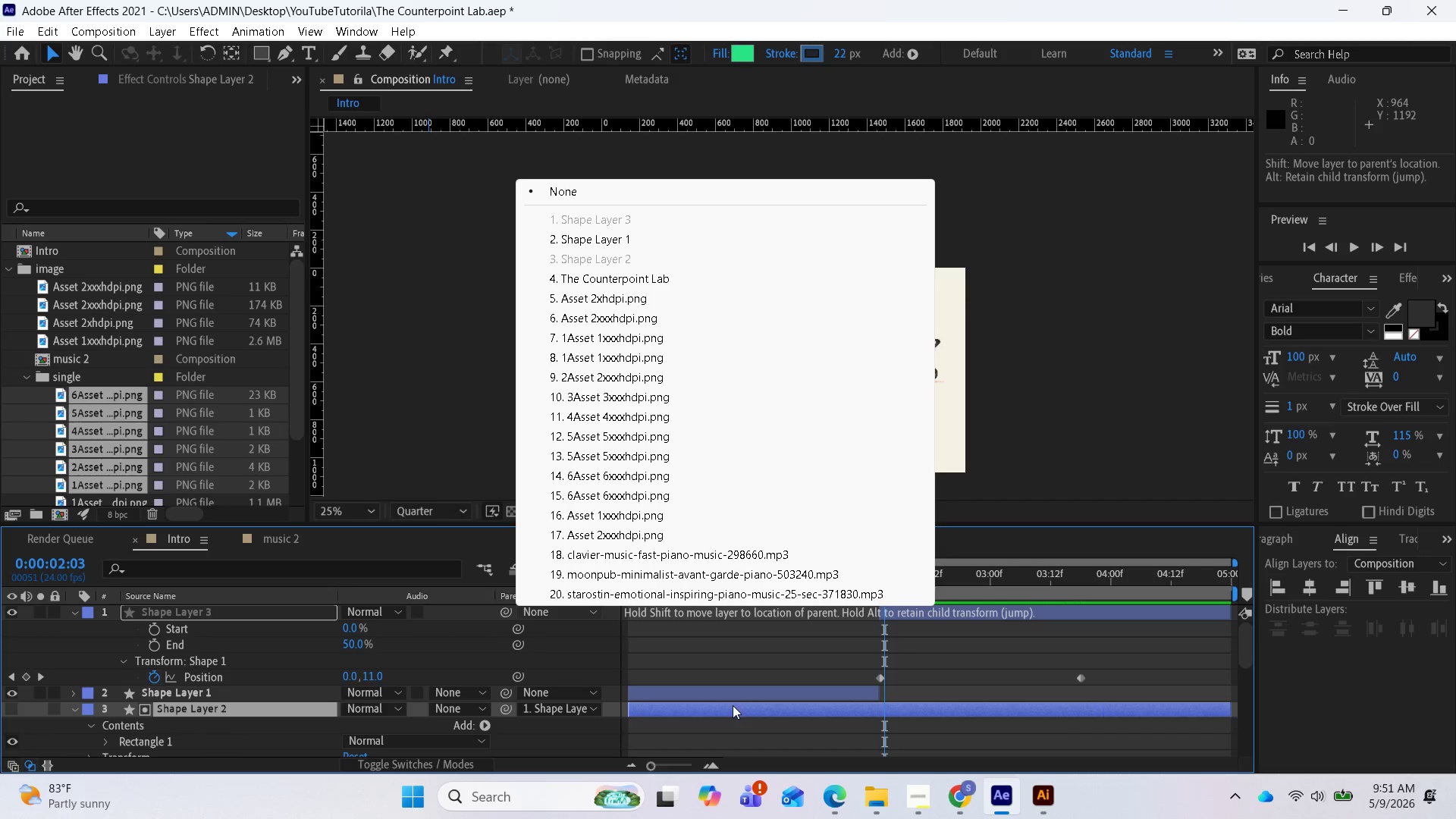 
wait(6.42)
 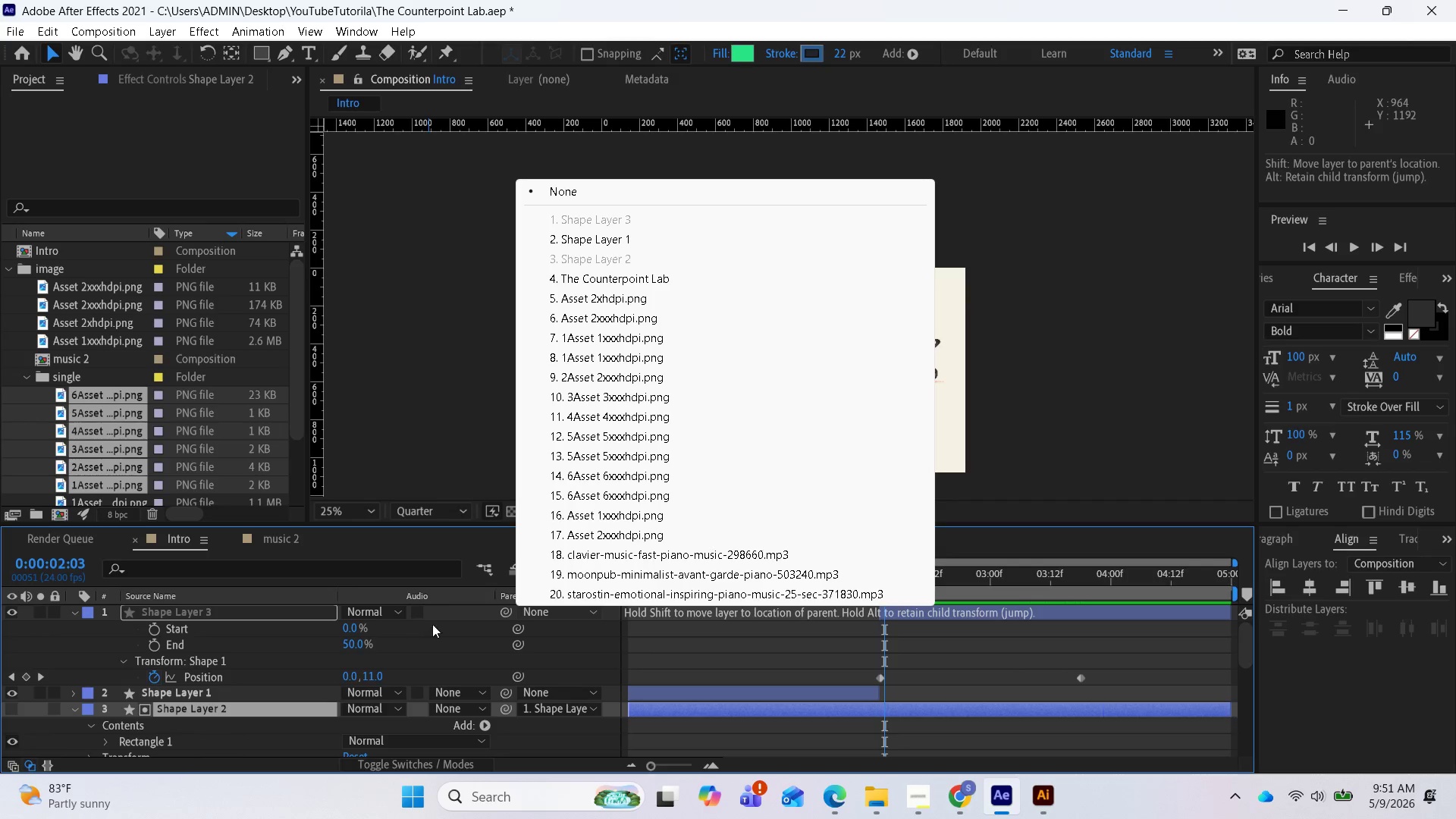 
left_click([651, 734])
 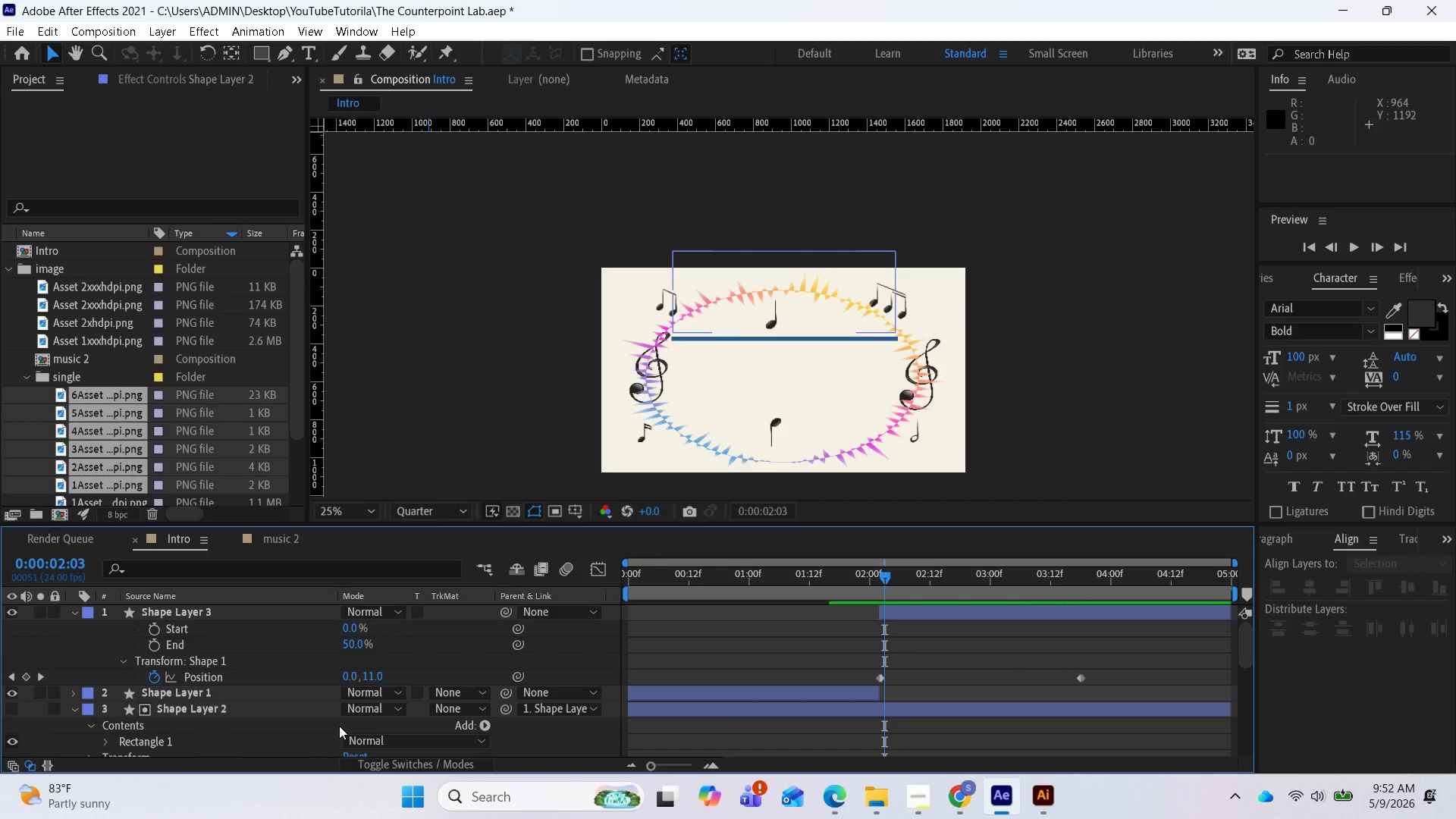 
wait(6.03)
 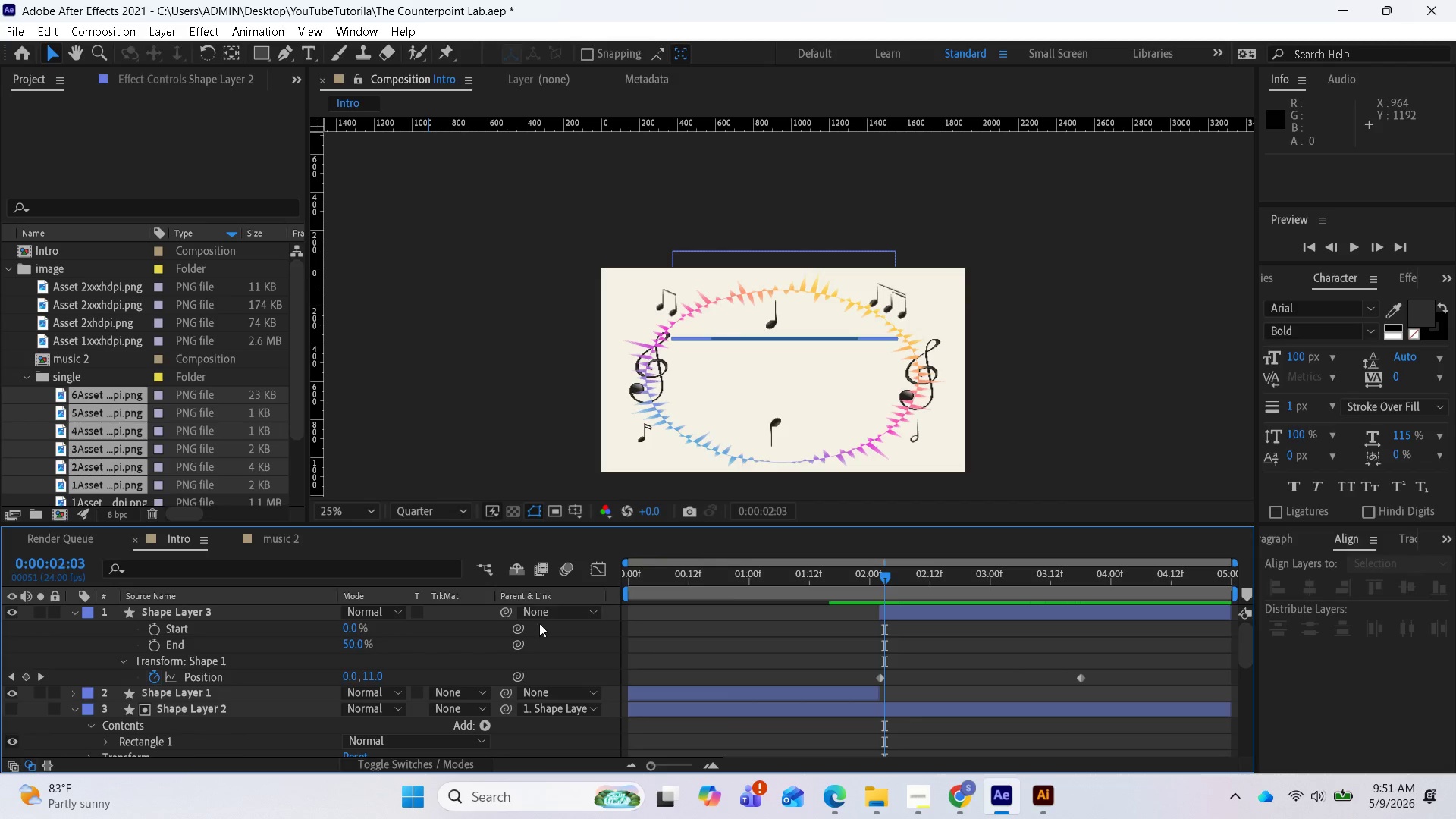 
left_click([319, 712])
 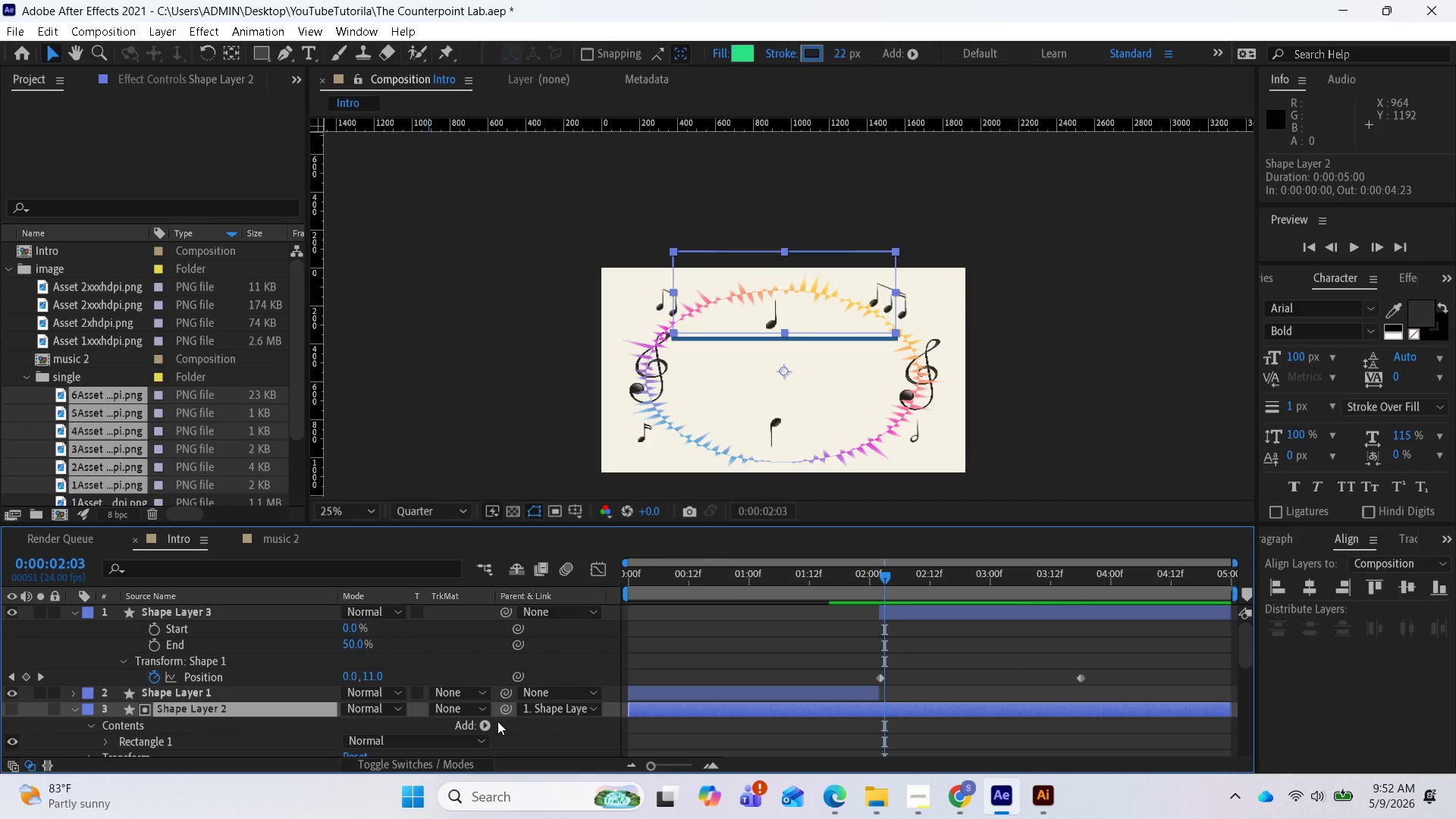 
wait(5.47)
 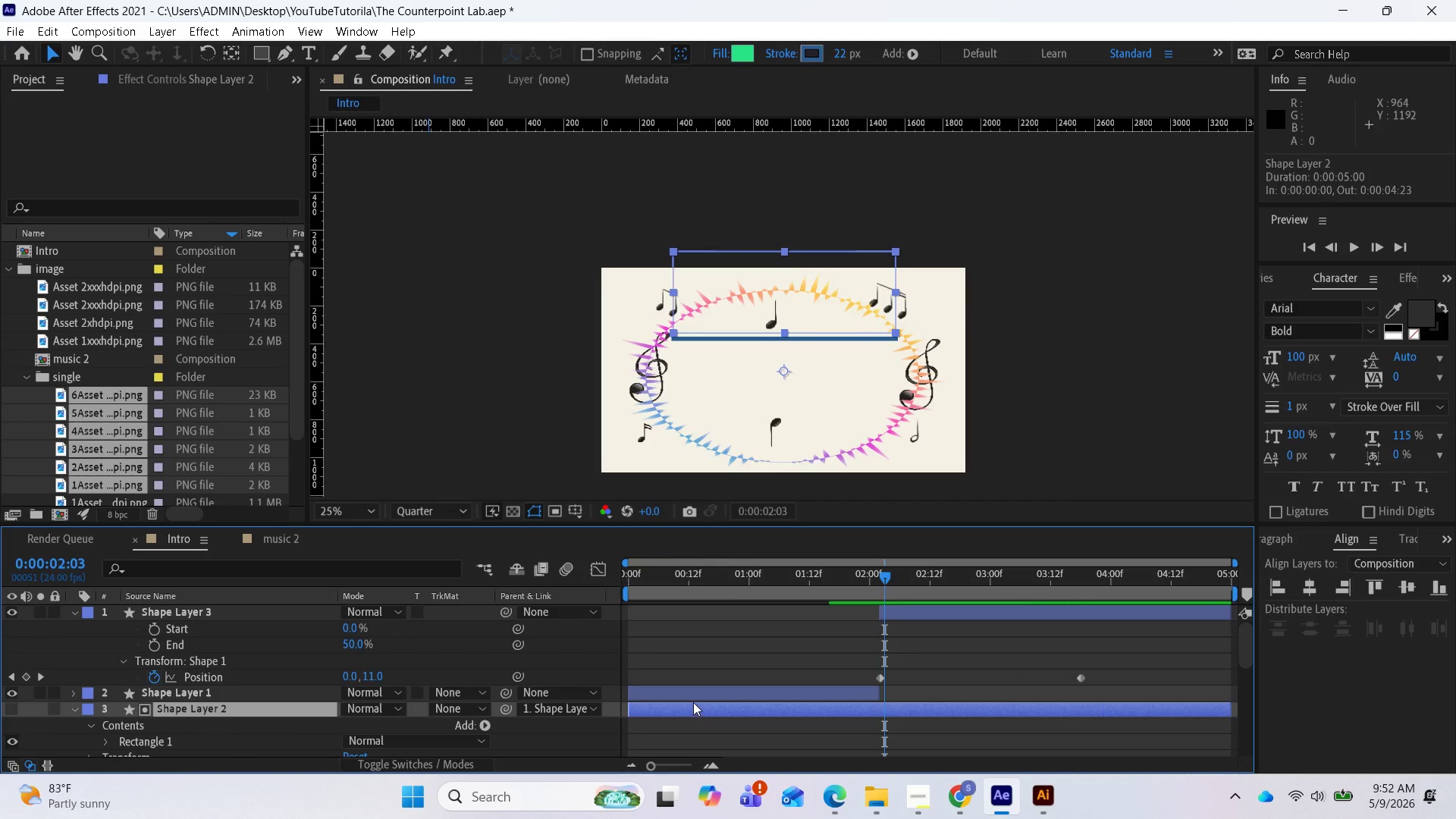 
key(P)
 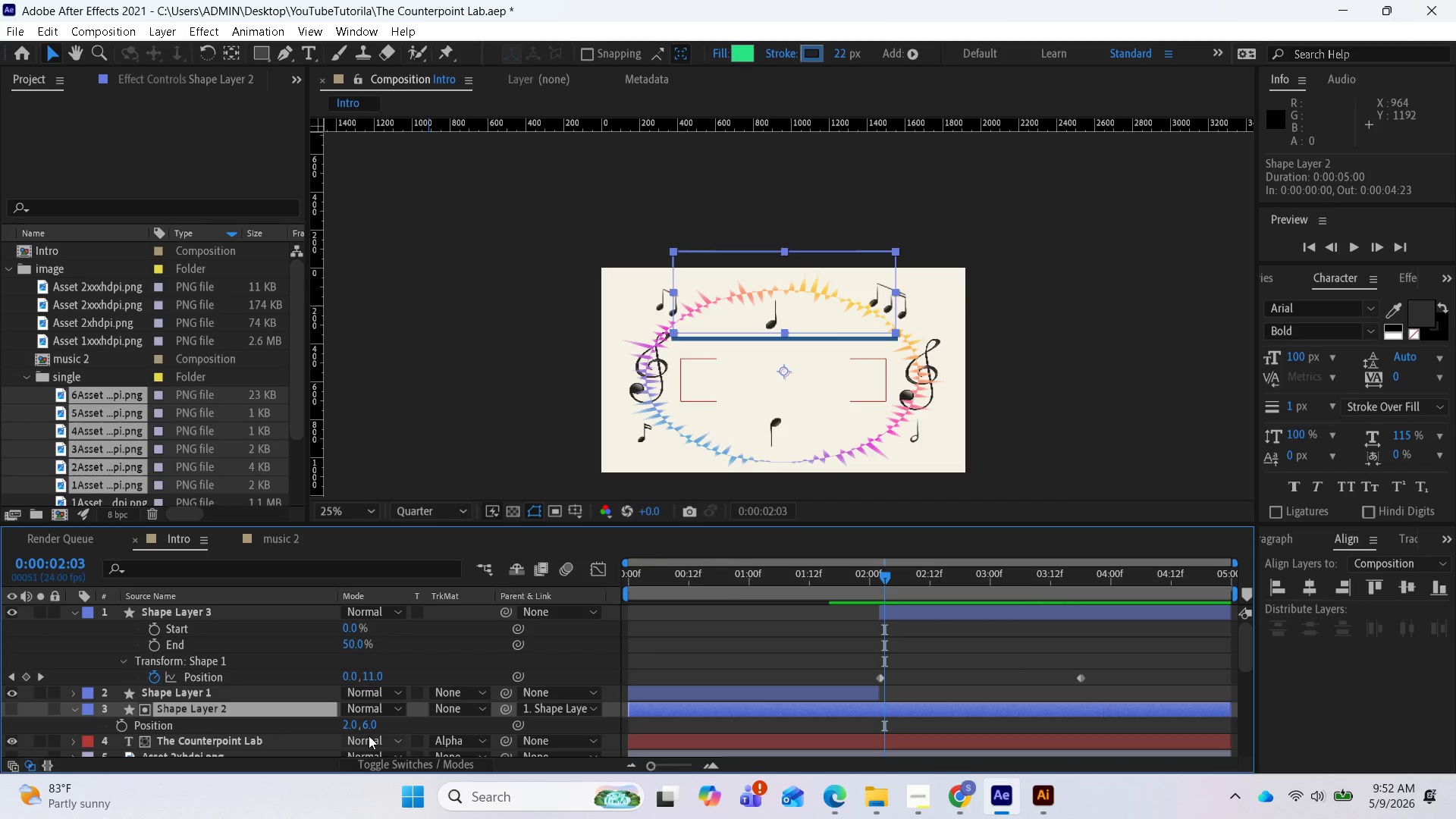 
left_click_drag(start_coordinate=[366, 727], to_coordinate=[802, 726])
 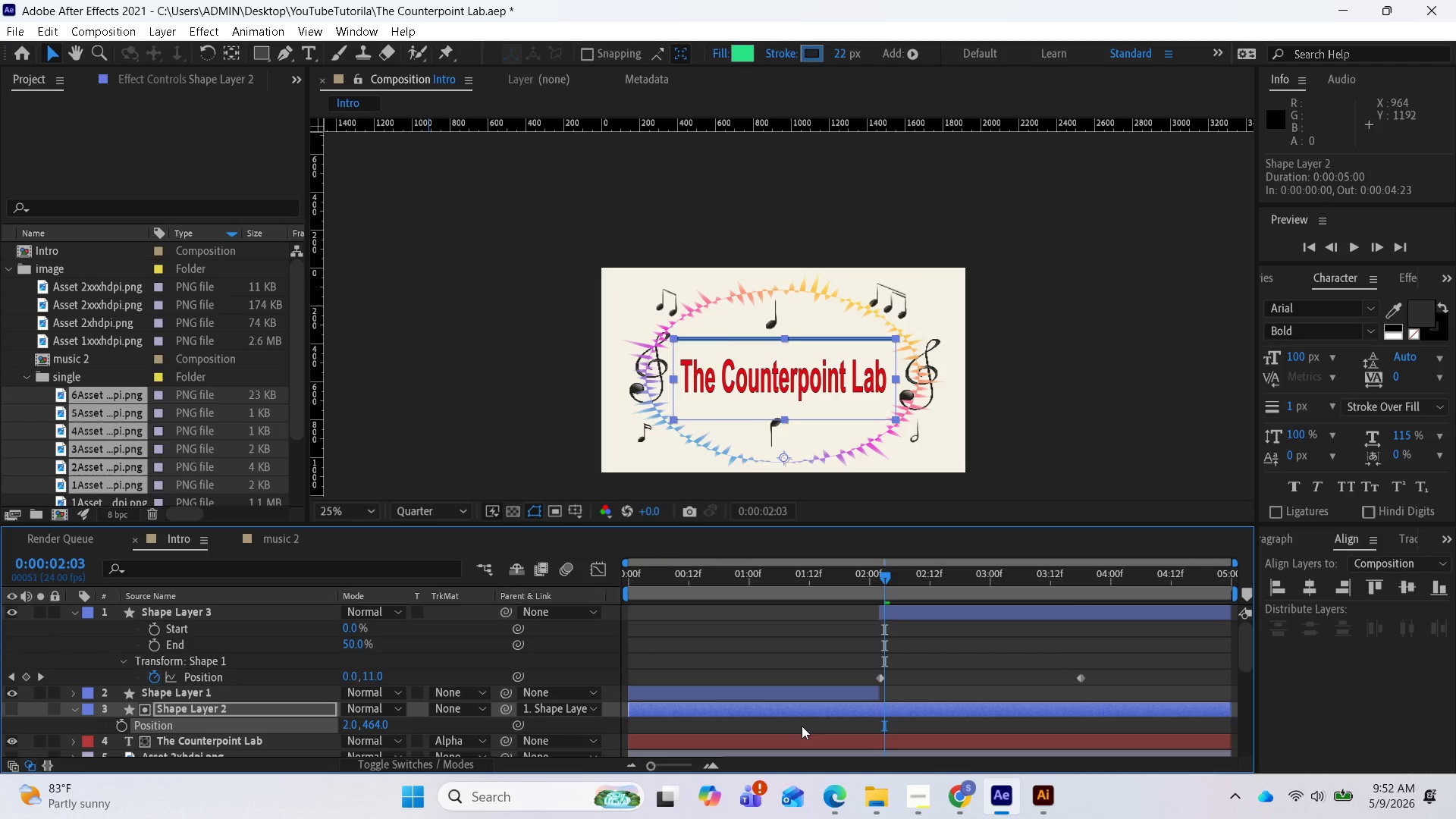 
key(Control+Z)
 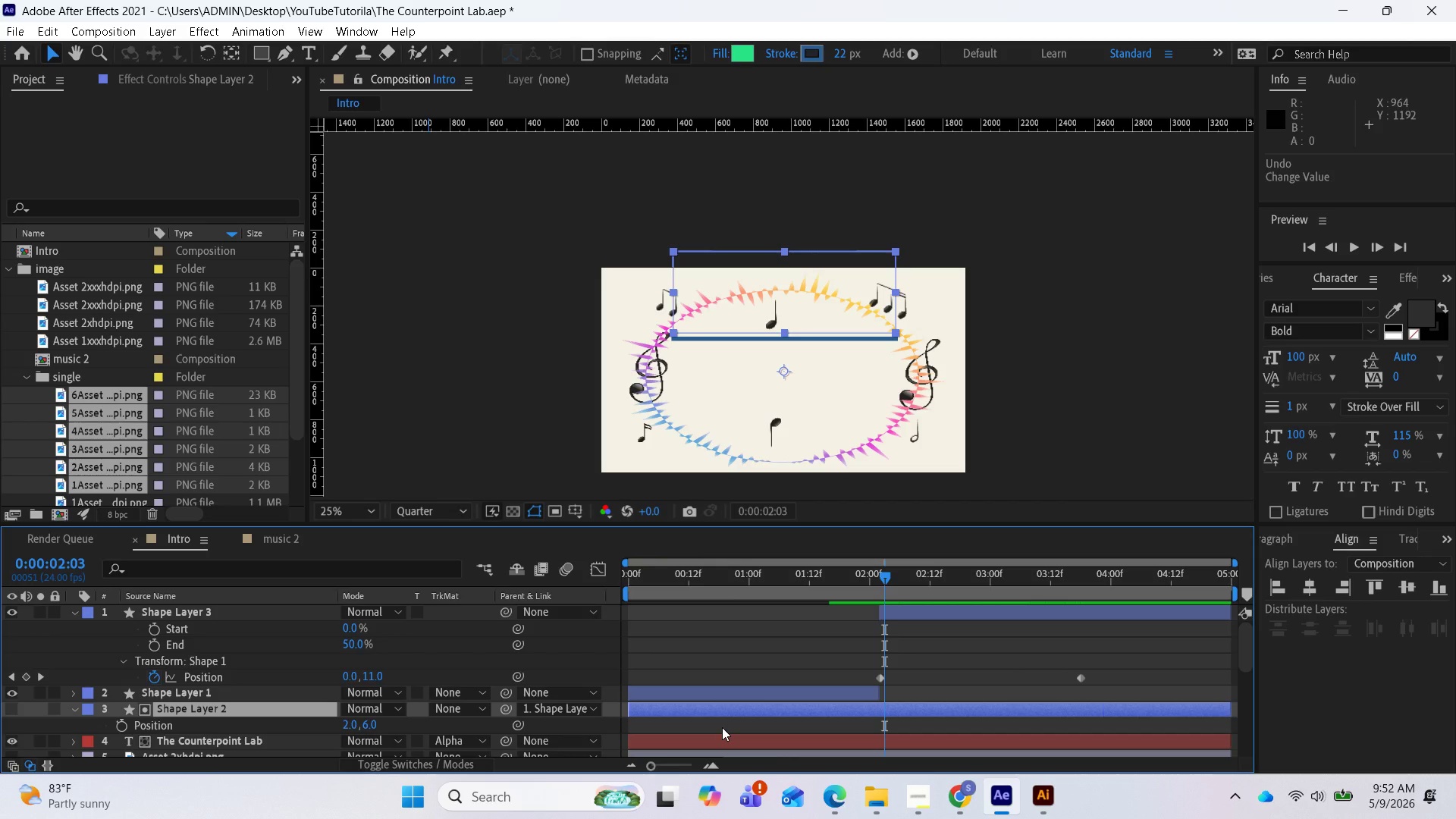 
wait(14.86)
 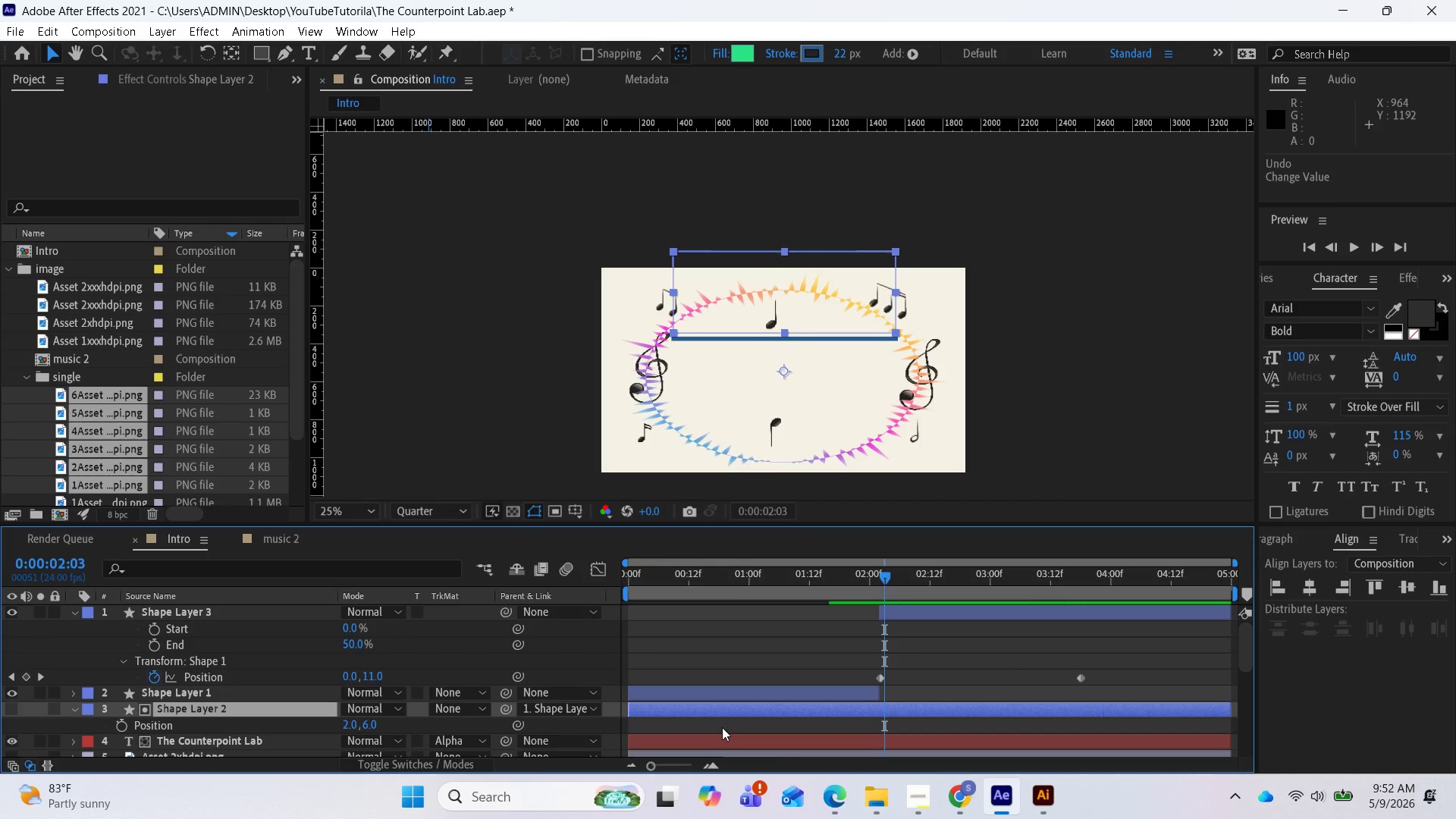 
left_click([819, 56])
 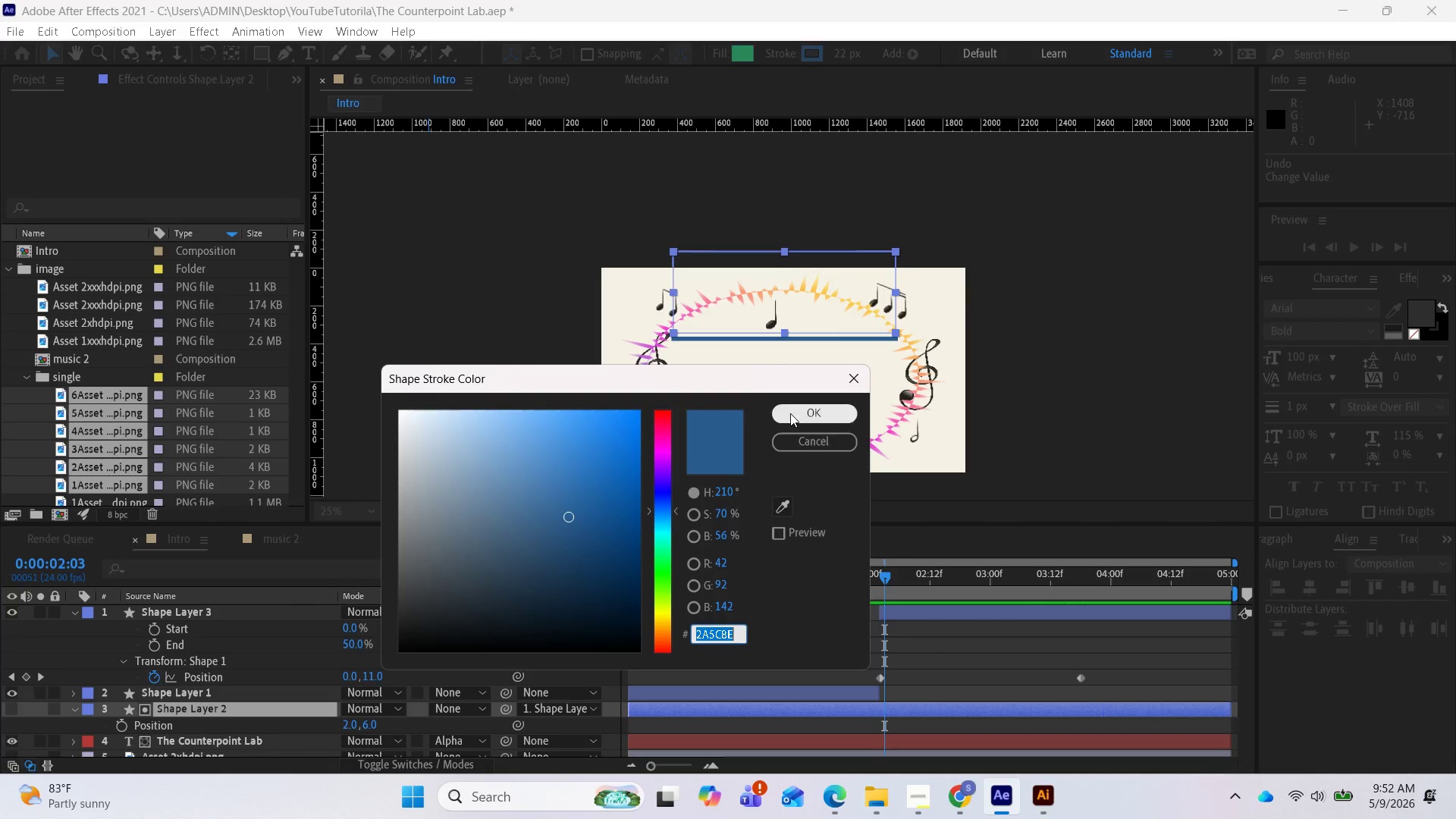 
left_click([793, 411])
 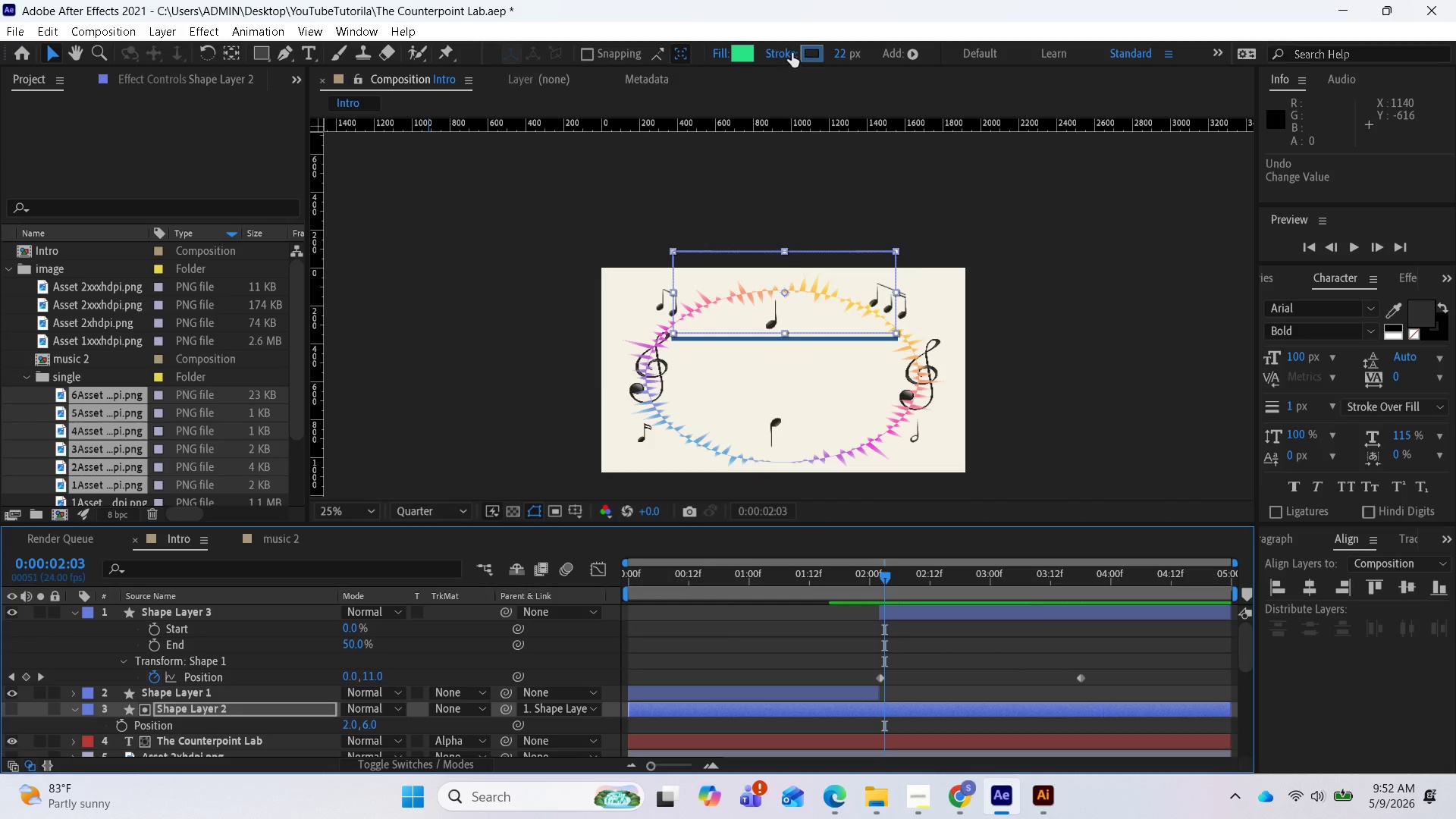 
left_click([792, 52])
 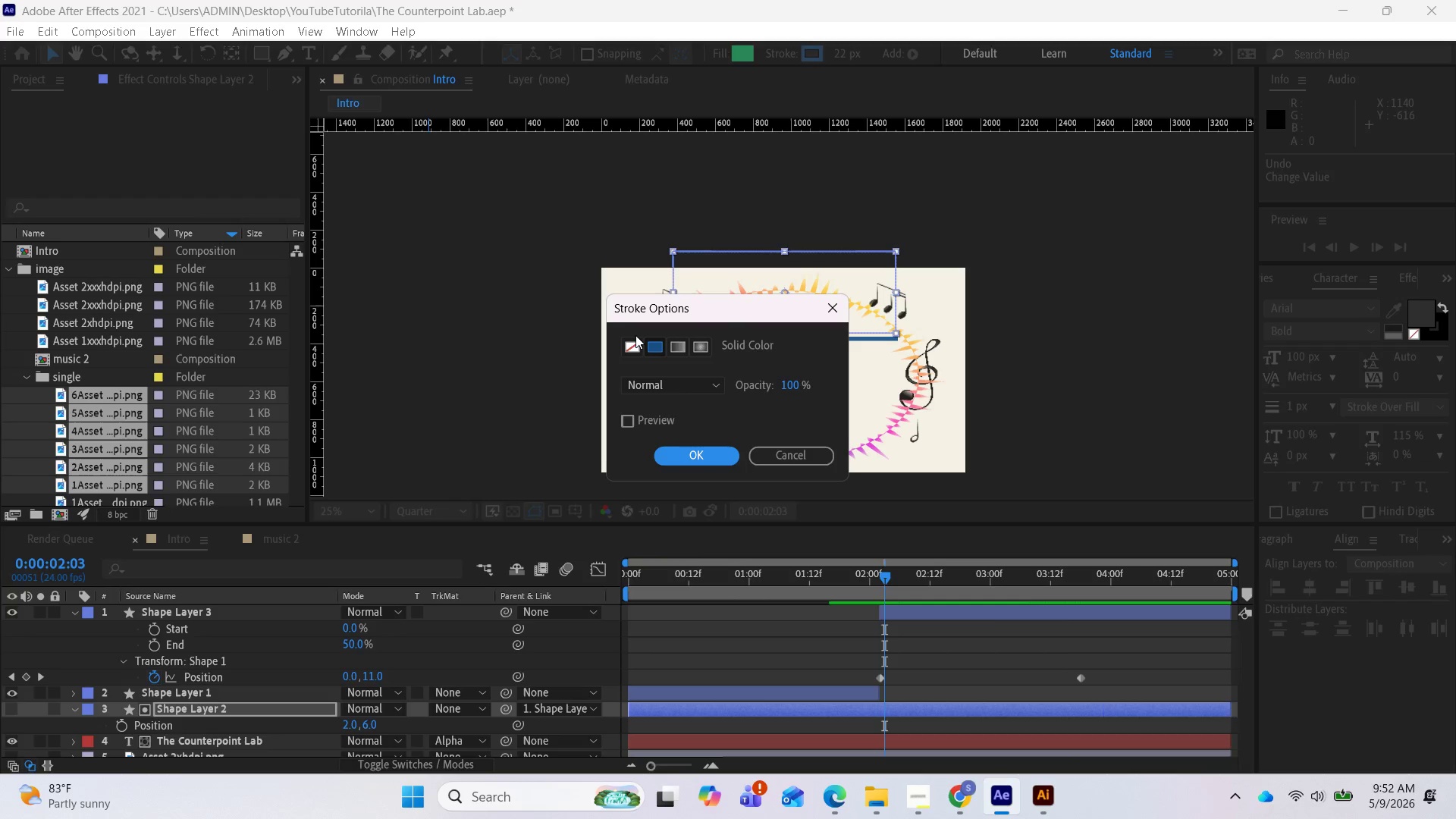 
left_click([635, 344])
 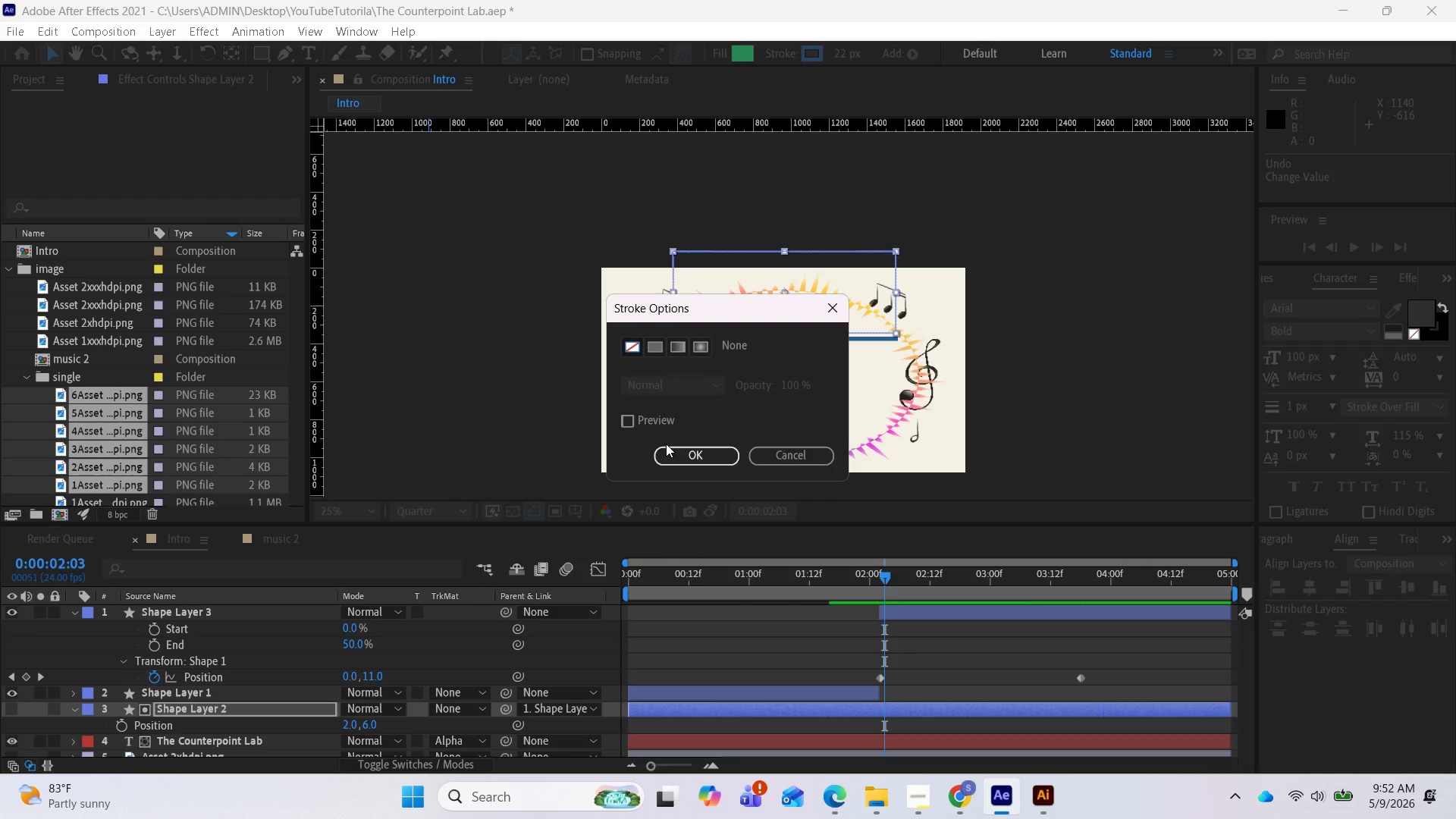 
left_click([673, 455])
 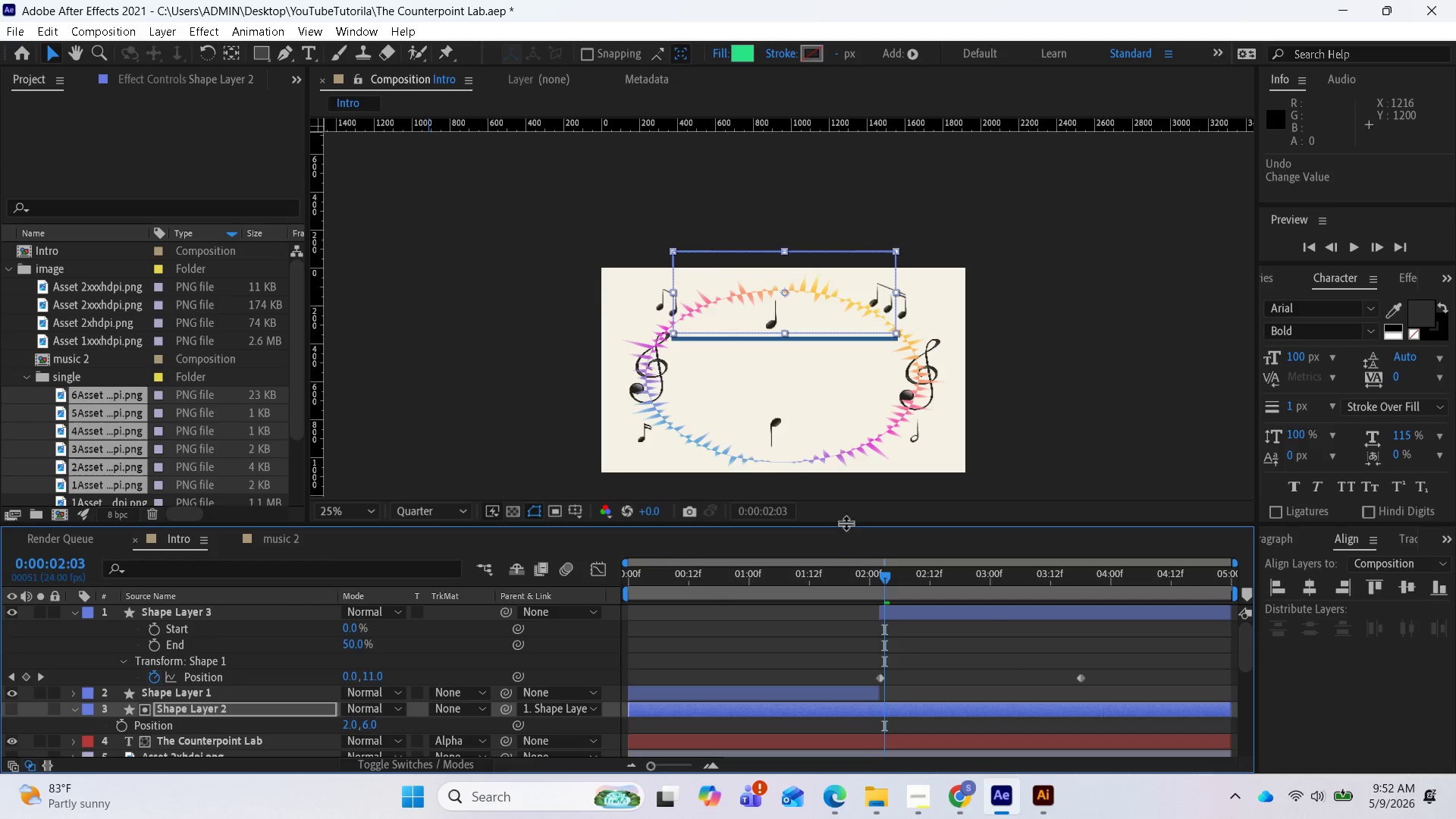 
mouse_move([861, 578])
 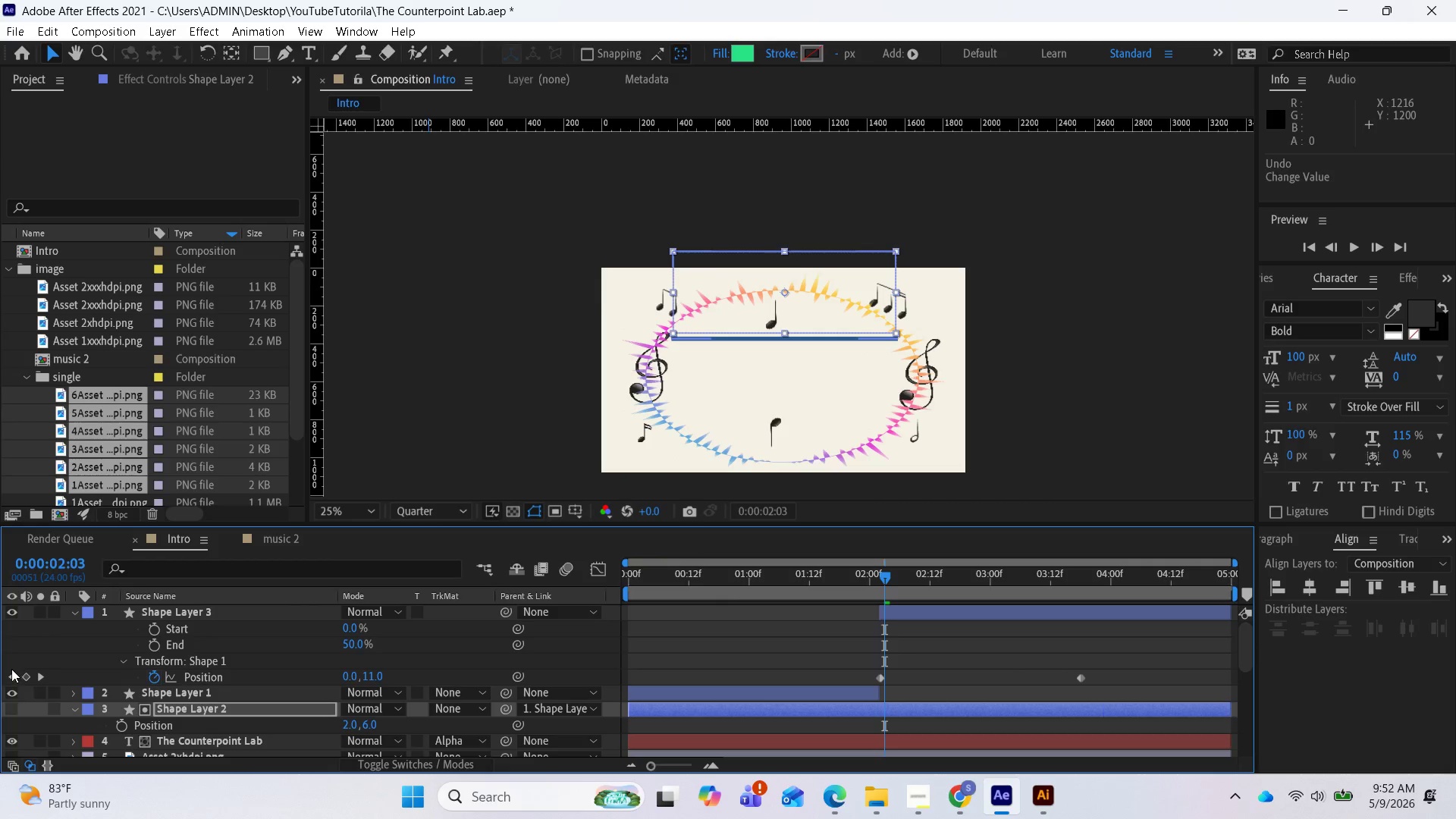 
left_click([13, 675])
 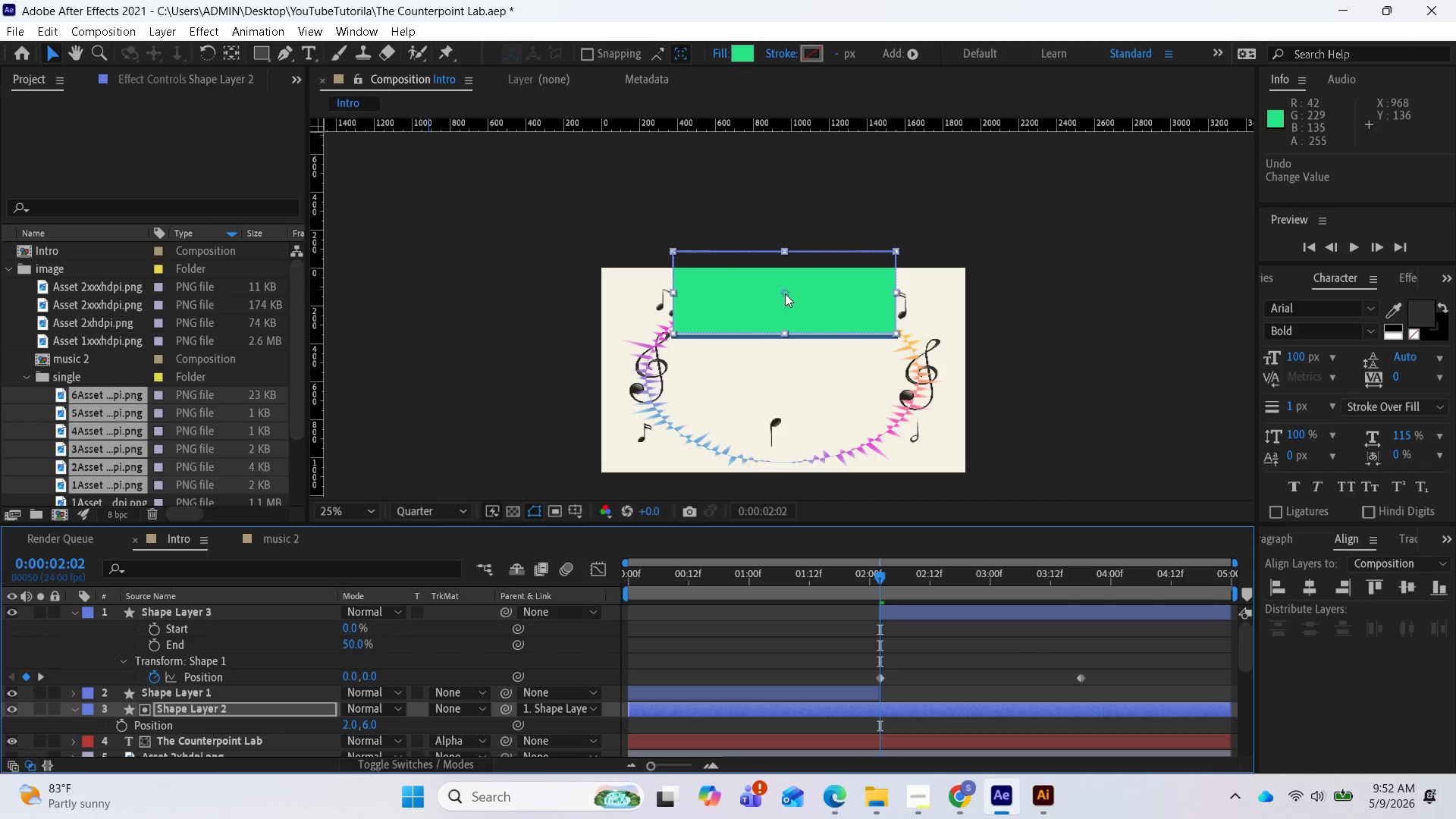 
wait(11.66)
 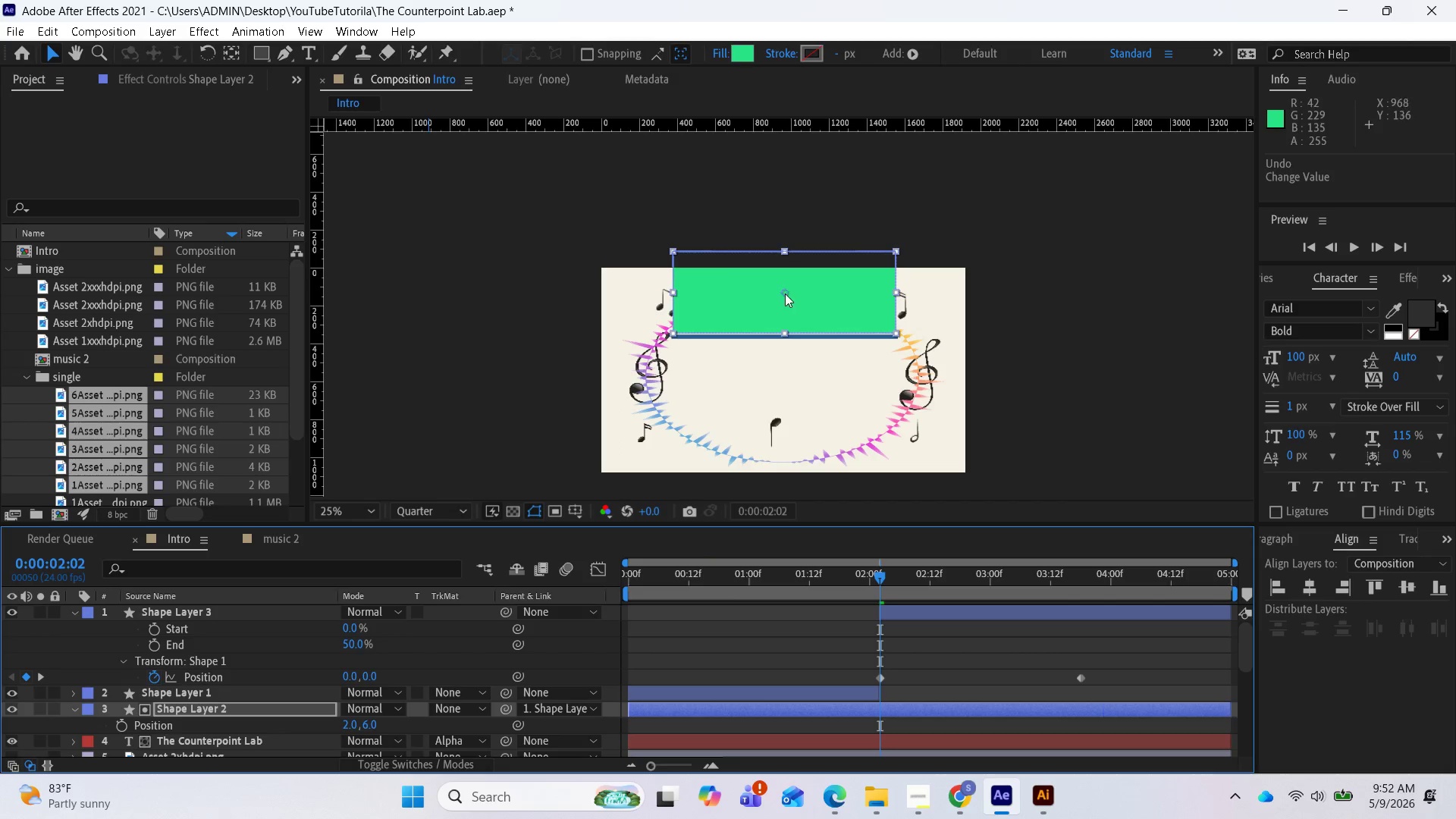 
scroll: coordinate [780, 343], scroll_direction: up, amount: 2.0
 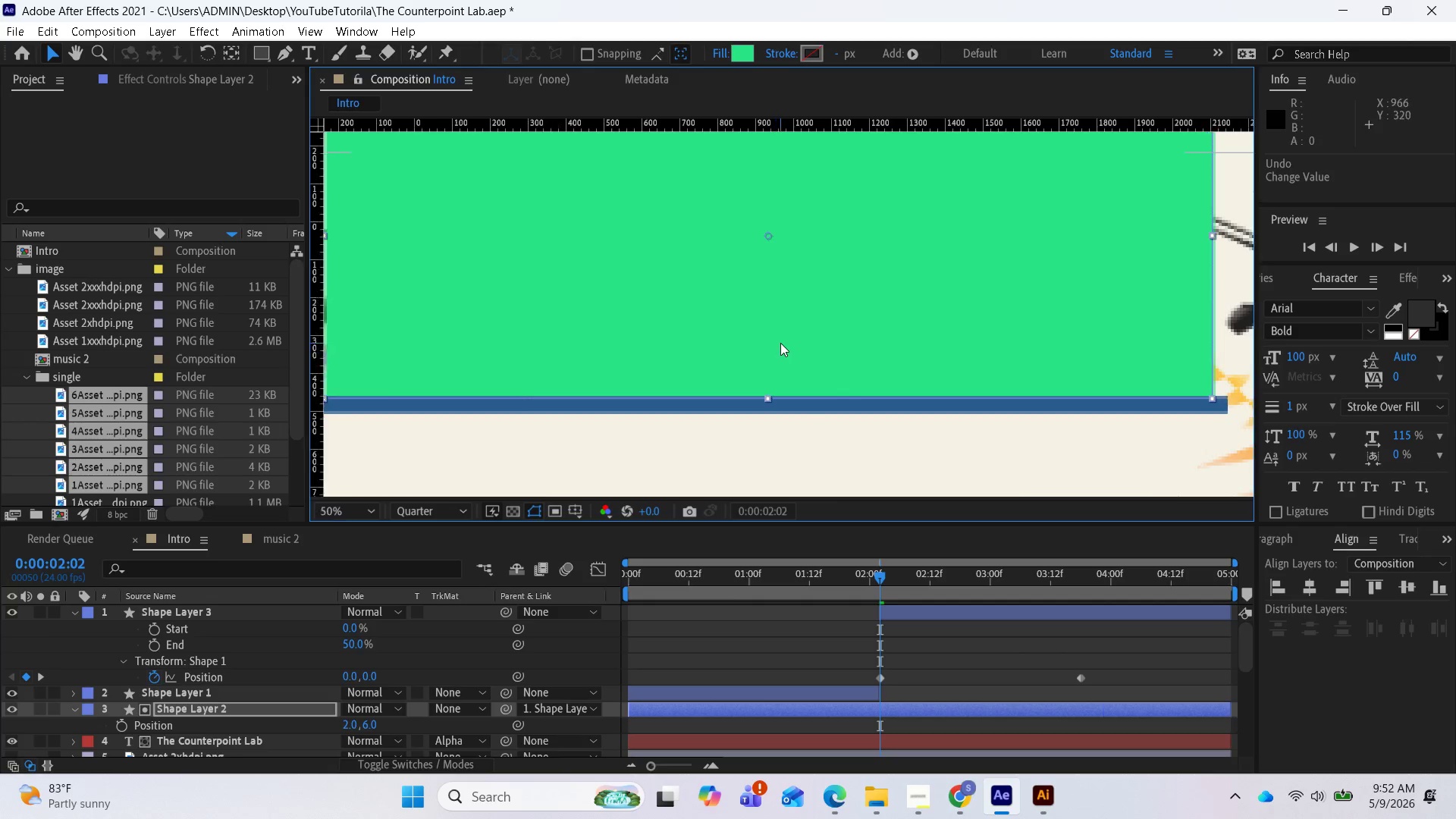 
scroll: coordinate [780, 343], scroll_direction: down, amount: 1.0
 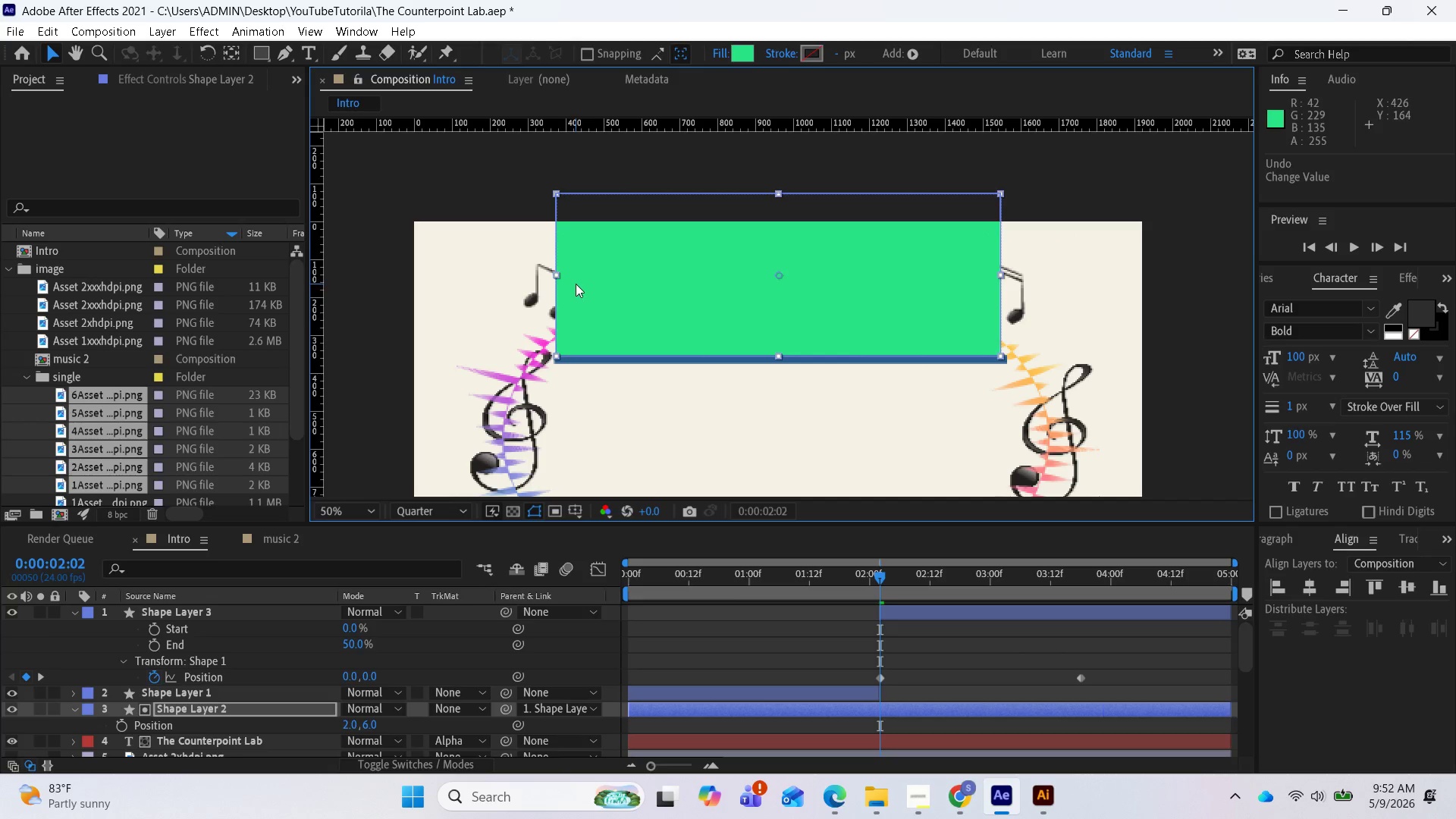 
scroll: coordinate [590, 291], scroll_direction: up, amount: 1.0
 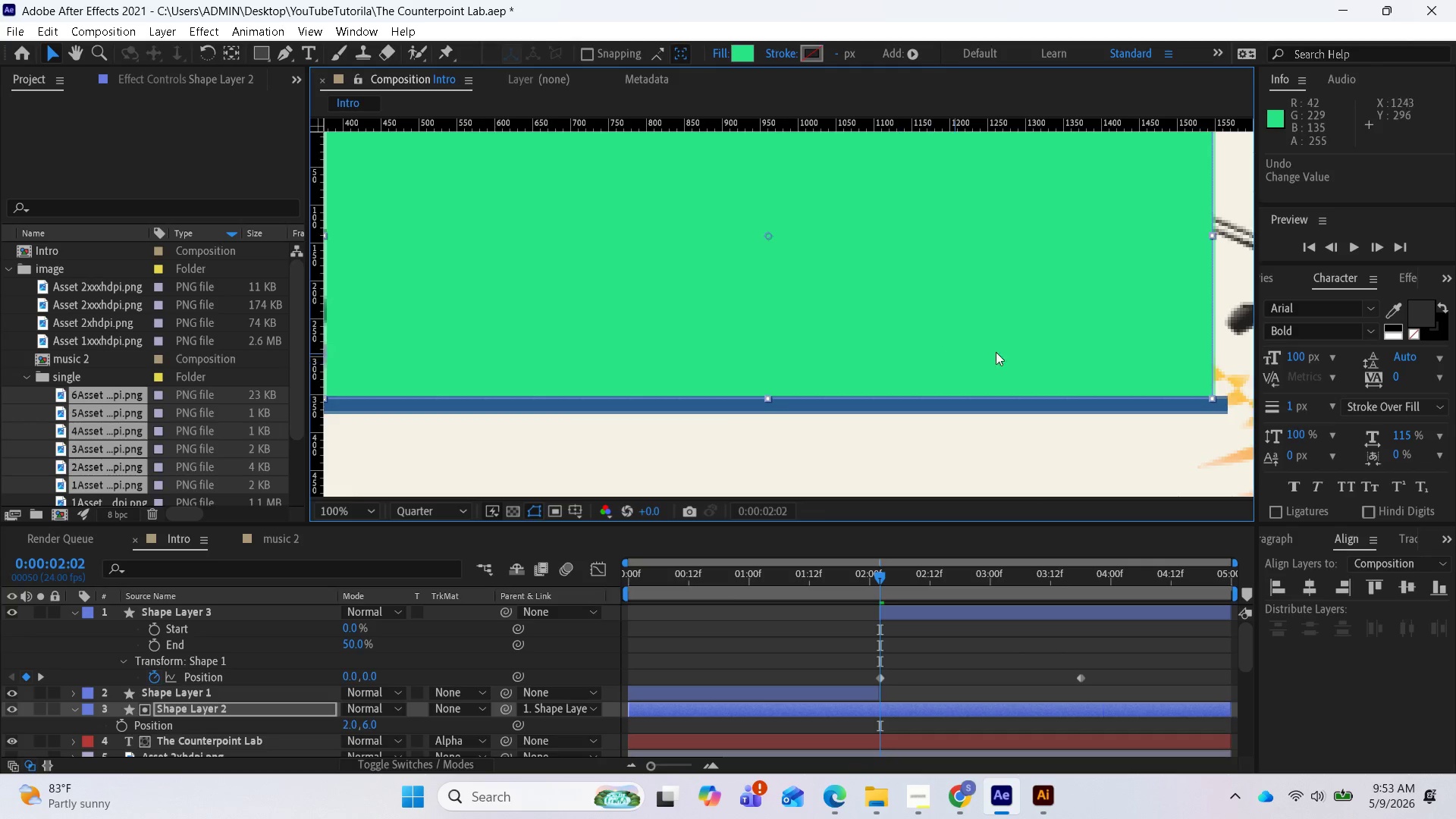 
scroll: coordinate [1024, 342], scroll_direction: down, amount: 1.0
 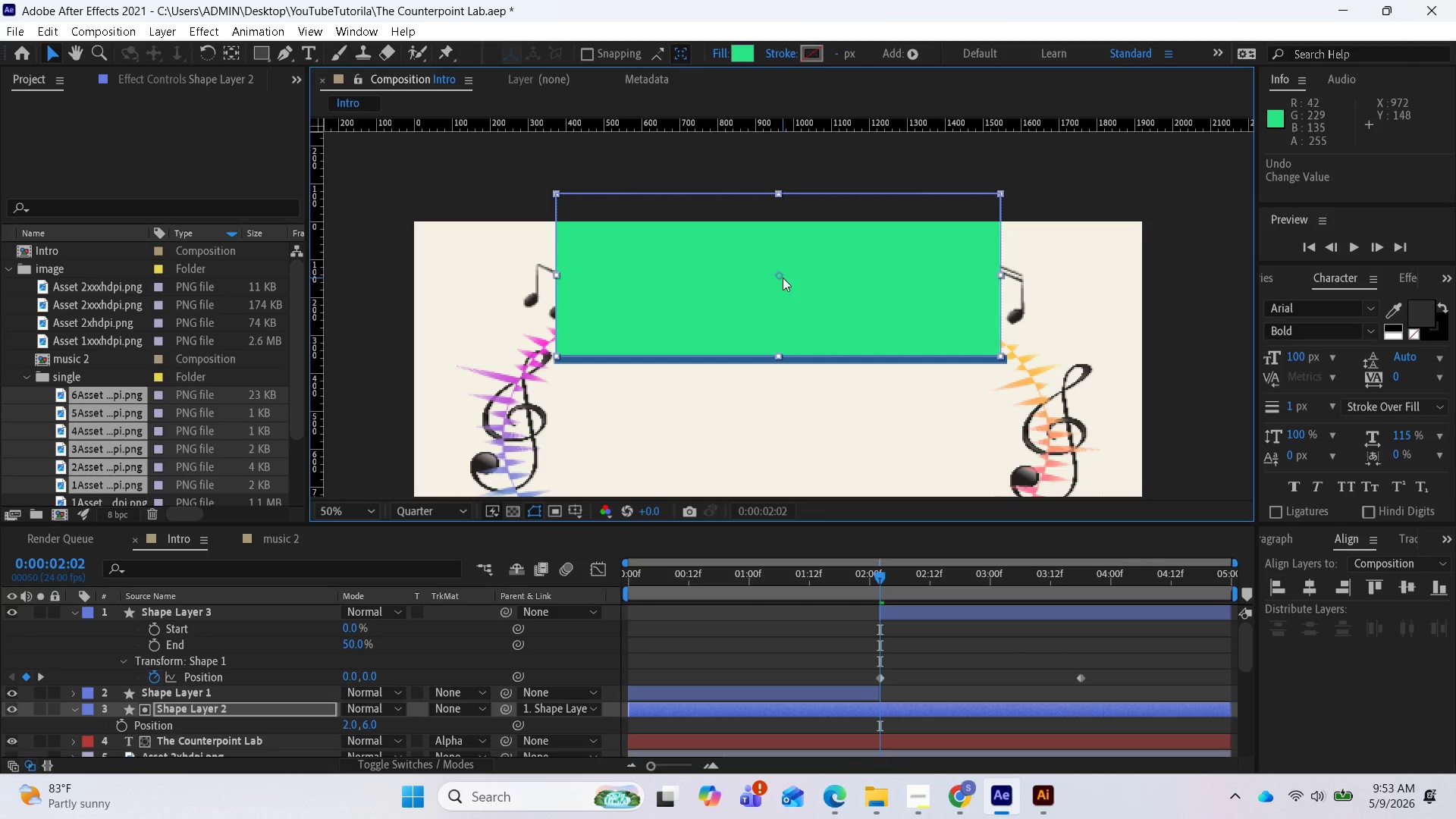 
scroll: coordinate [783, 278], scroll_direction: up, amount: 1.0
 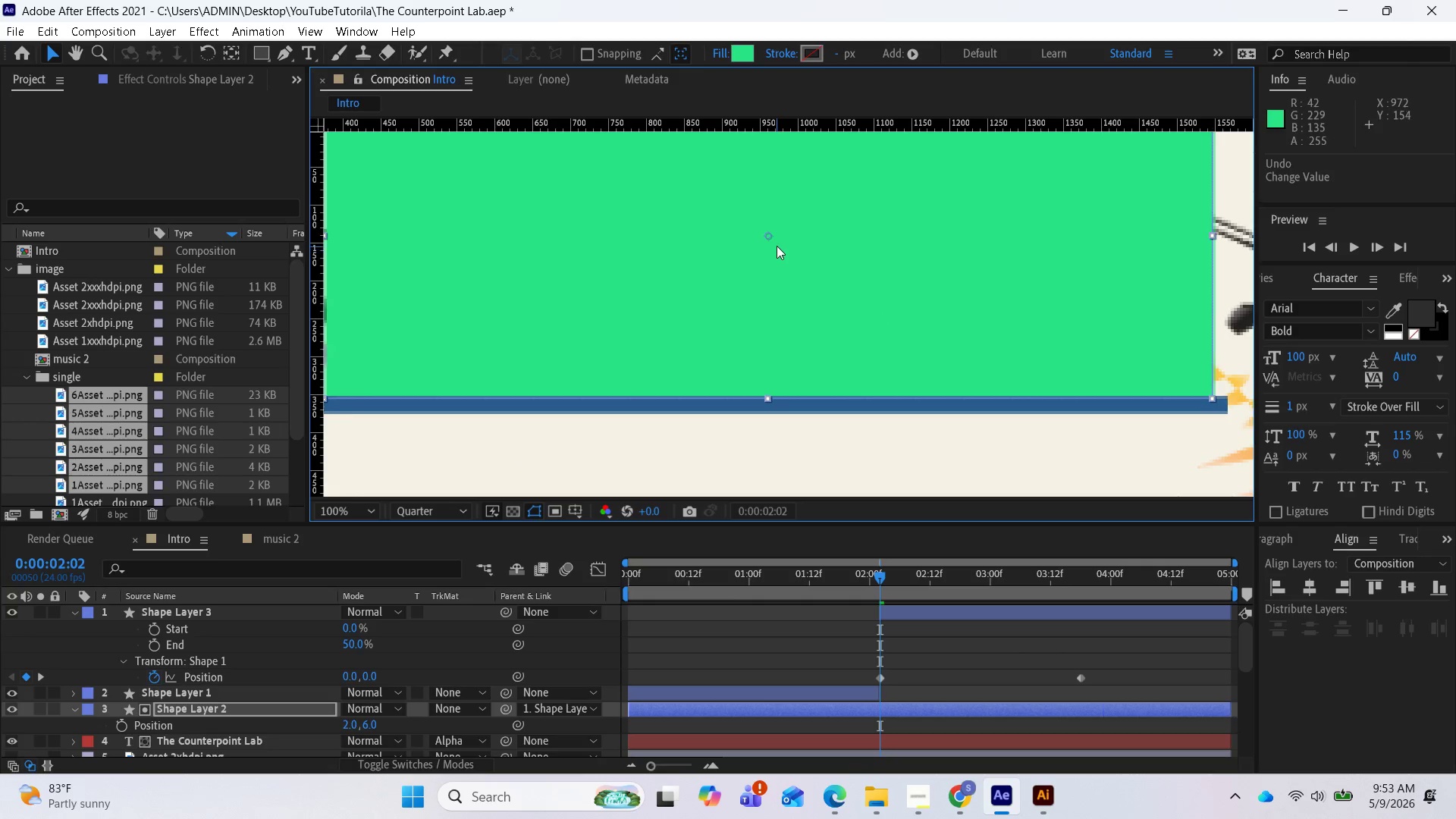 
left_click_drag(start_coordinate=[769, 237], to_coordinate=[774, 238])
 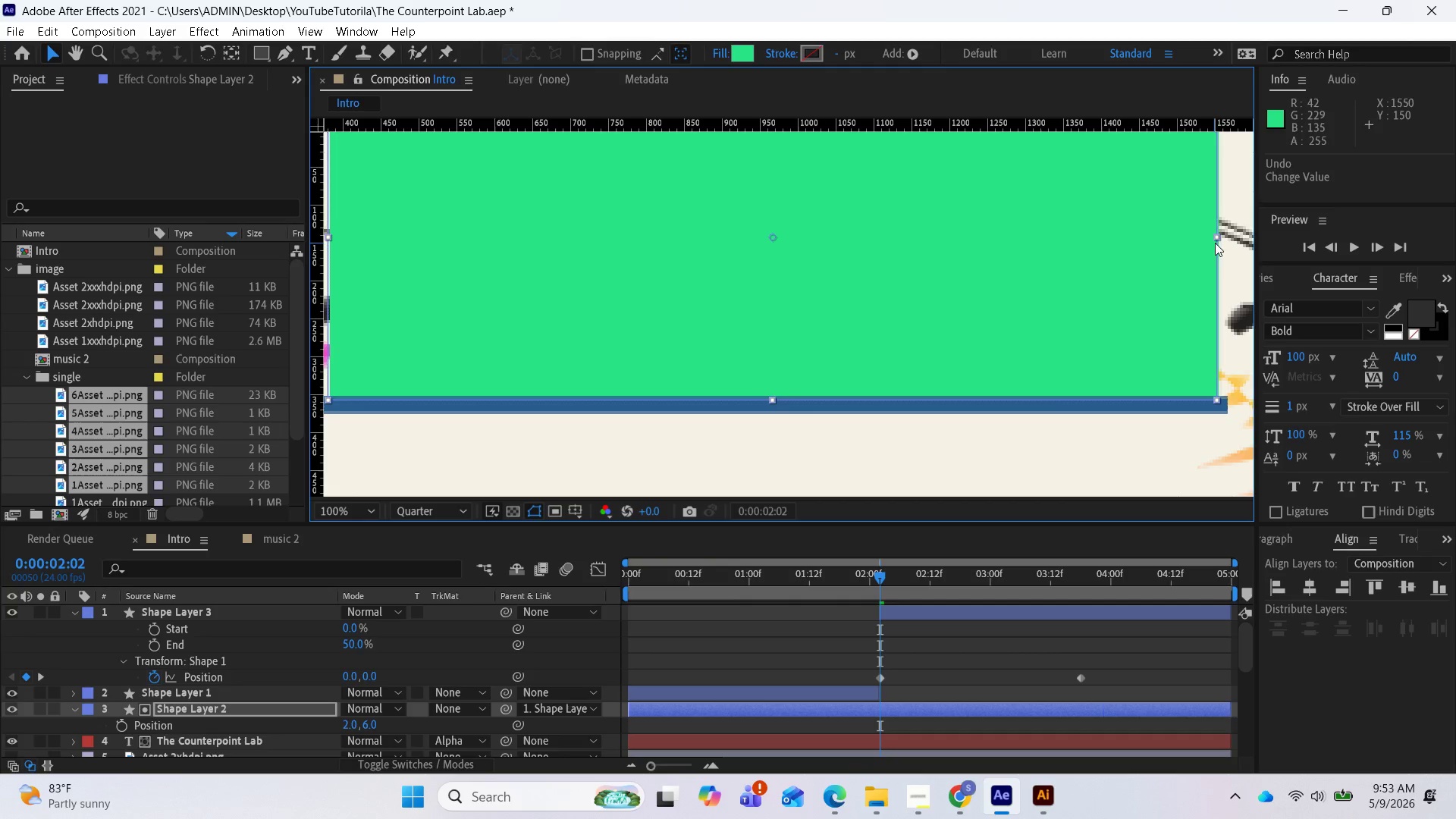 
left_click_drag(start_coordinate=[1217, 242], to_coordinate=[1227, 244])
 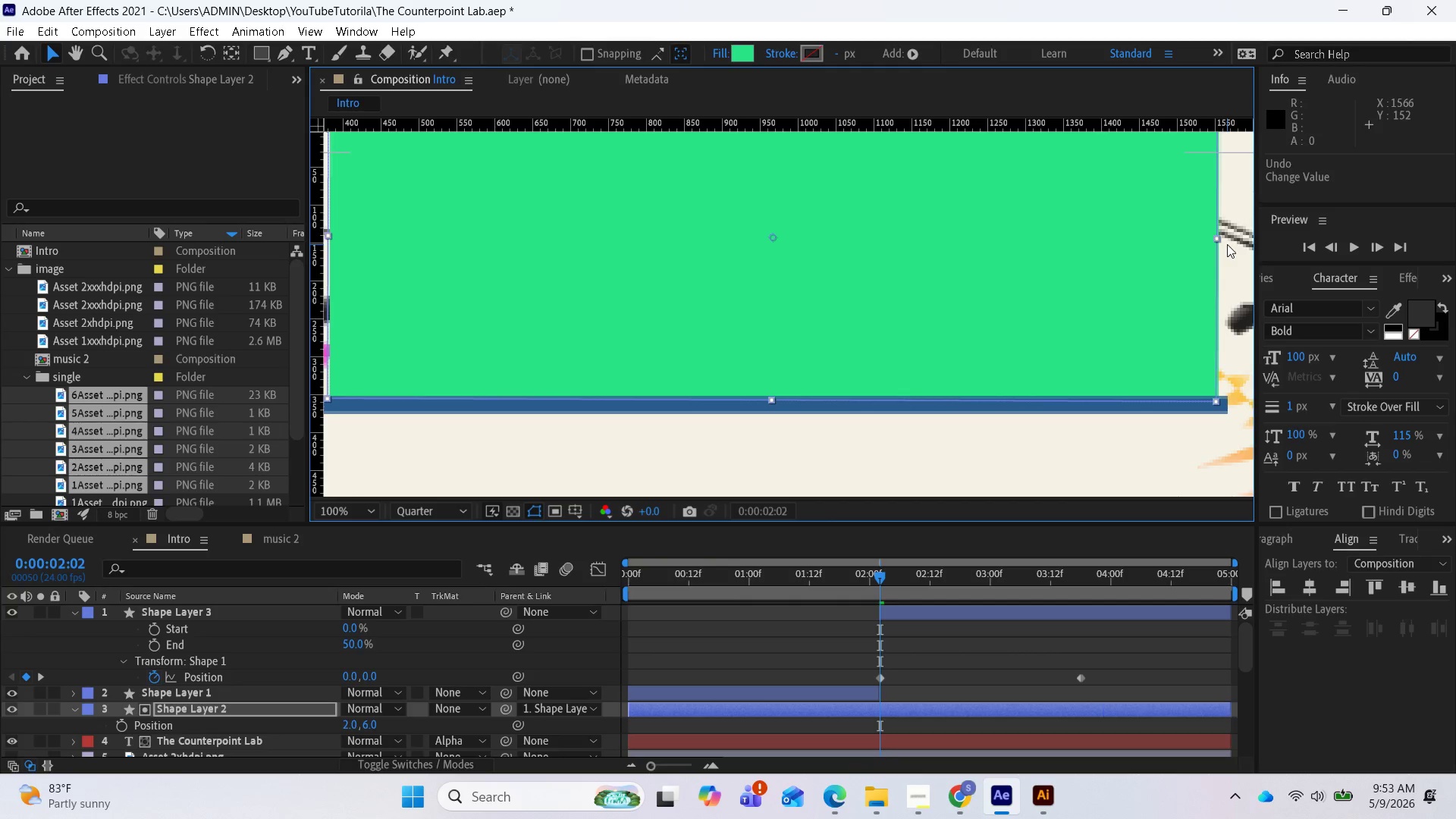 
key(Control+Z)
 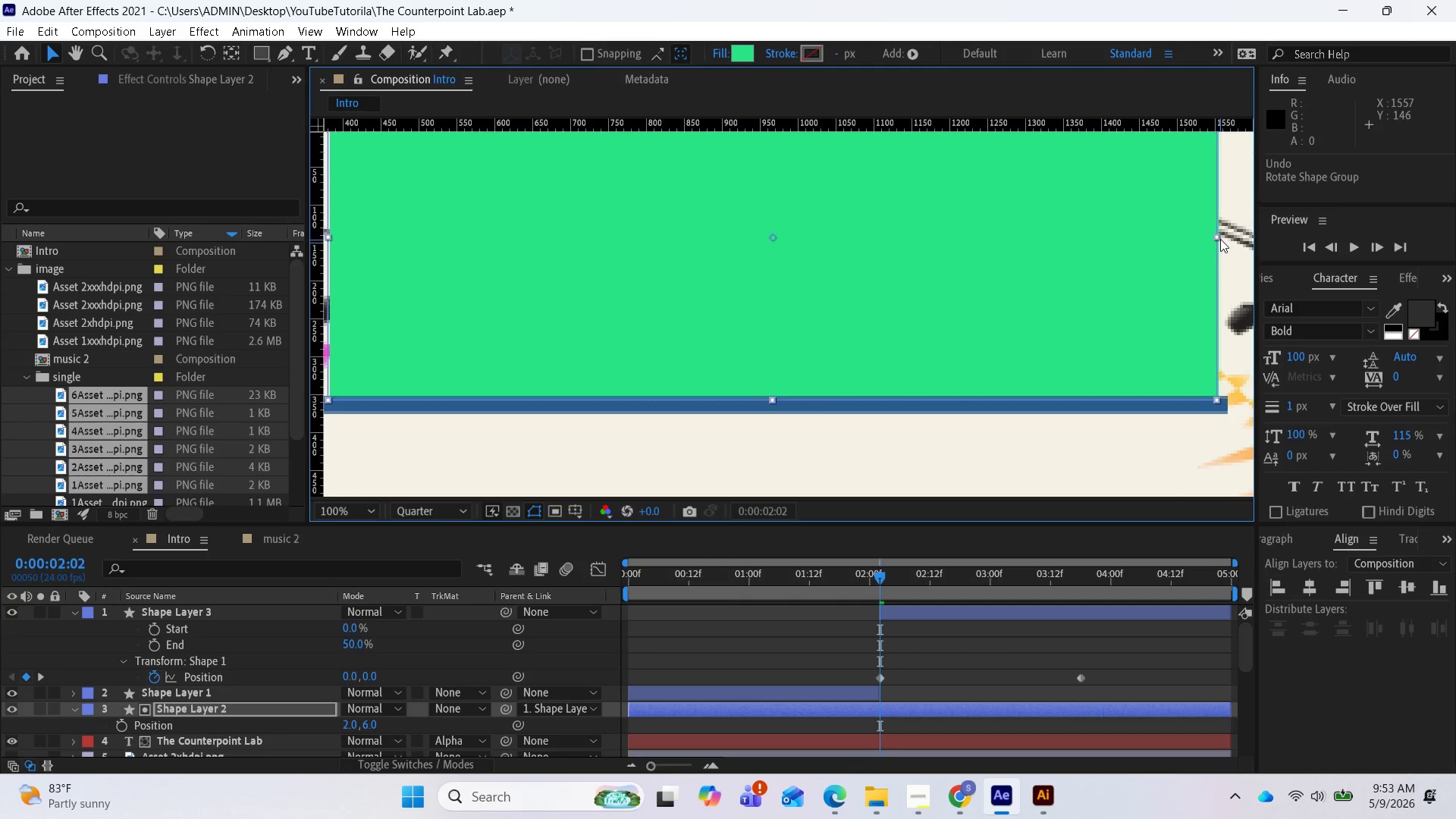 
left_click_drag(start_coordinate=[1220, 239], to_coordinate=[1228, 243])
 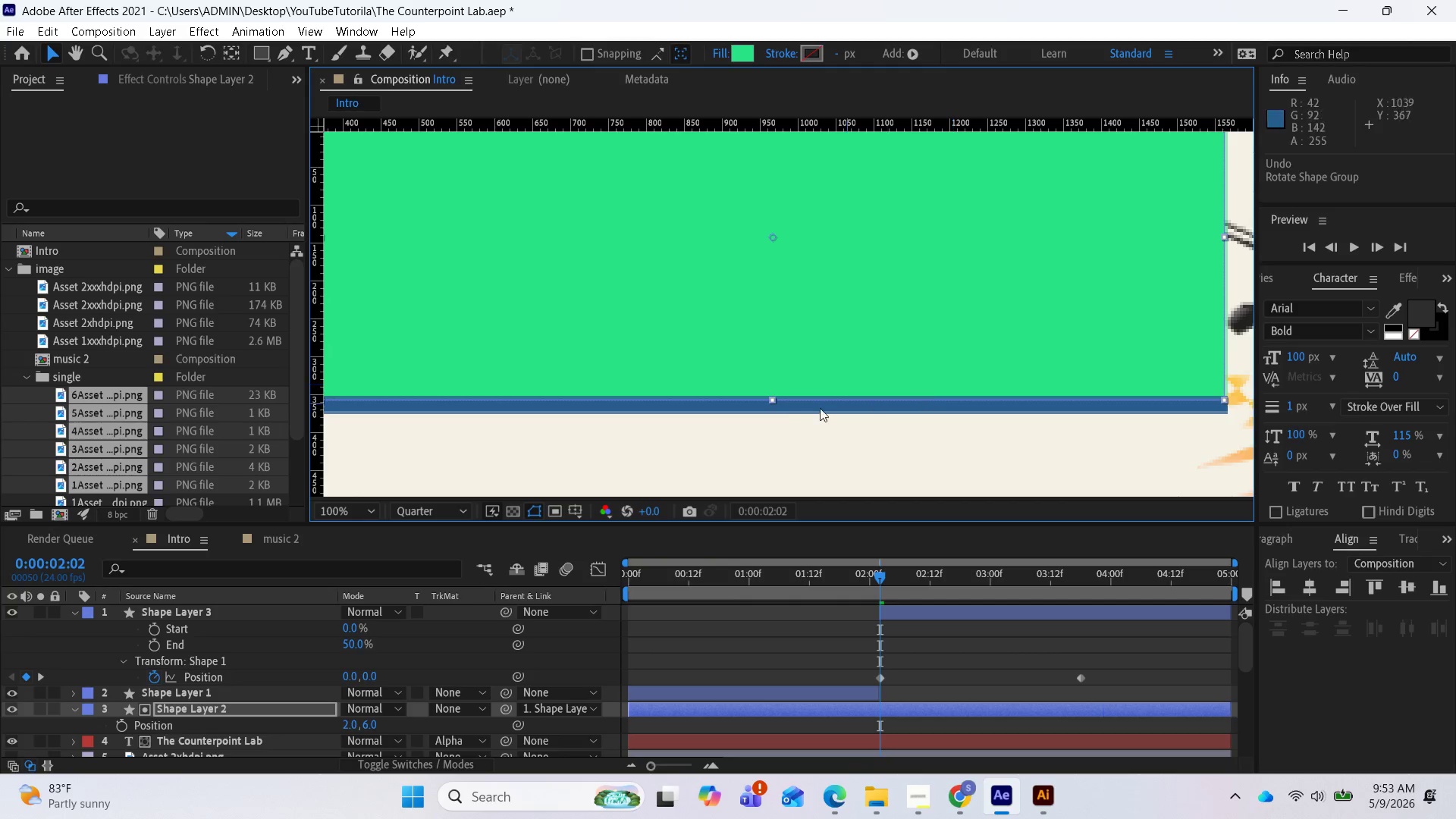 
scroll: coordinate [768, 419], scroll_direction: down, amount: 1.0
 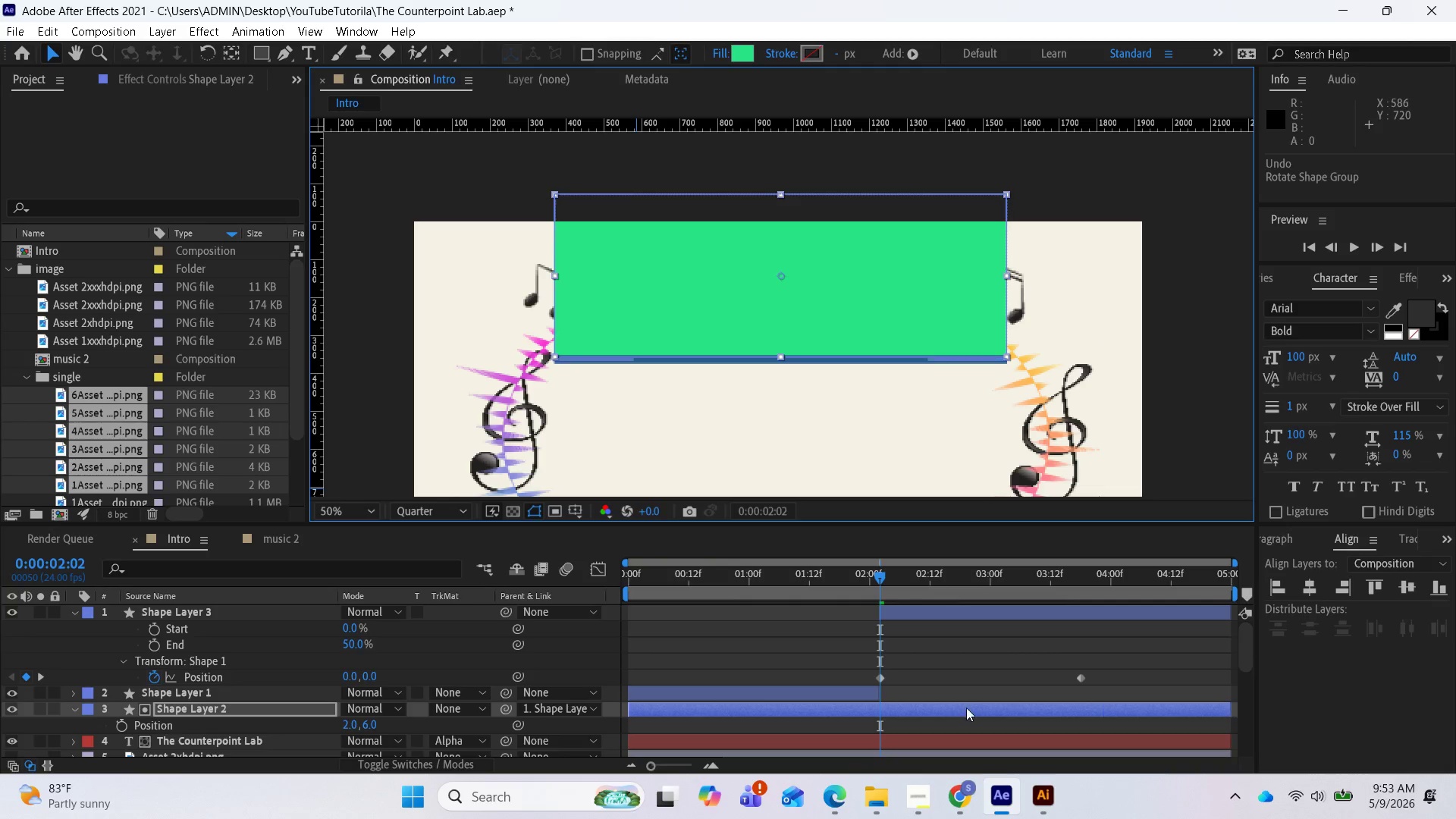 
wait(9.46)
 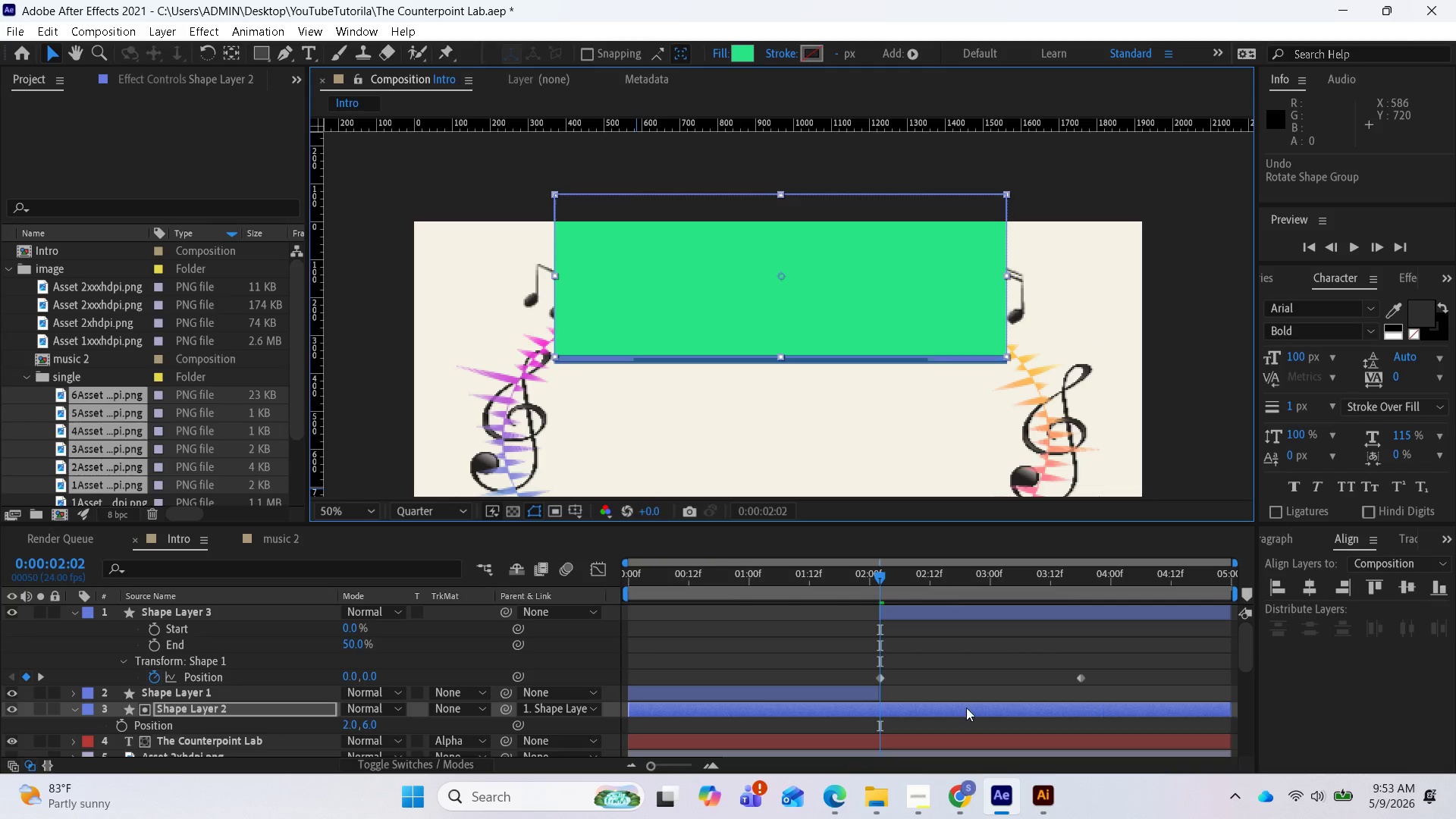 
scroll: coordinate [910, 739], scroll_direction: down, amount: 2.0
 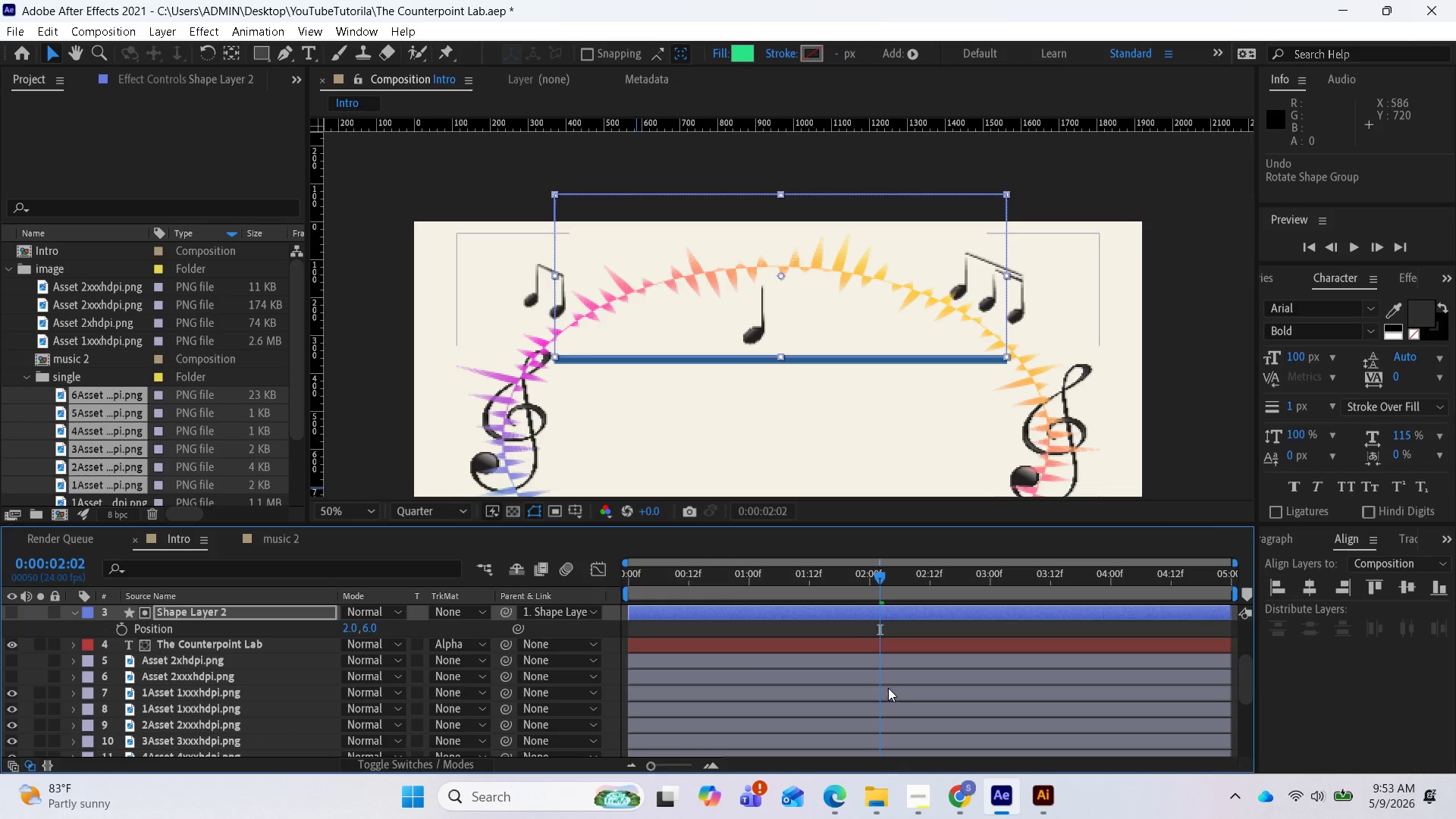 
scroll: coordinate [890, 686], scroll_direction: up, amount: 1.0
 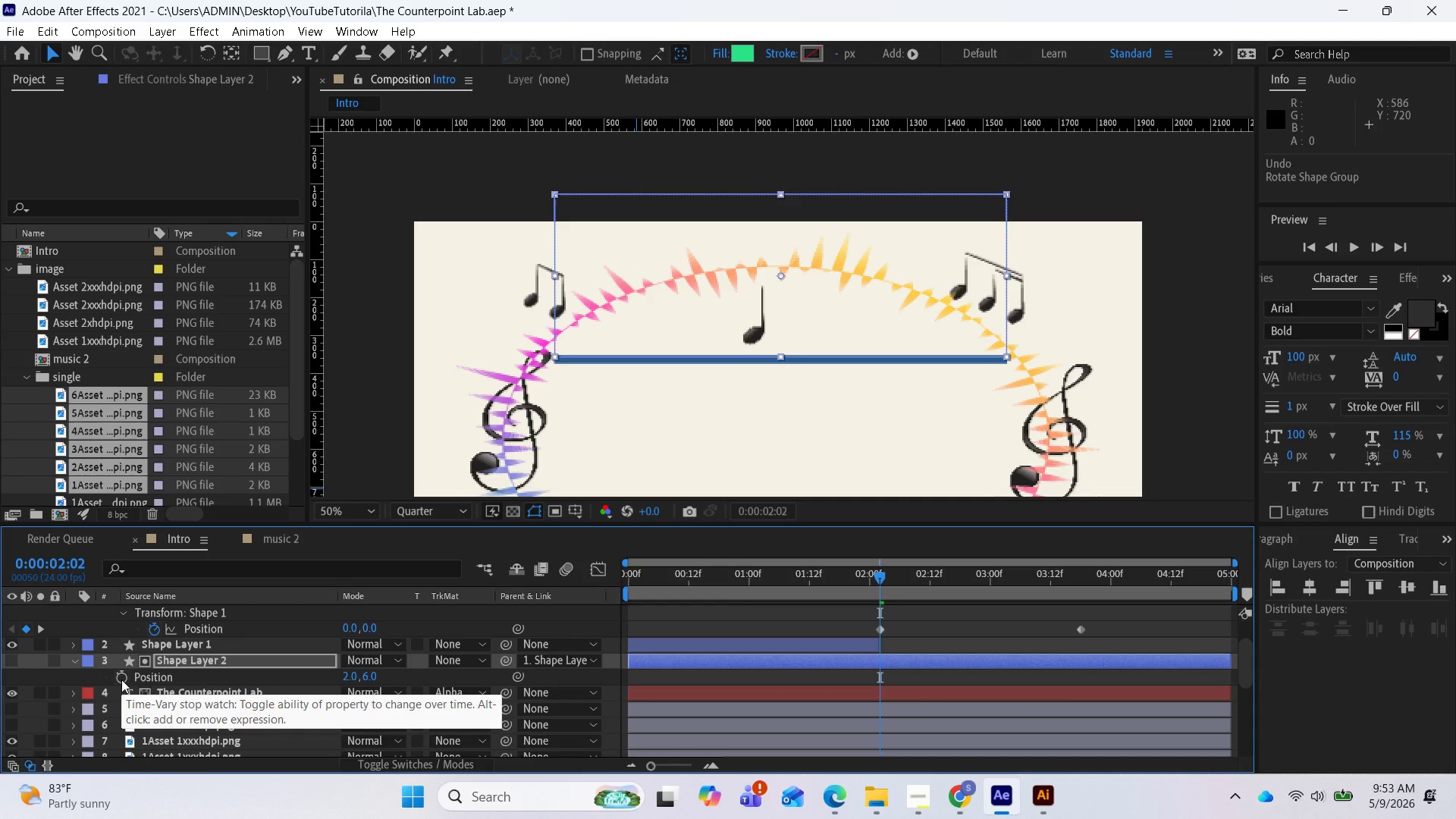 
wait(6.06)
 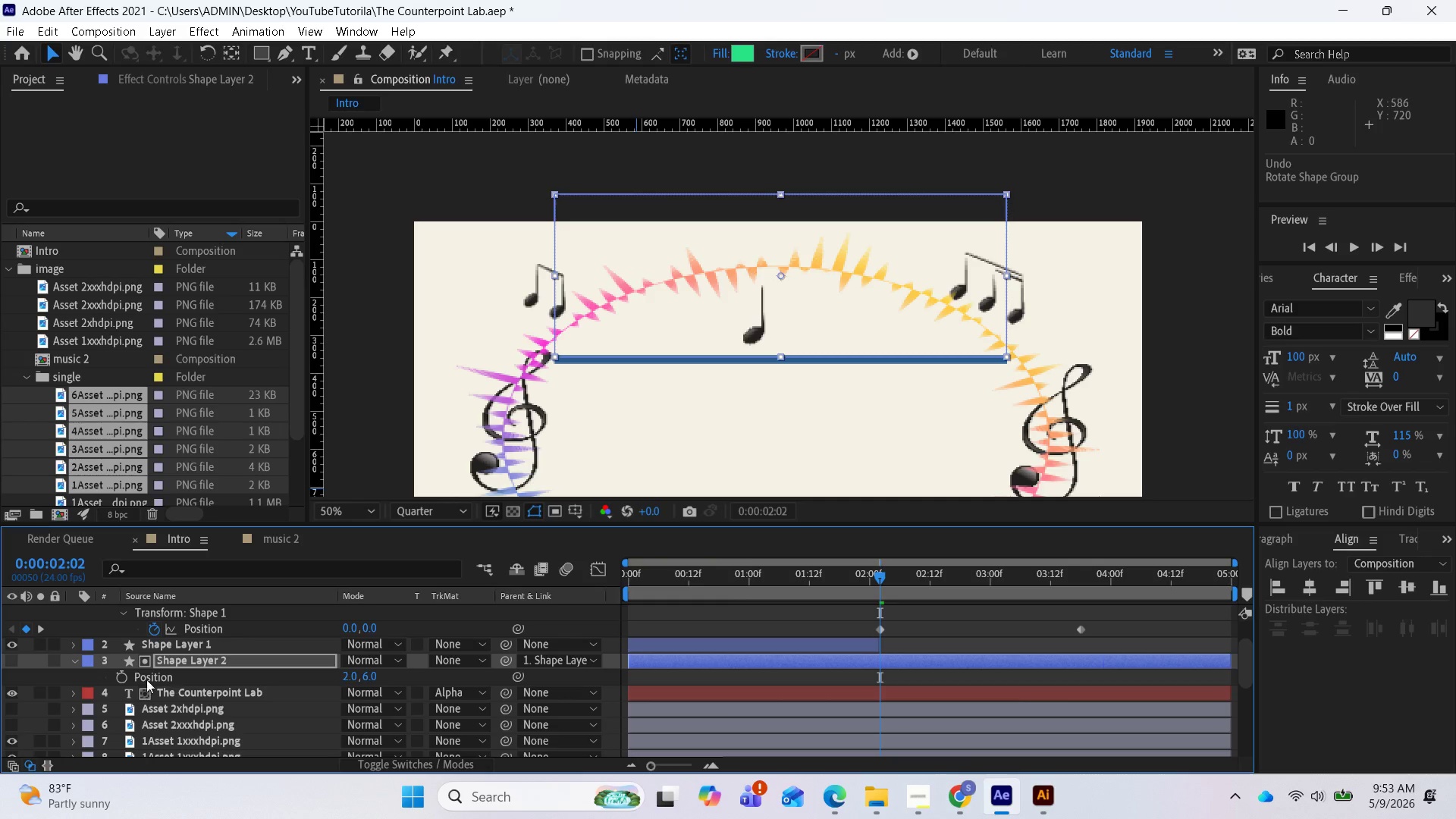 
left_click([121, 679])
 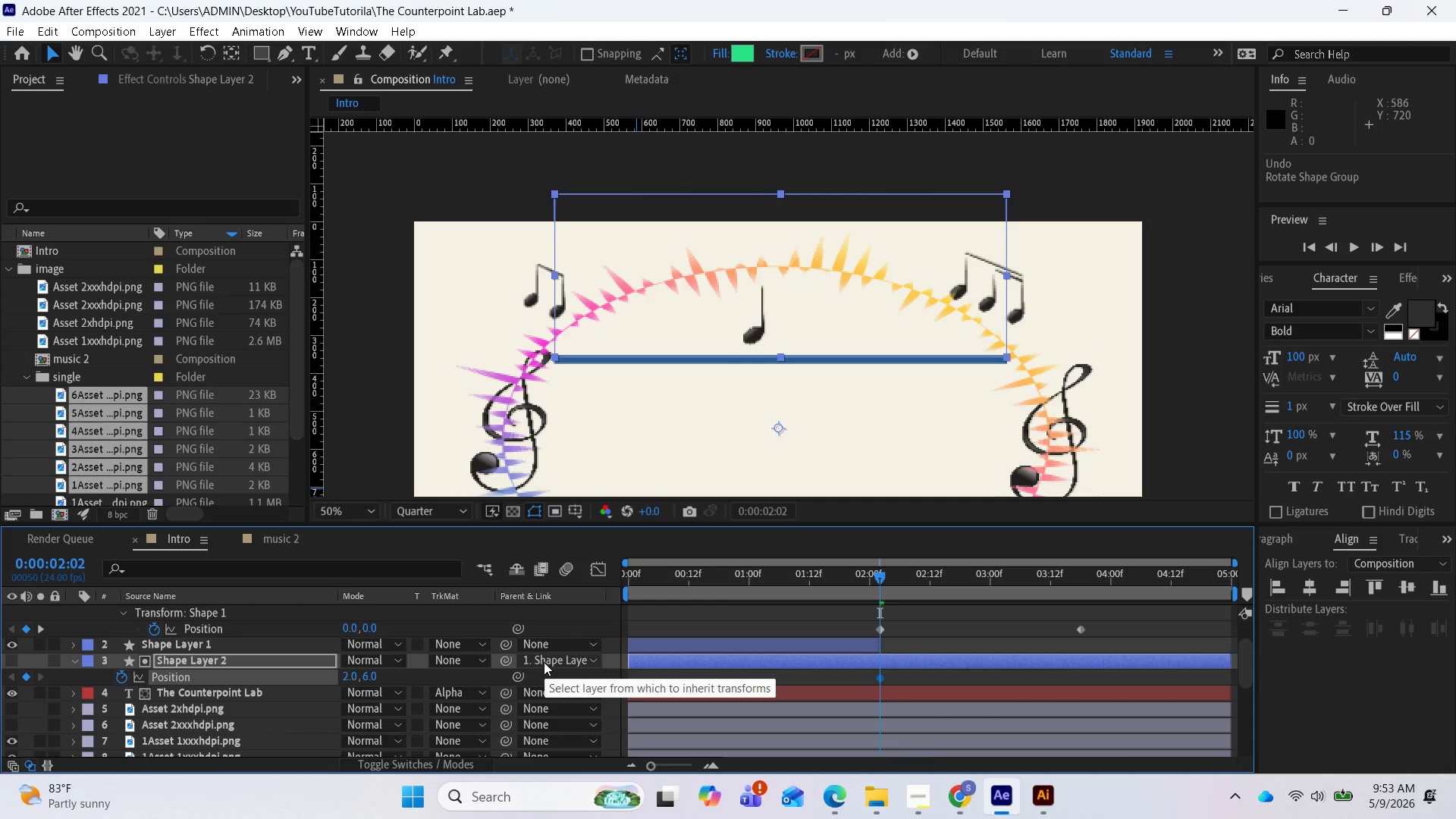 
left_click([543, 664])
 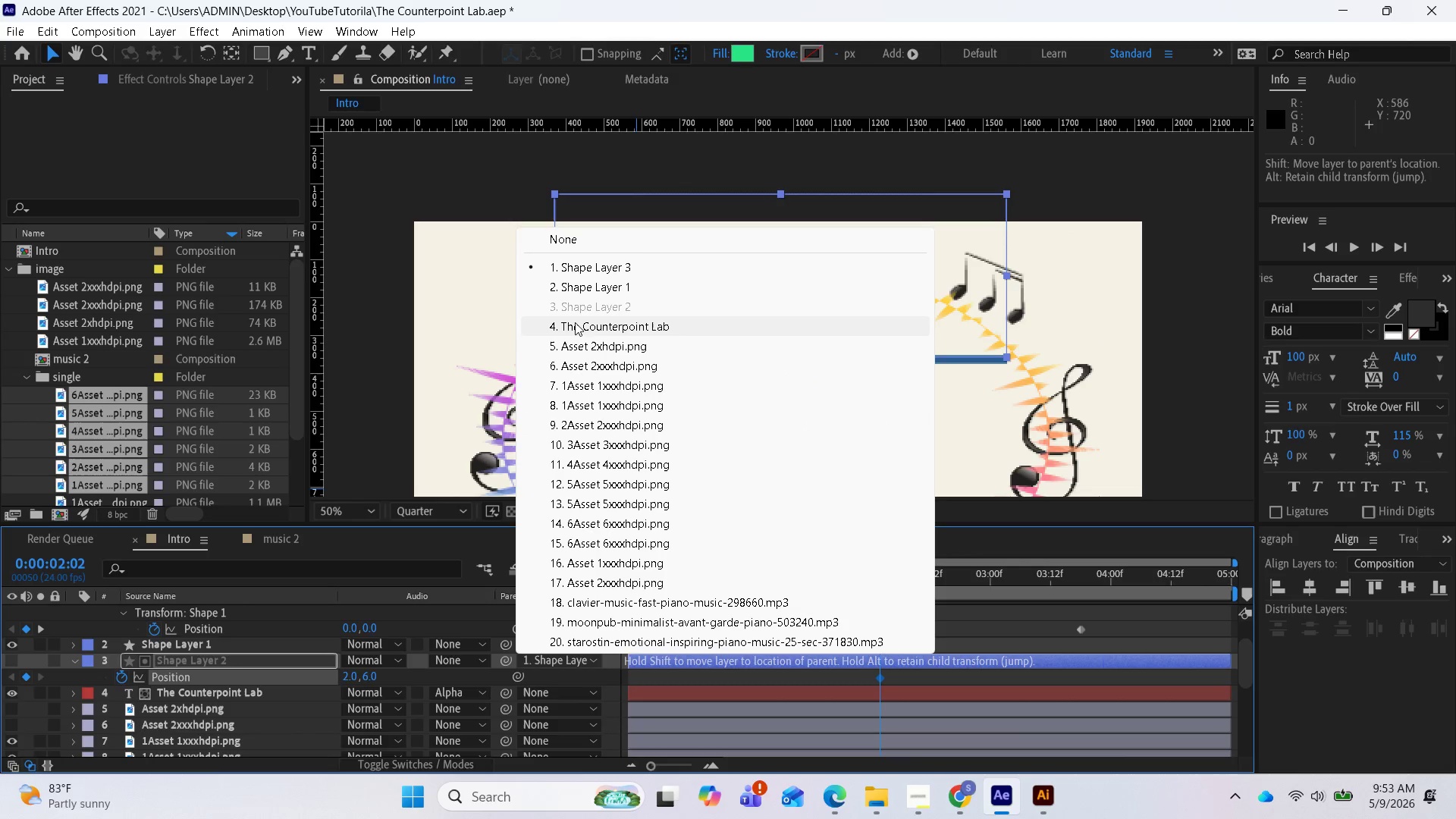 
left_click([570, 239])
 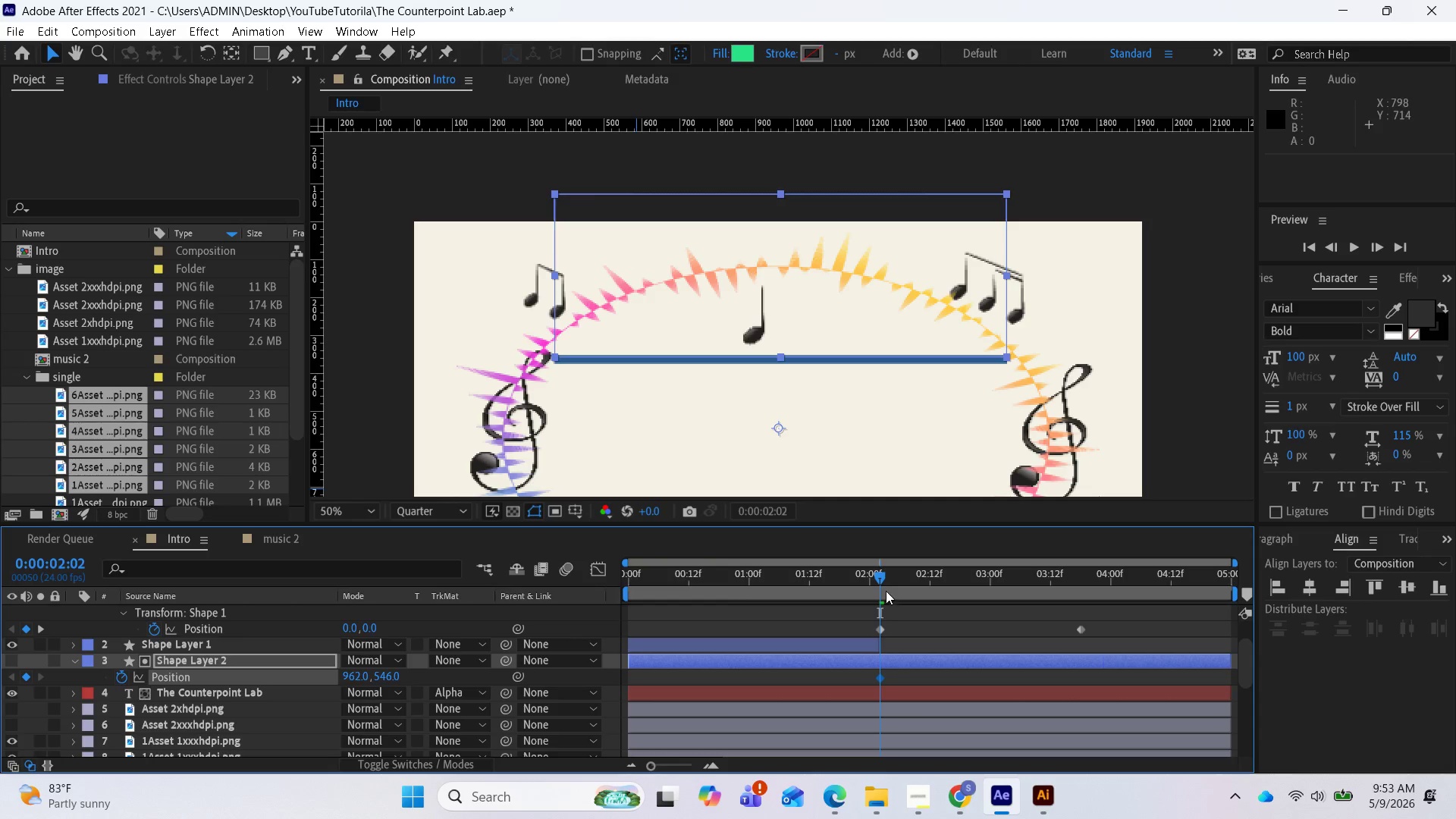 
left_click_drag(start_coordinate=[885, 576], to_coordinate=[1073, 632])
 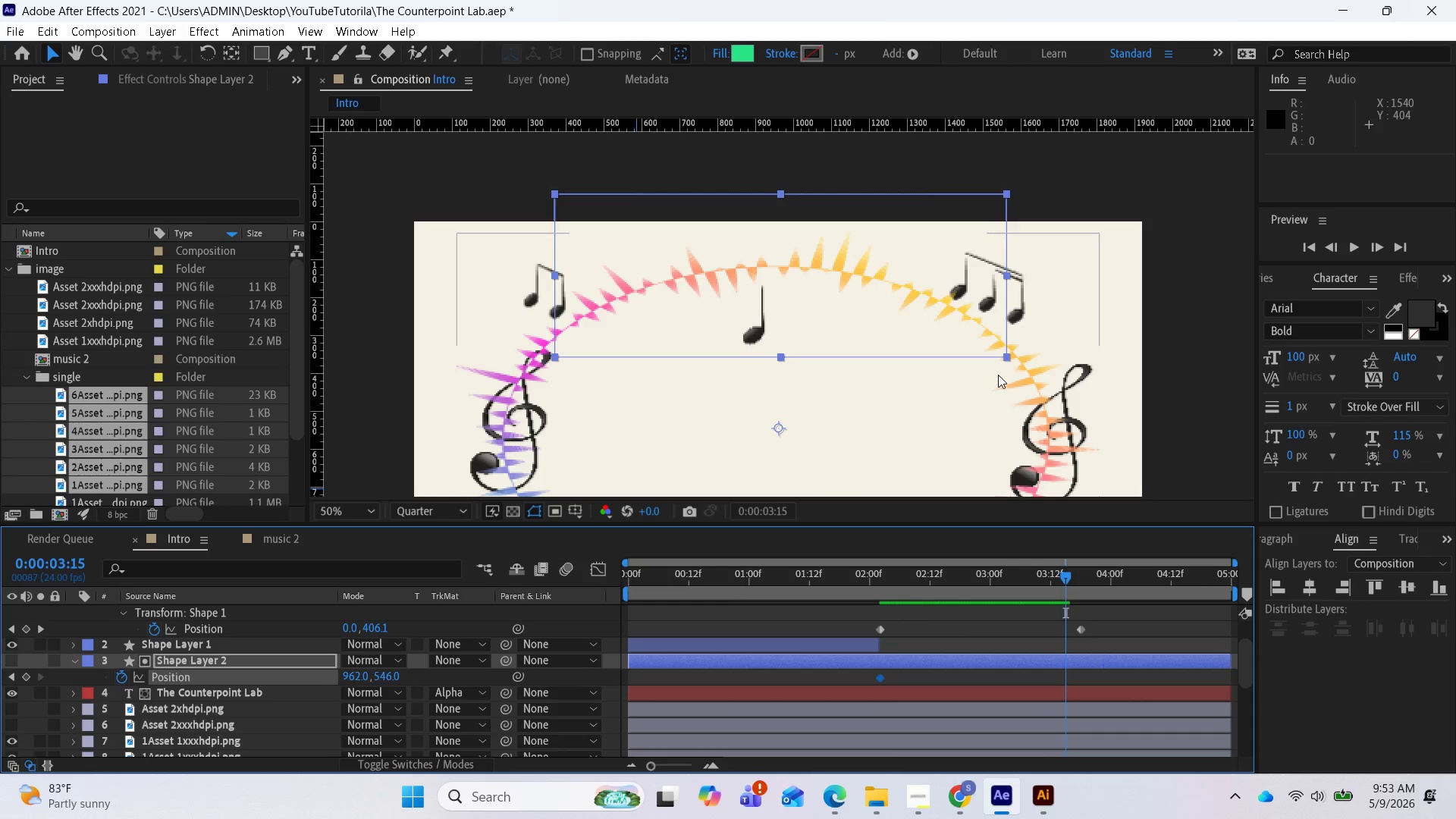 
scroll: coordinate [997, 375], scroll_direction: down, amount: 1.0
 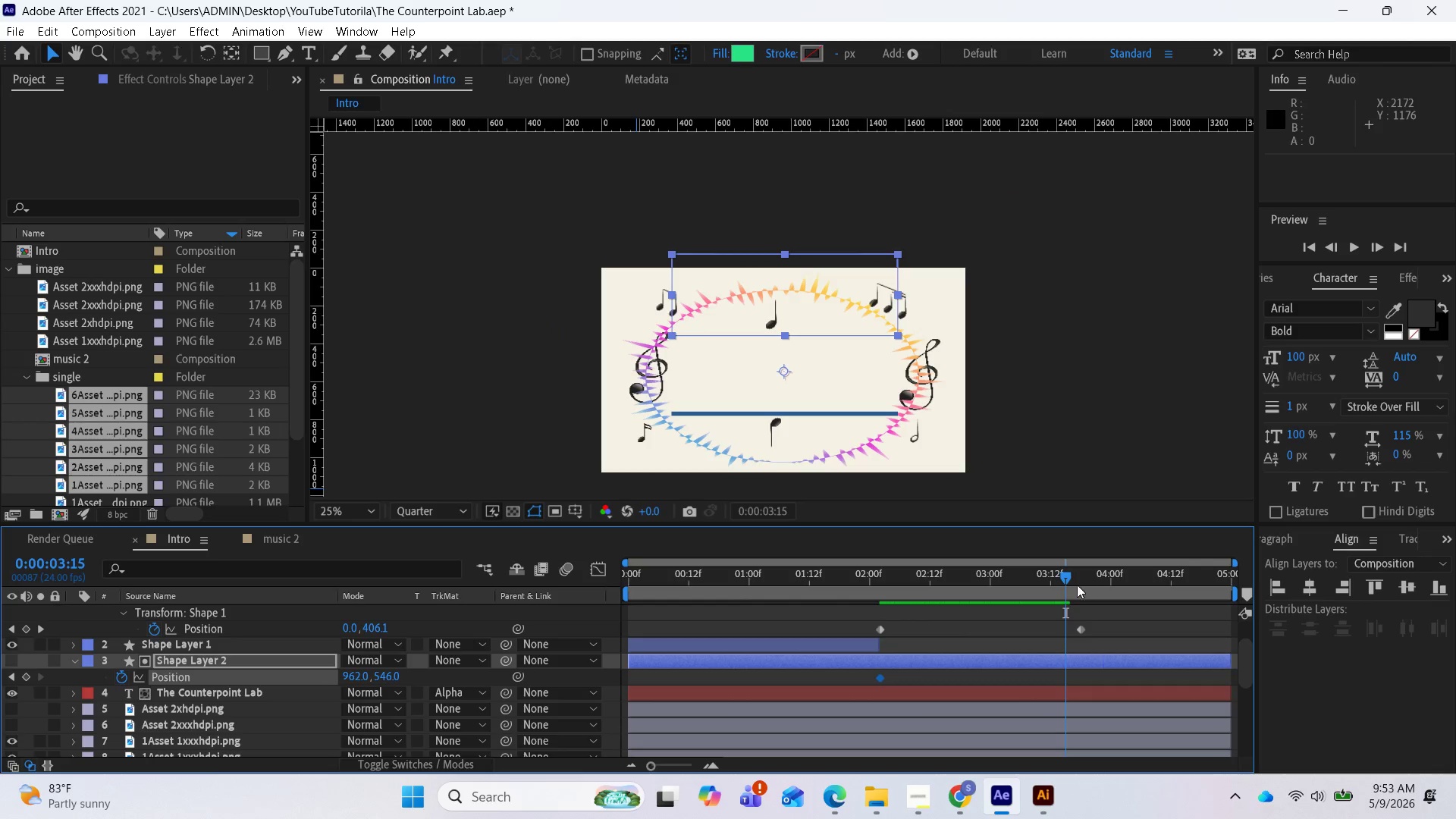 
left_click_drag(start_coordinate=[1062, 569], to_coordinate=[1074, 573])
 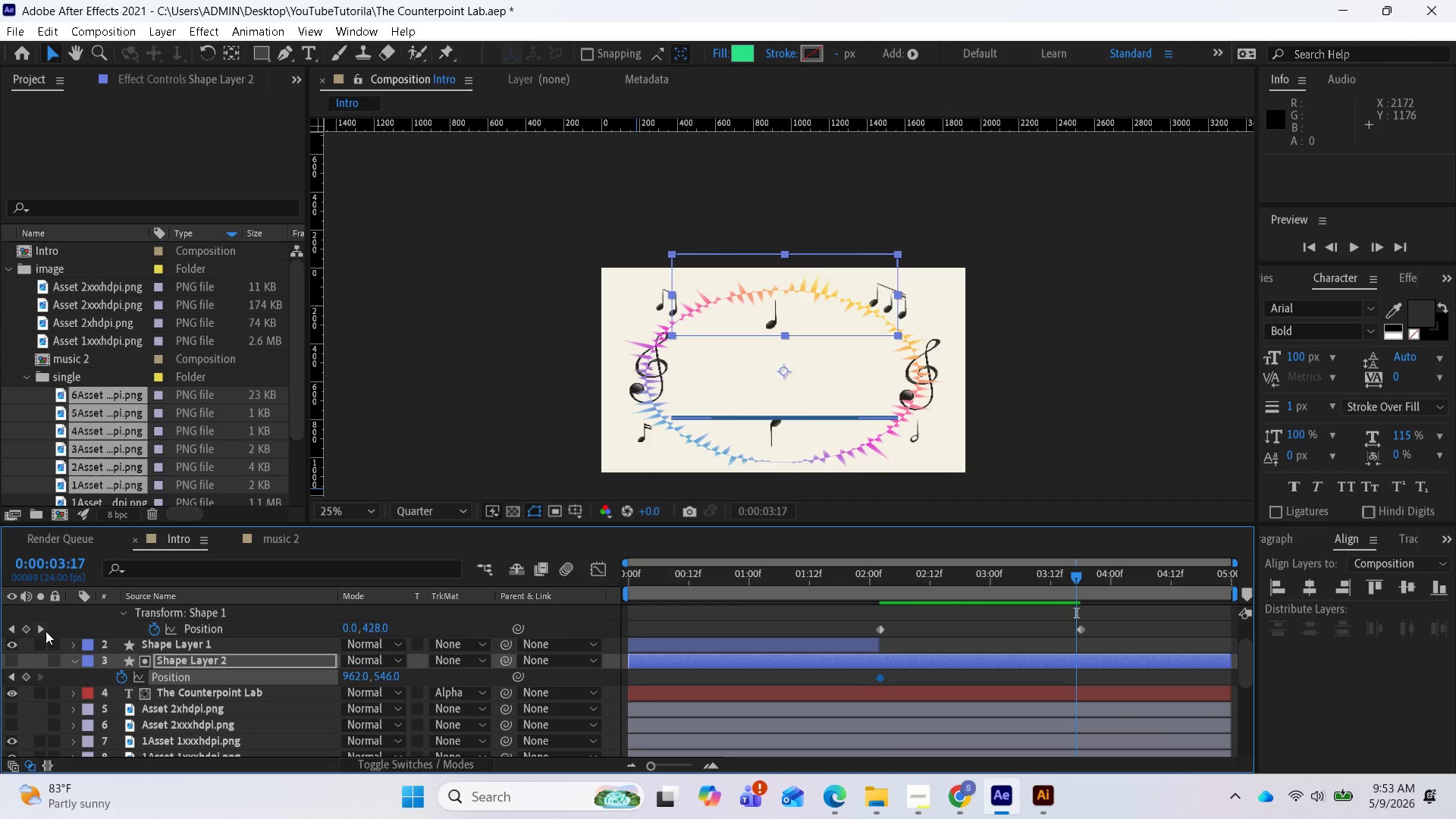 
left_click([44, 631])
 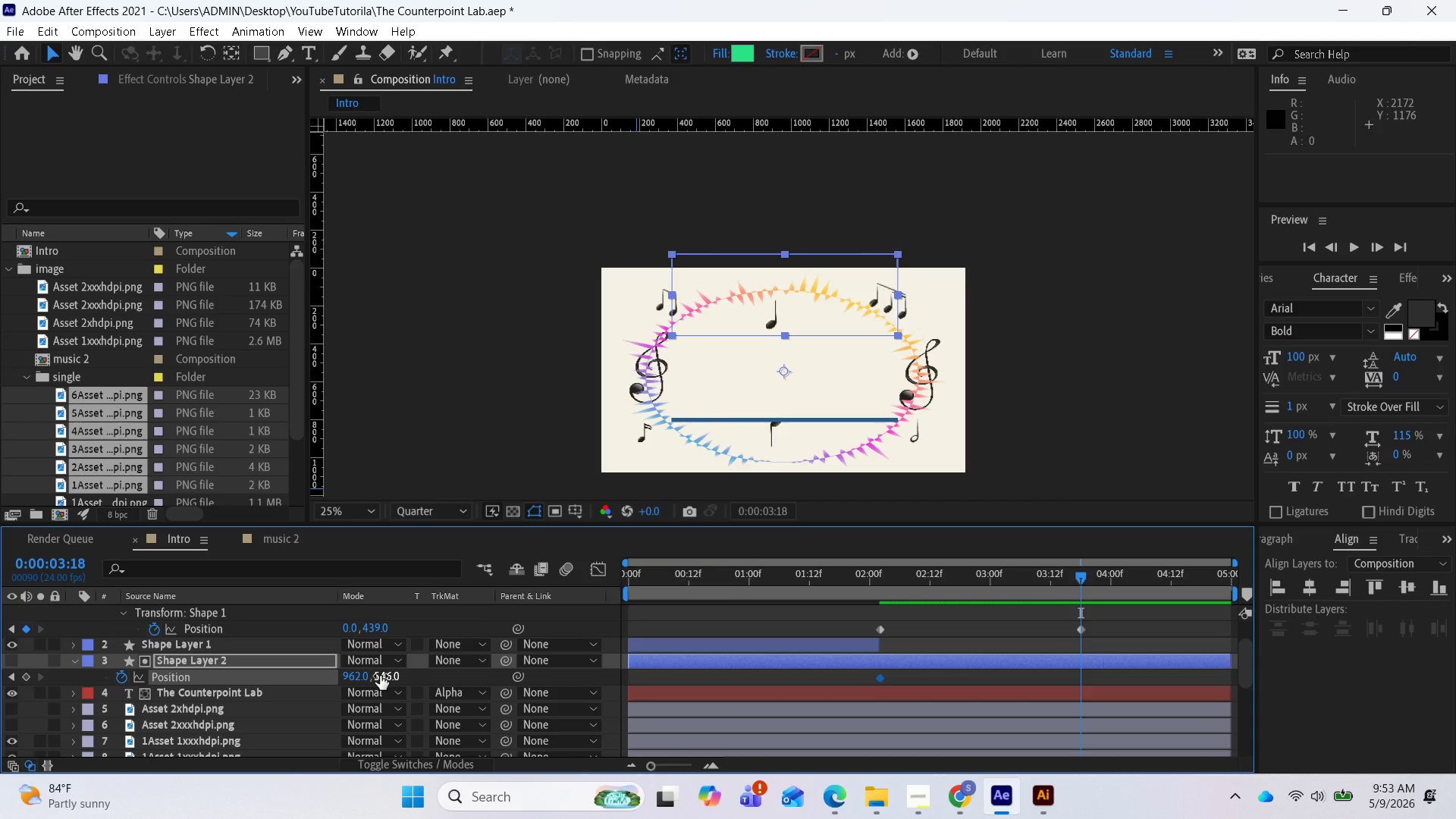 
wait(9.12)
 